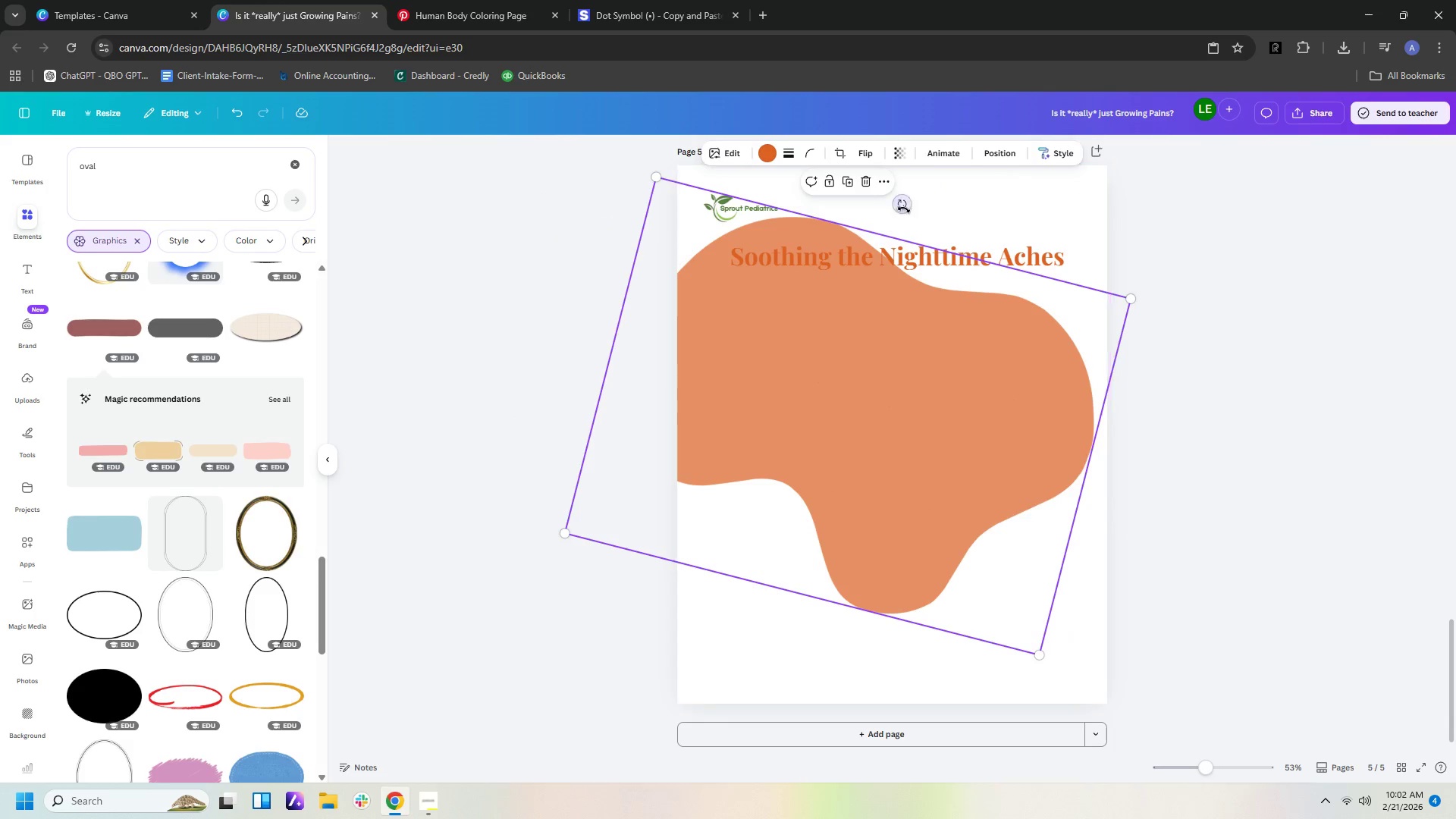 
left_click_drag(start_coordinate=[902, 206], to_coordinate=[919, 208])
 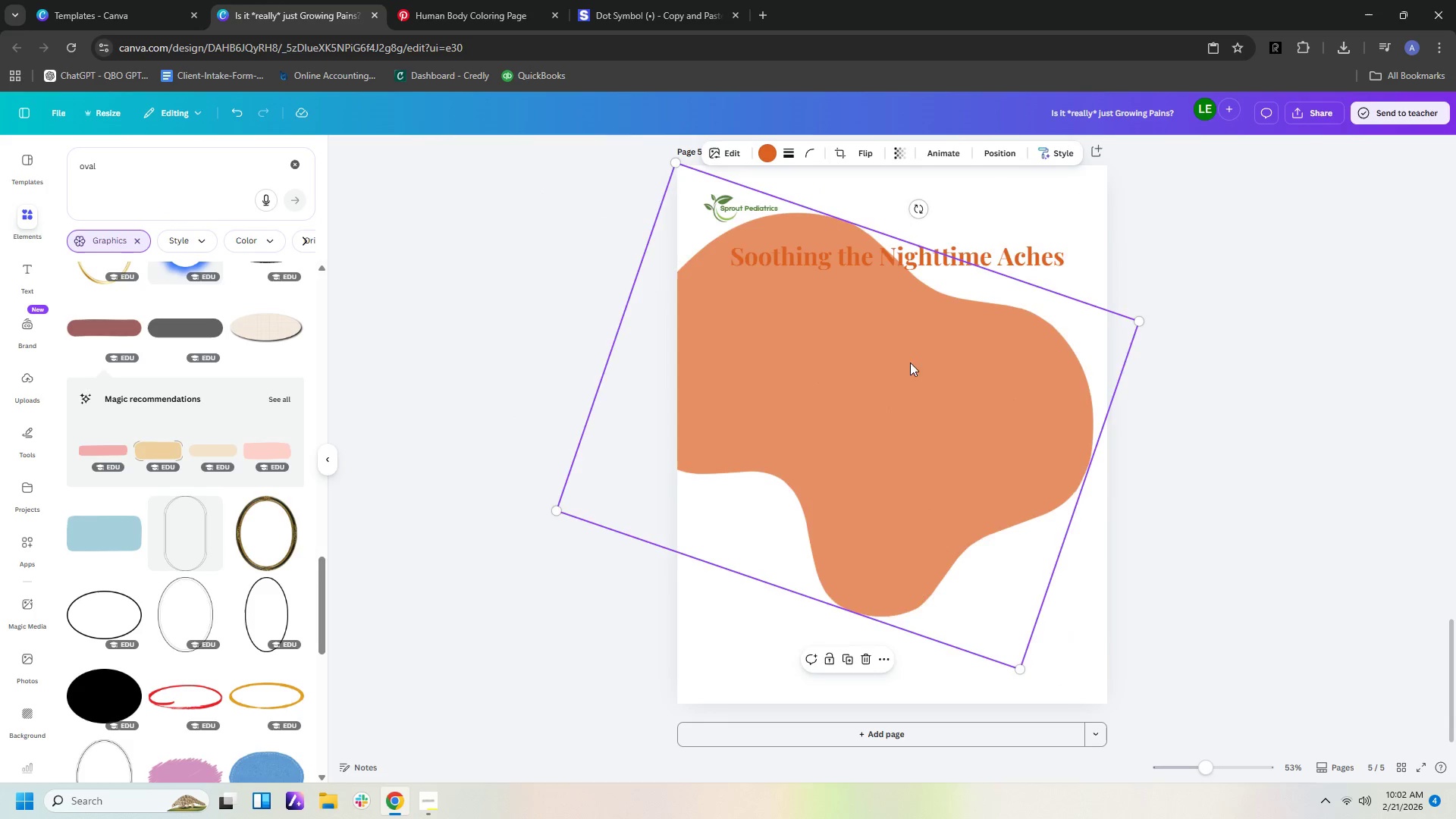 
left_click_drag(start_coordinate=[910, 362], to_coordinate=[979, 281])
 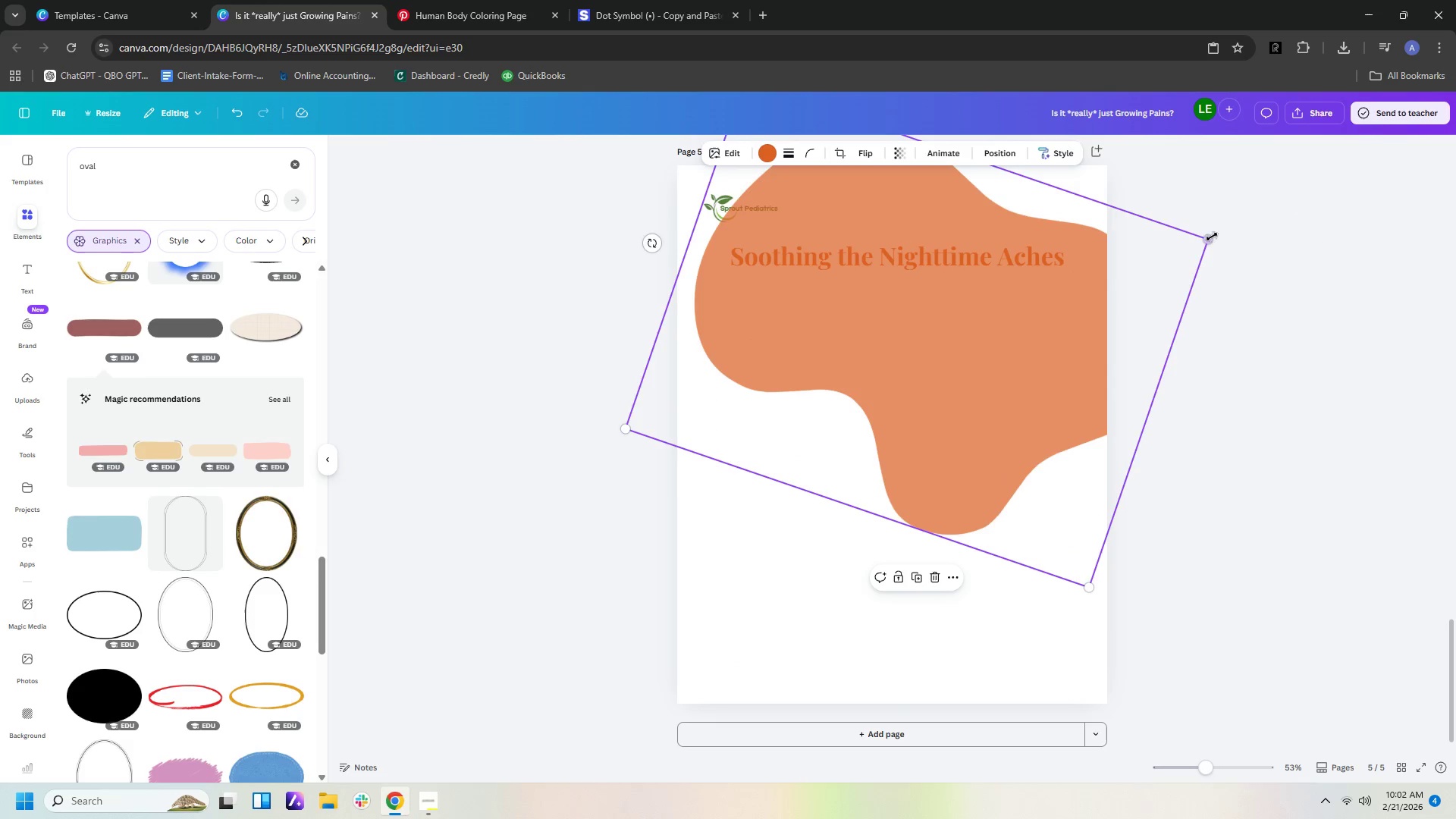 
left_click_drag(start_coordinate=[1210, 238], to_coordinate=[1128, 272])
 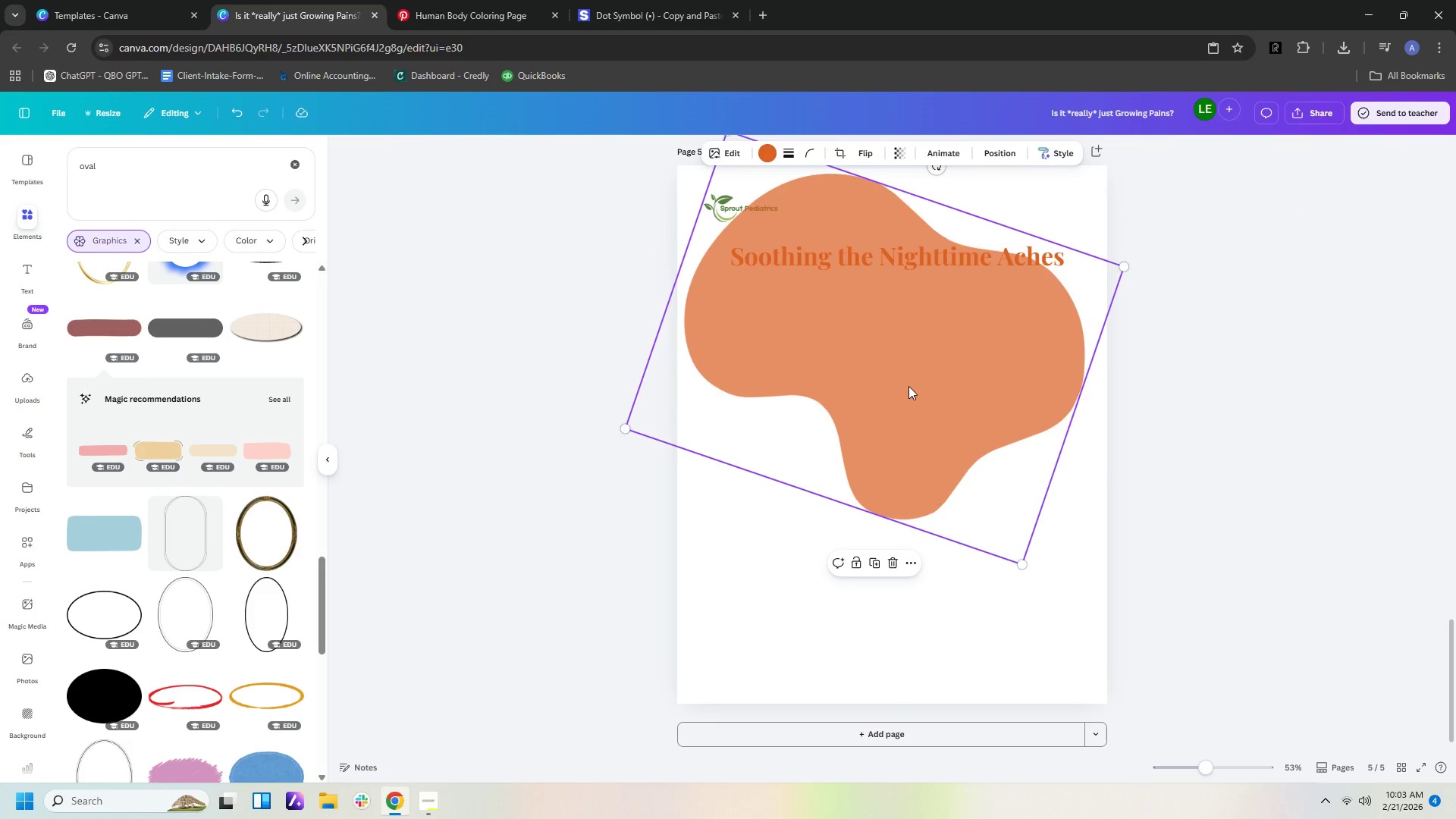 
left_click_drag(start_coordinate=[902, 385], to_coordinate=[1123, 212])
 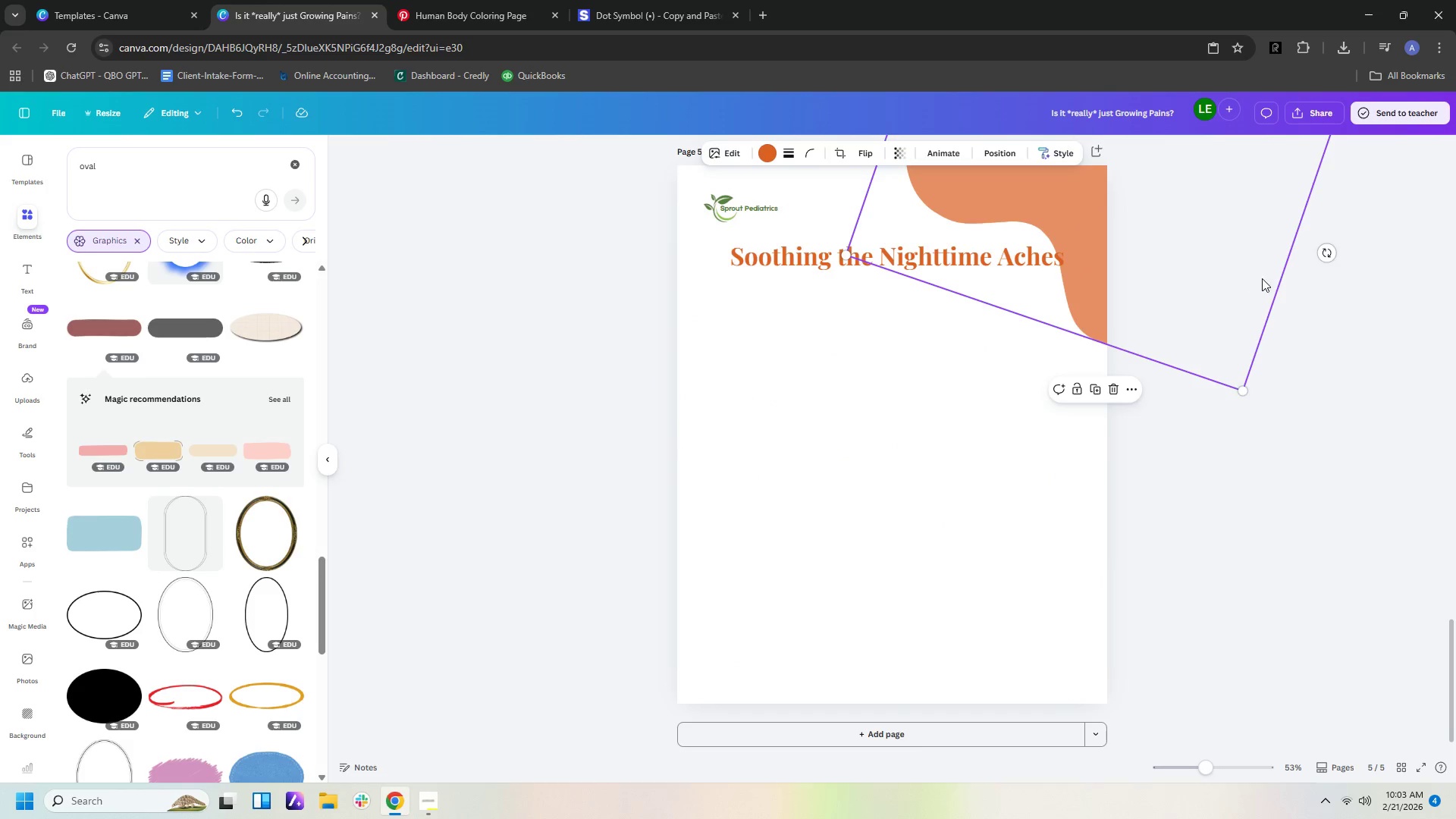 
scroll: coordinate [1266, 272], scroll_direction: up, amount: 2.0
 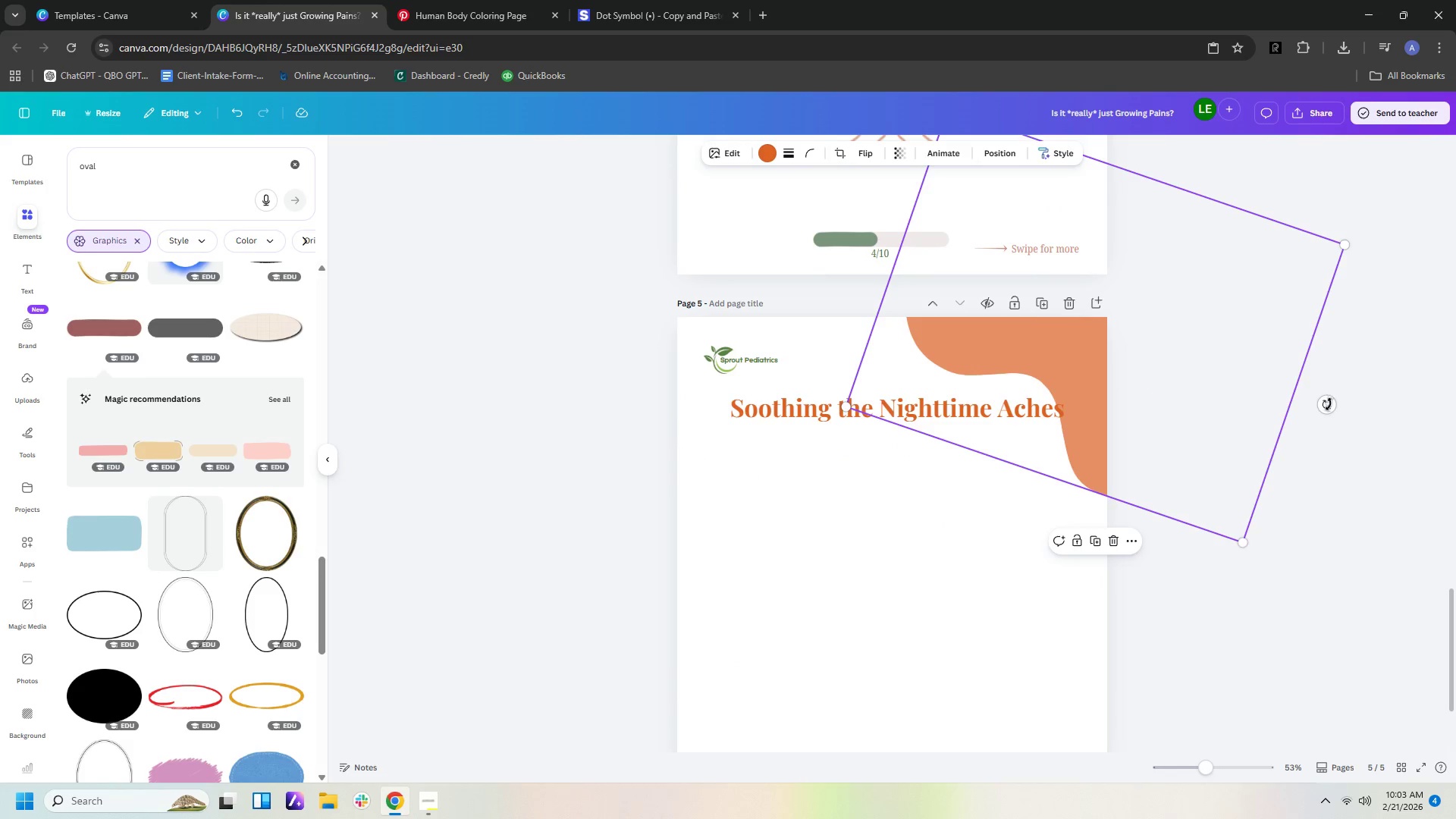 
left_click_drag(start_coordinate=[1330, 409], to_coordinate=[1324, 431])
 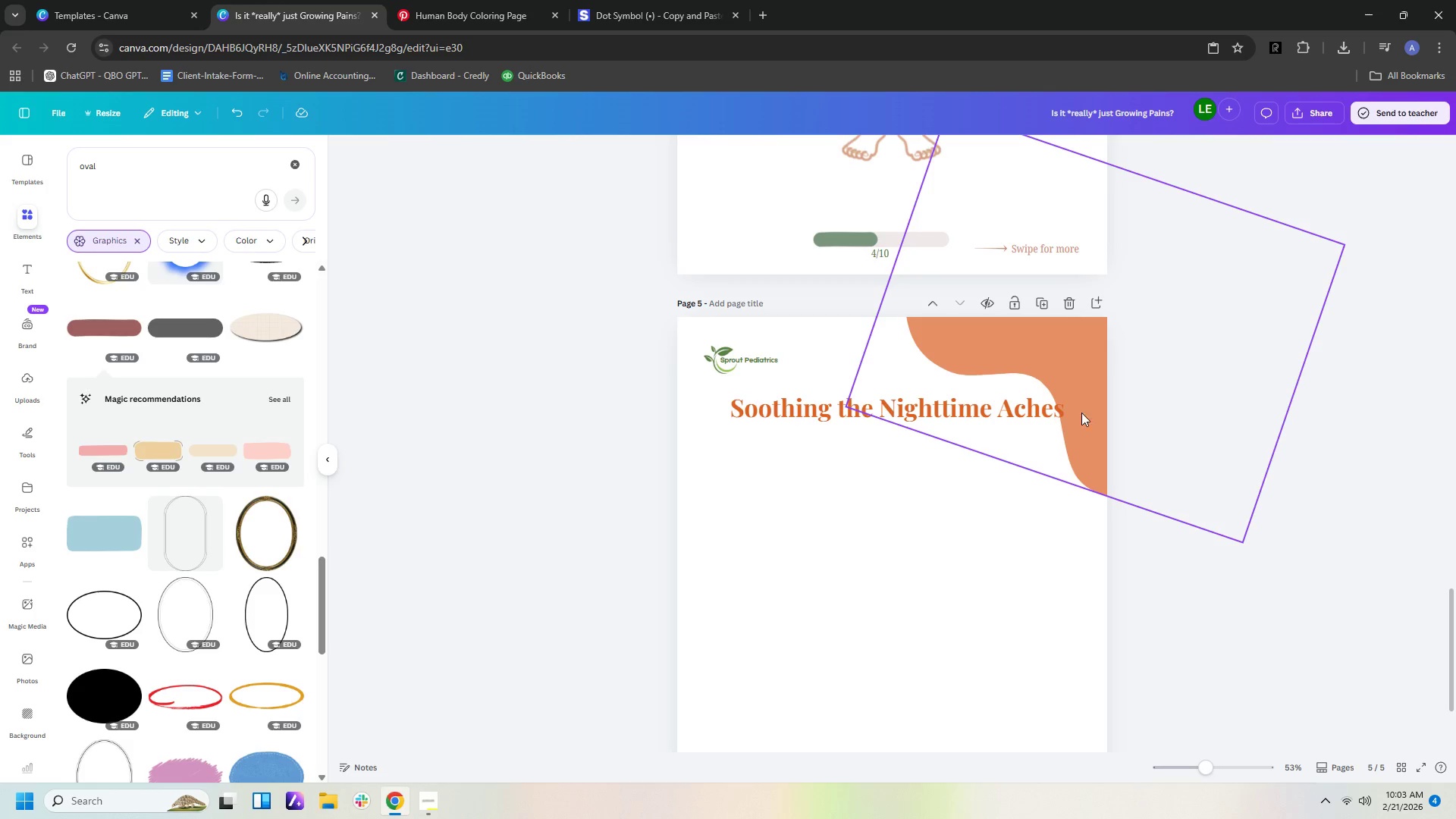 
left_click([1094, 403])
 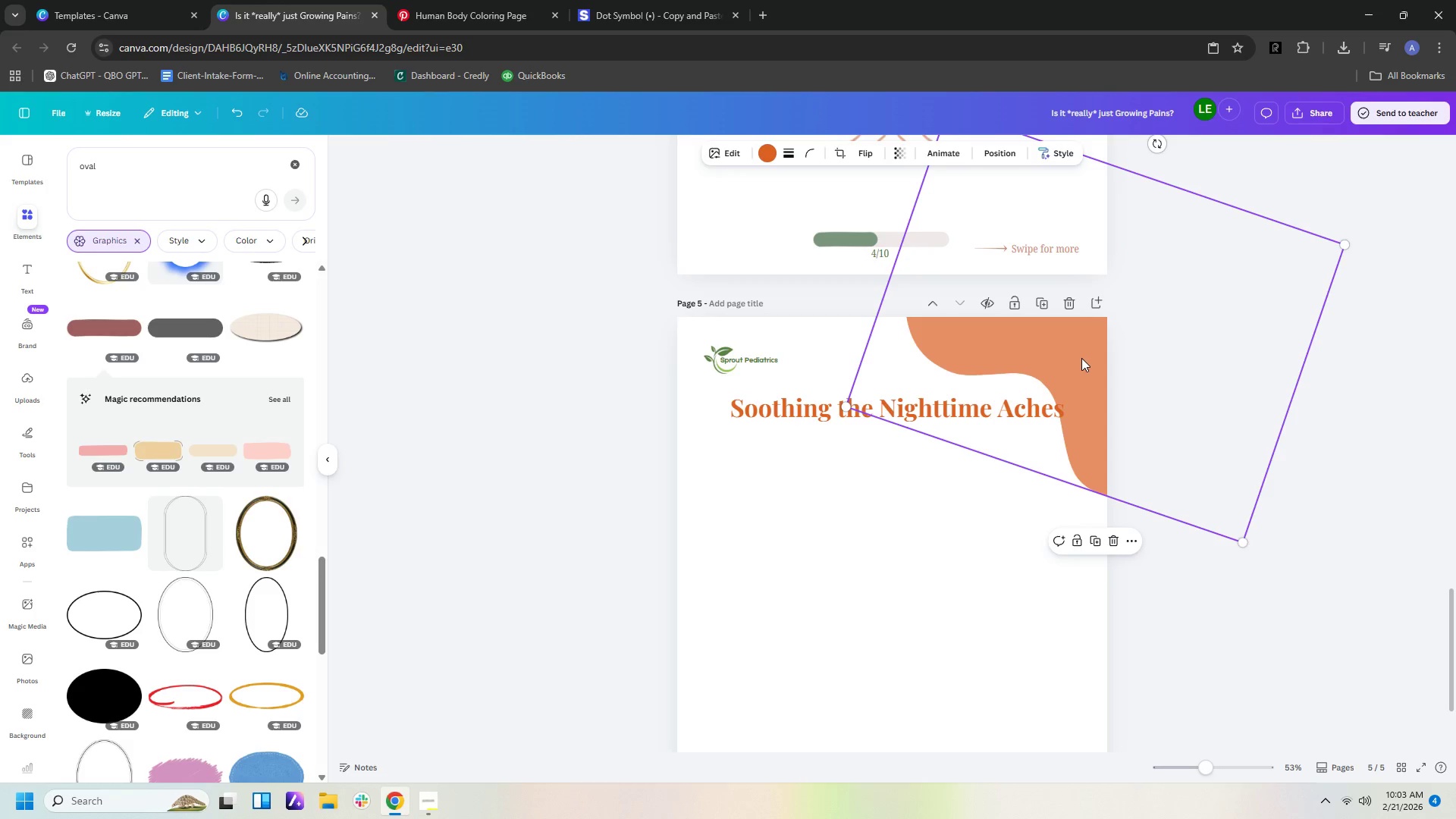 
double_click([1081, 358])
 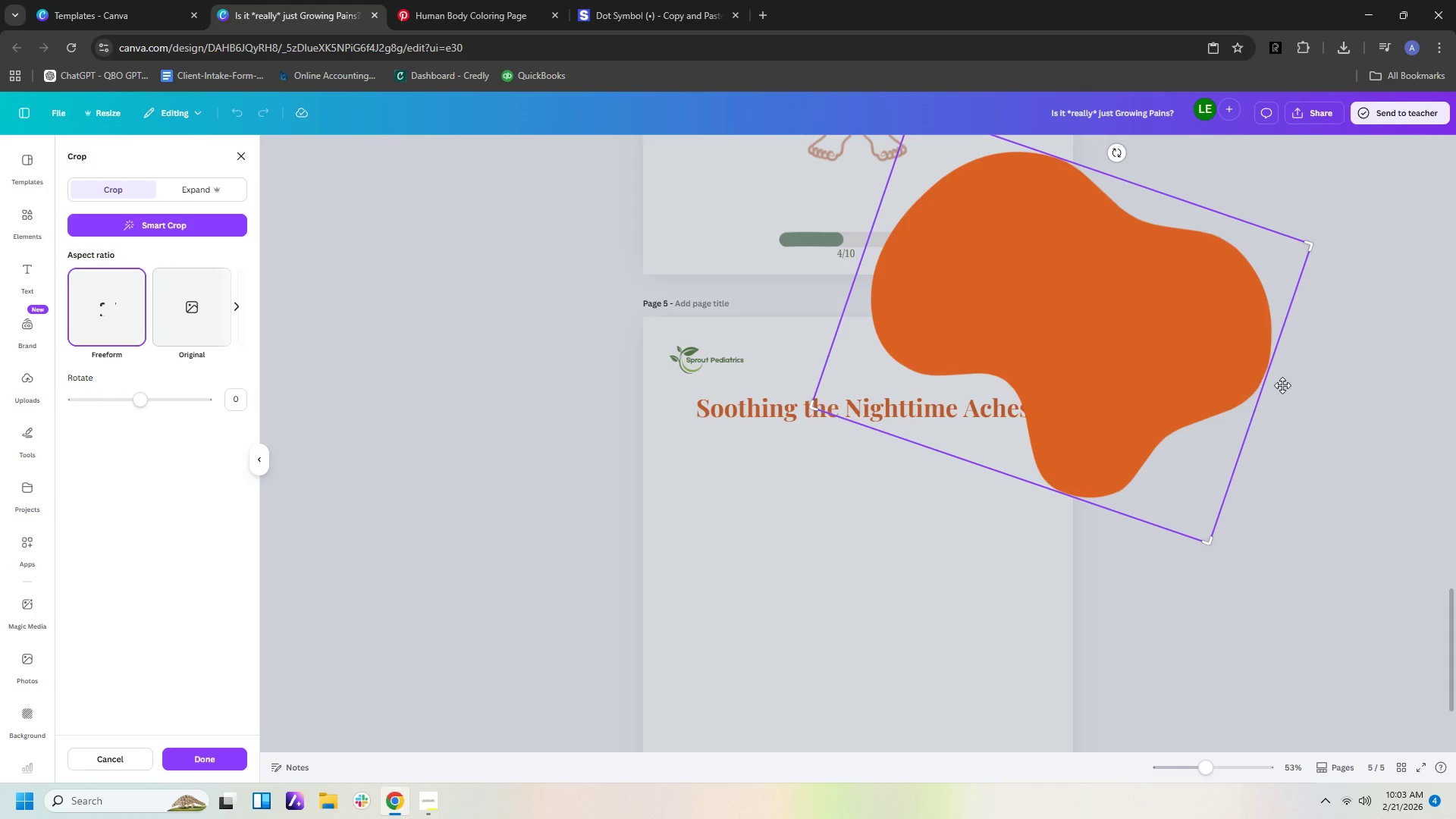 
left_click([1373, 385])
 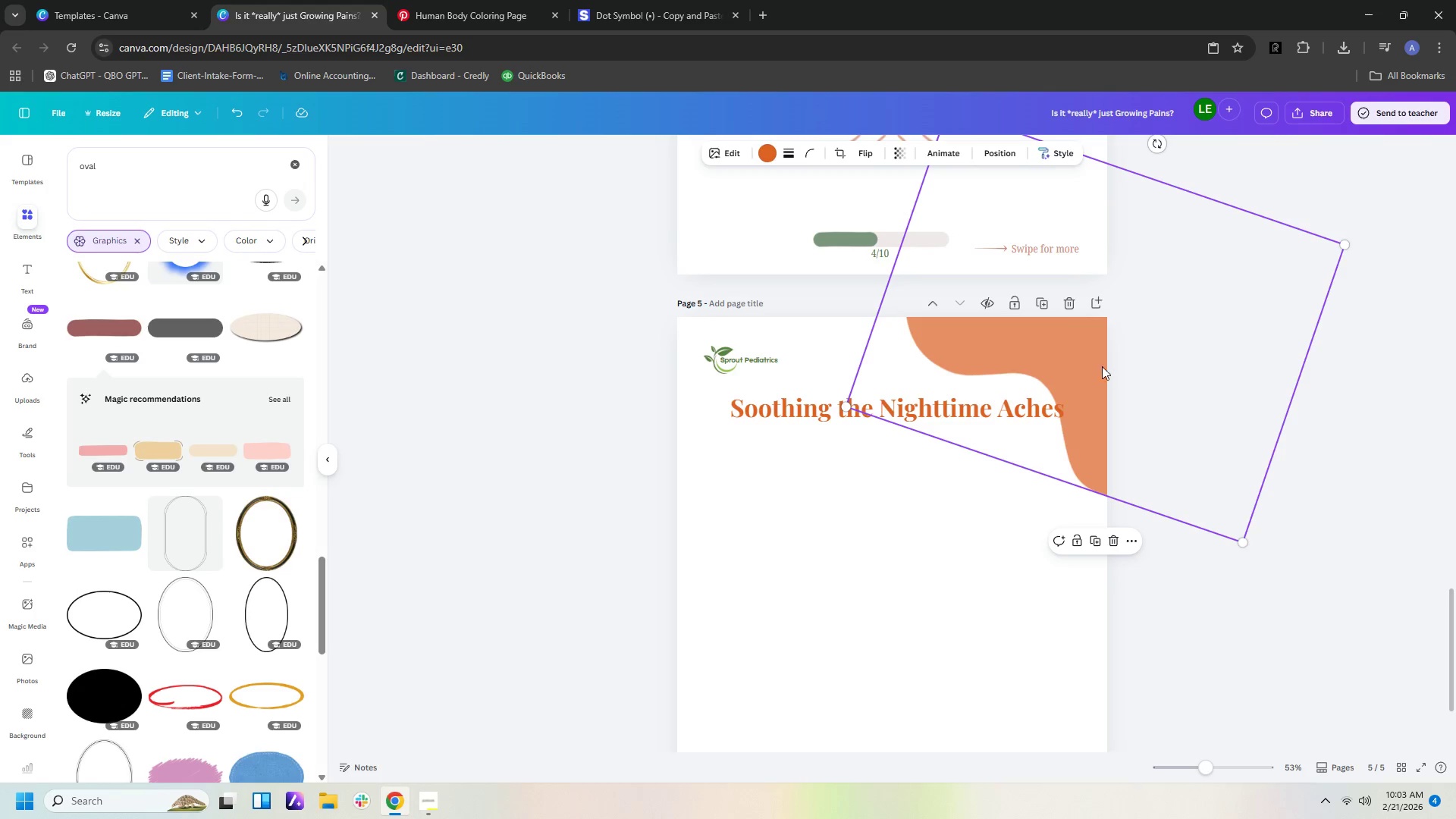 
left_click([1097, 363])
 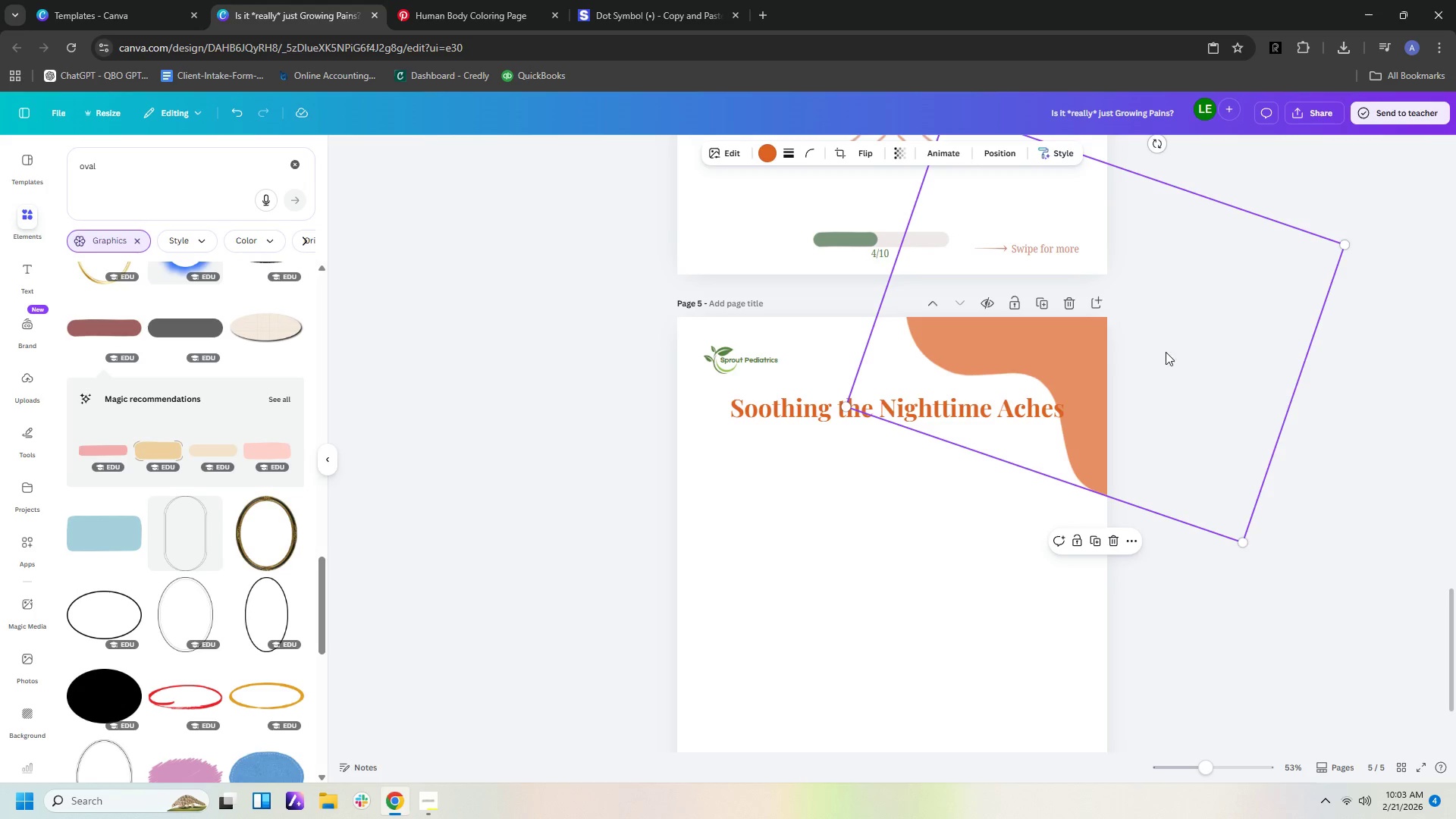 
double_click([1079, 349])
 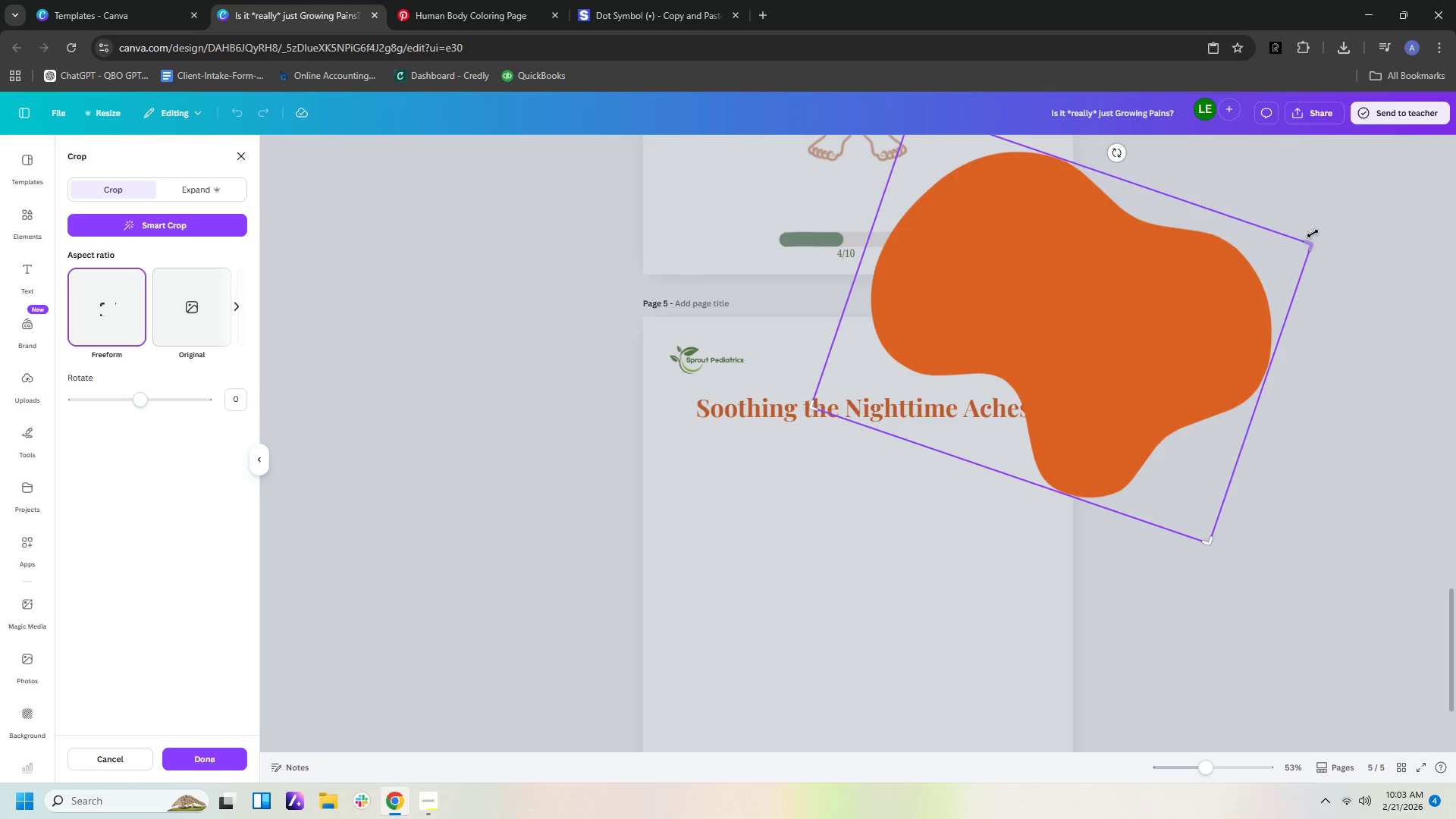 
left_click_drag(start_coordinate=[1313, 248], to_coordinate=[1232, 371])
 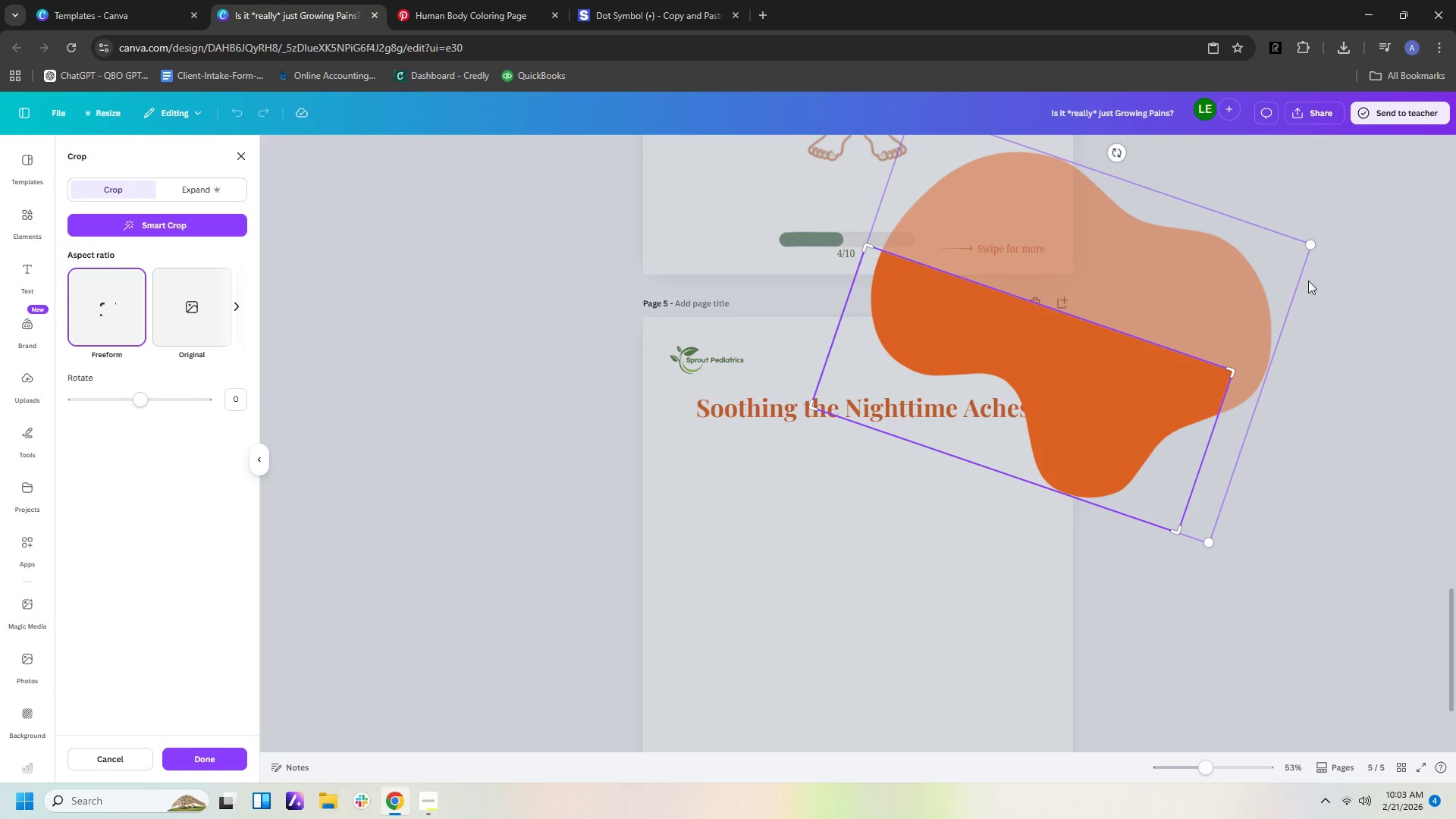 
double_click([1414, 334])
 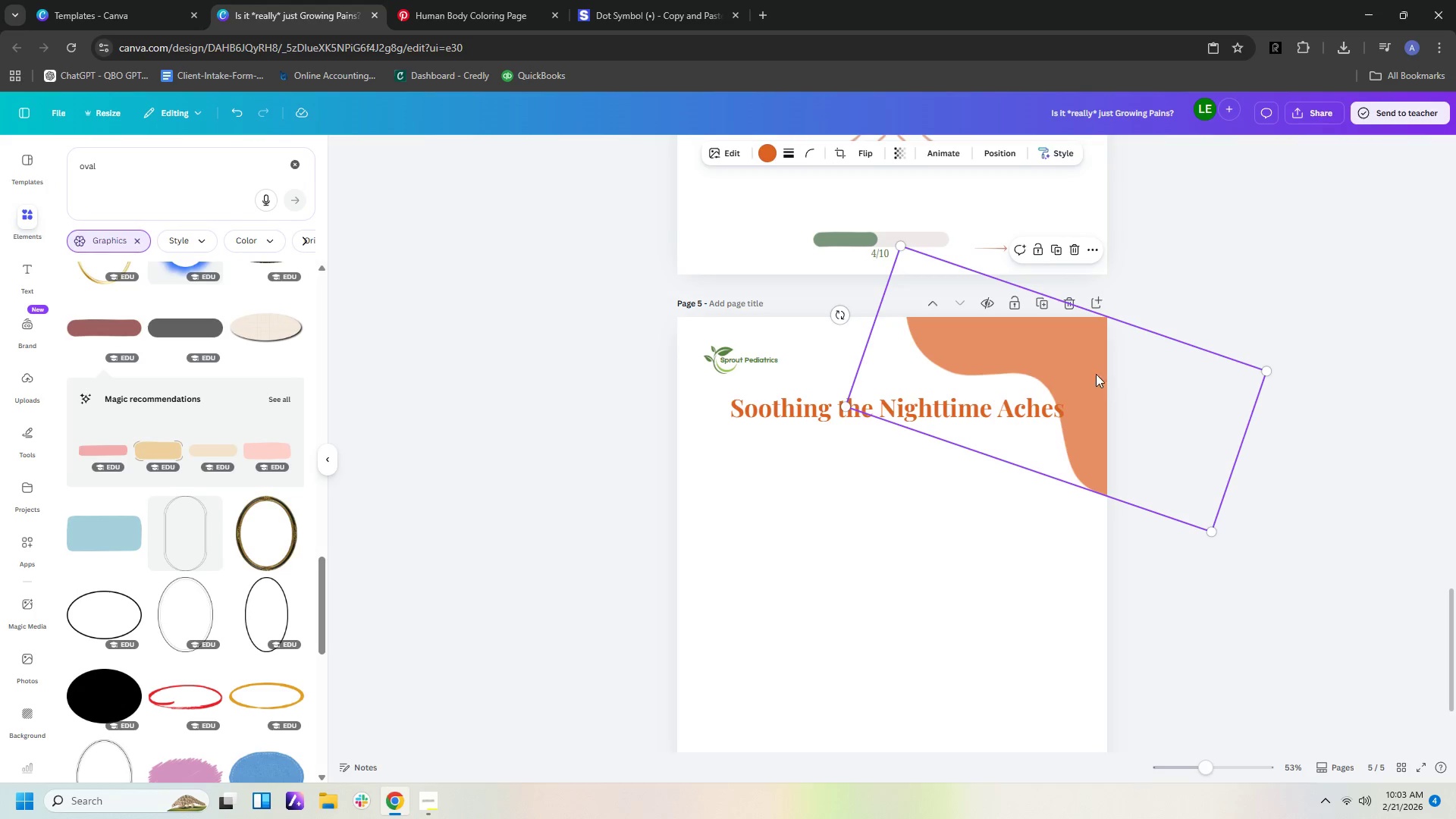 
left_click([1087, 358])
 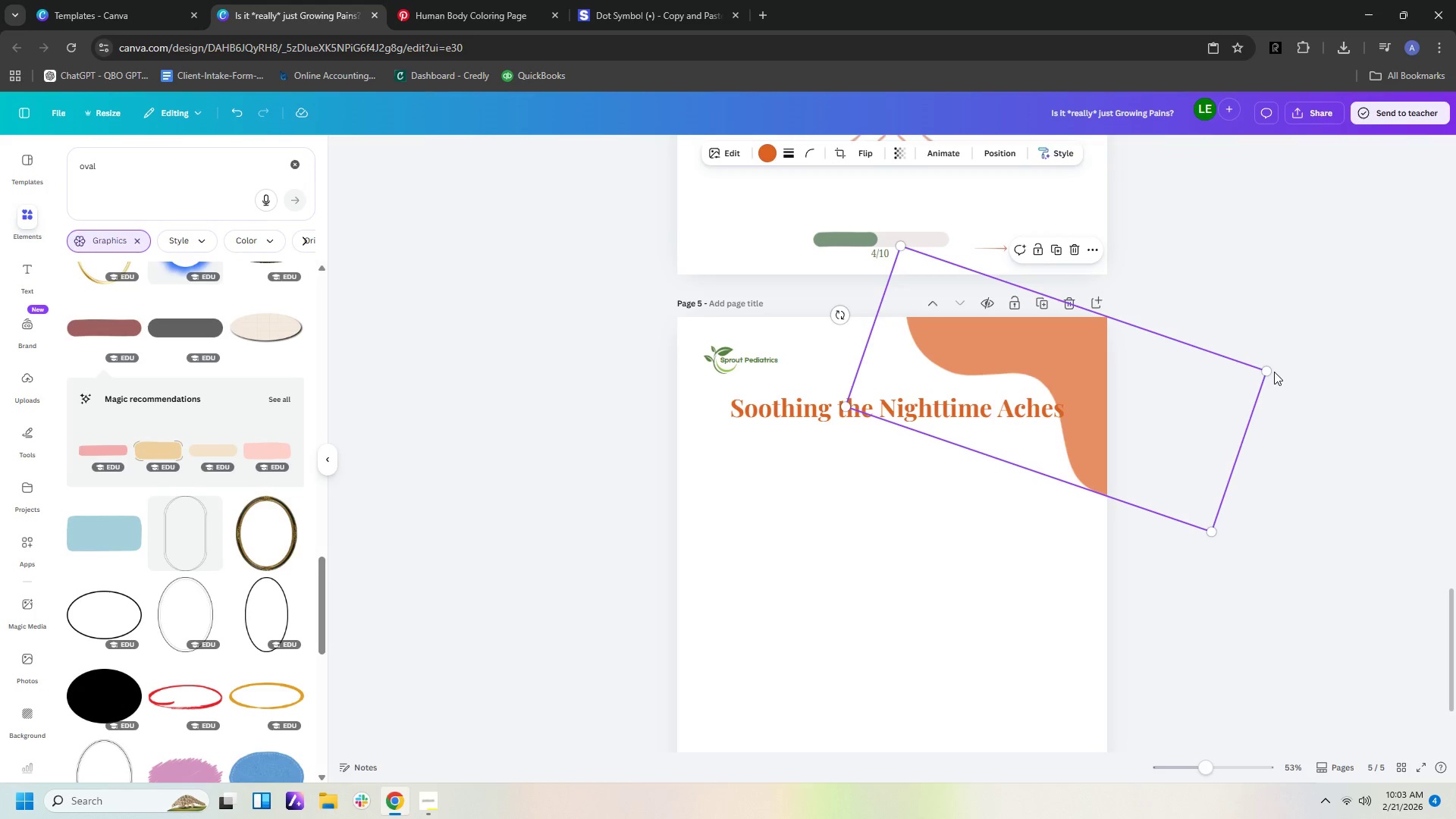 
left_click_drag(start_coordinate=[1268, 372], to_coordinate=[1342, 381])
 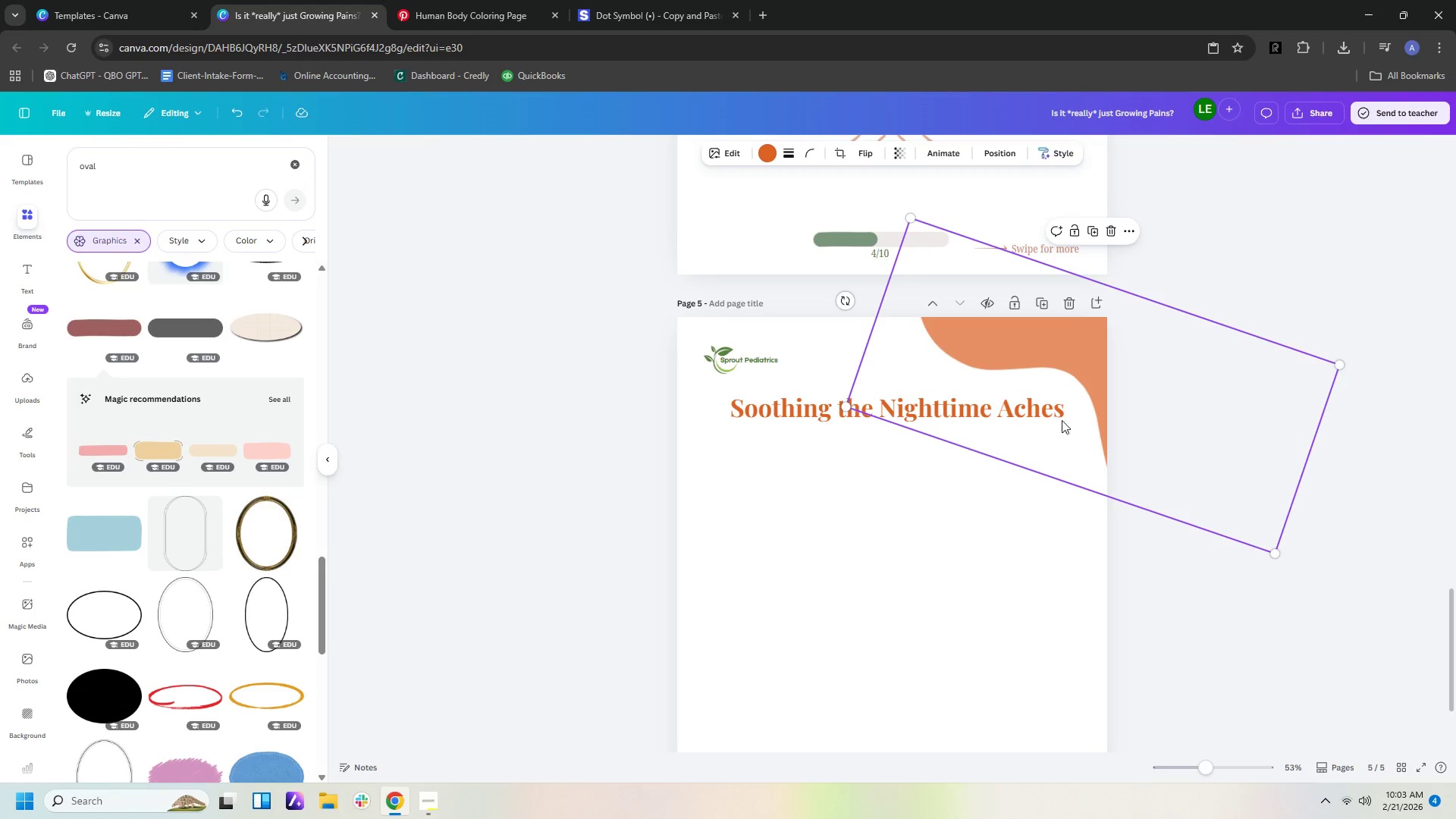 
left_click_drag(start_coordinate=[1184, 419], to_coordinate=[1155, 423])
 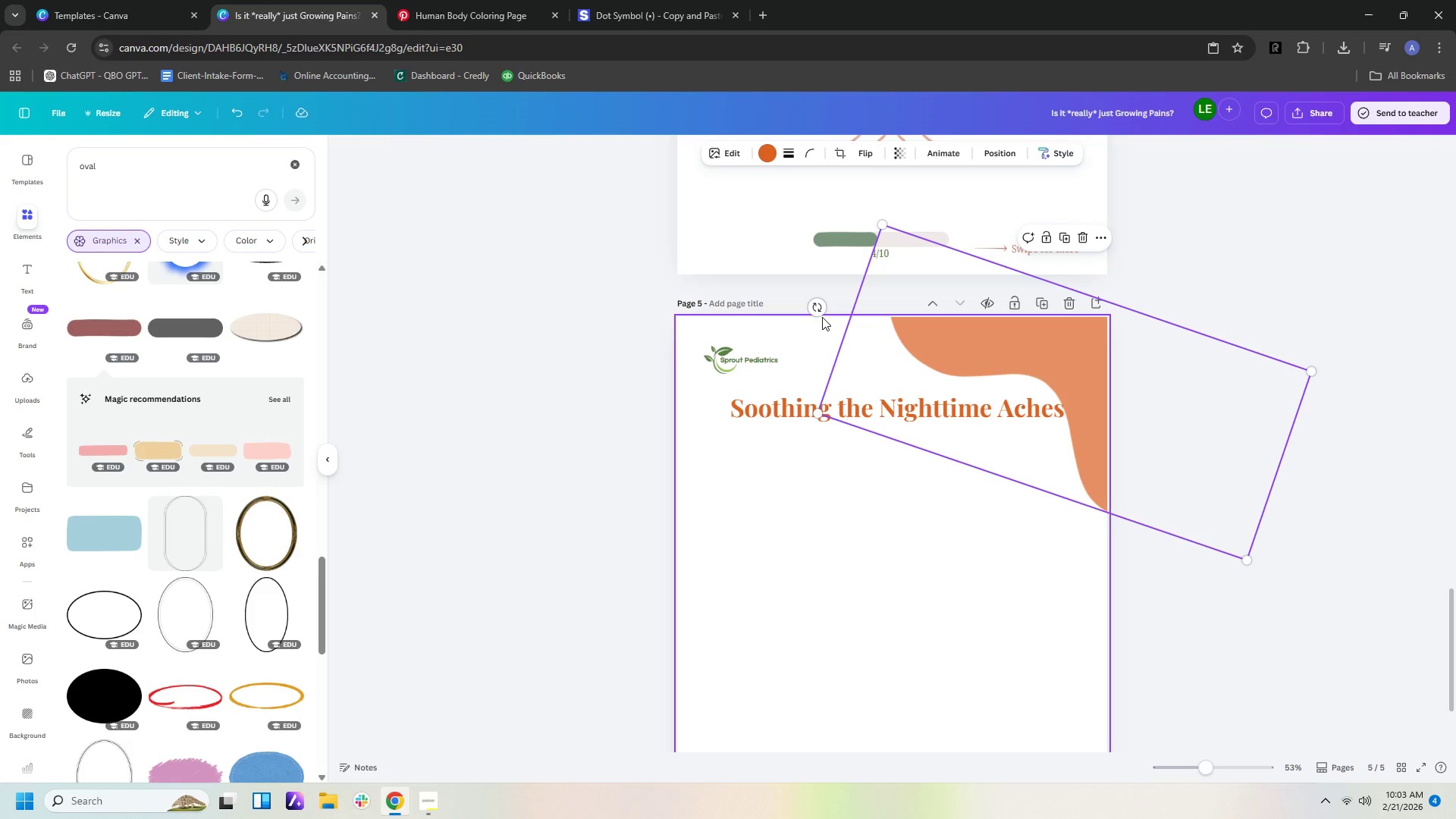 
left_click_drag(start_coordinate=[821, 309], to_coordinate=[861, 297])
 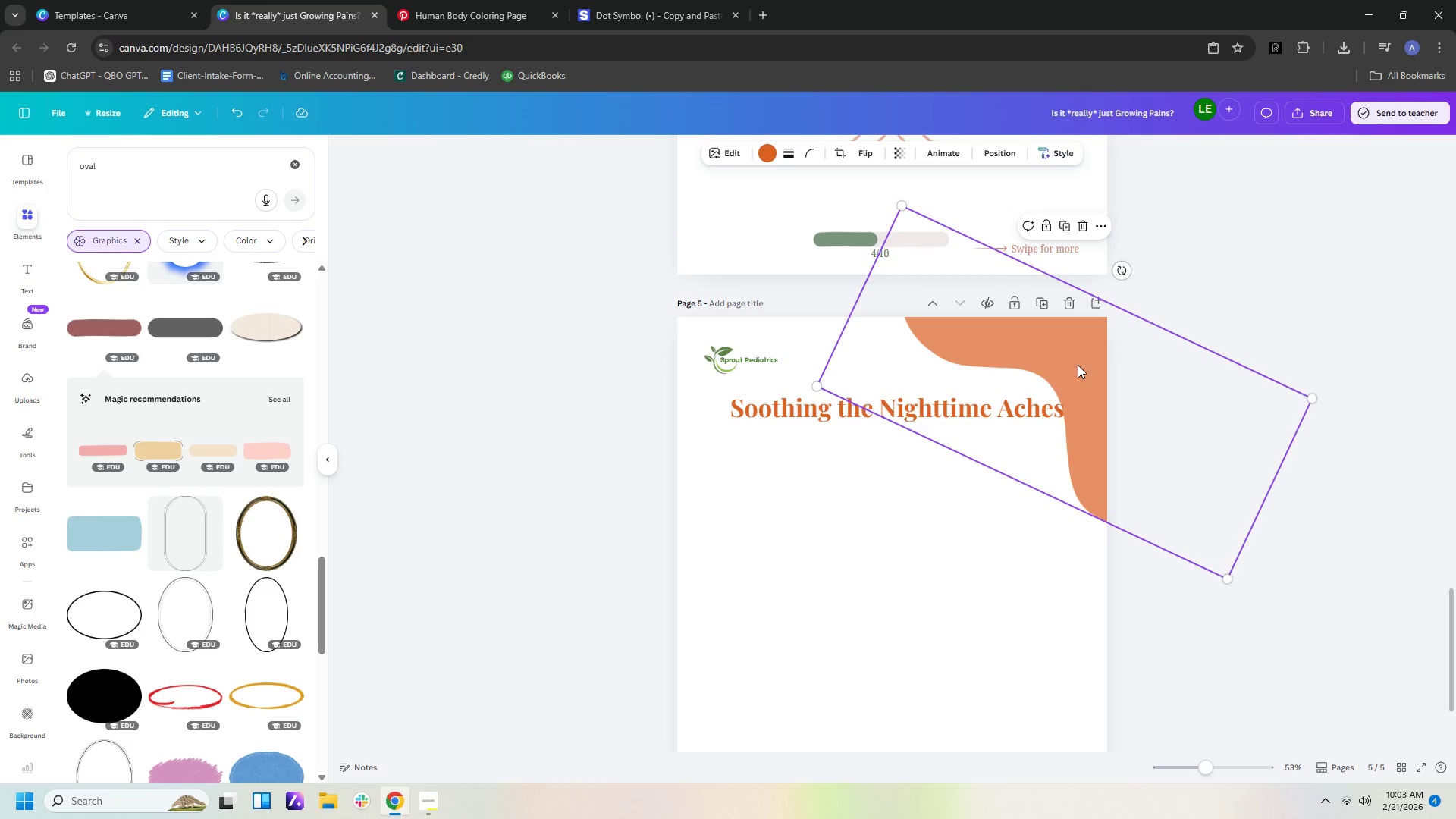 
left_click_drag(start_coordinate=[1078, 365], to_coordinate=[1087, 348])
 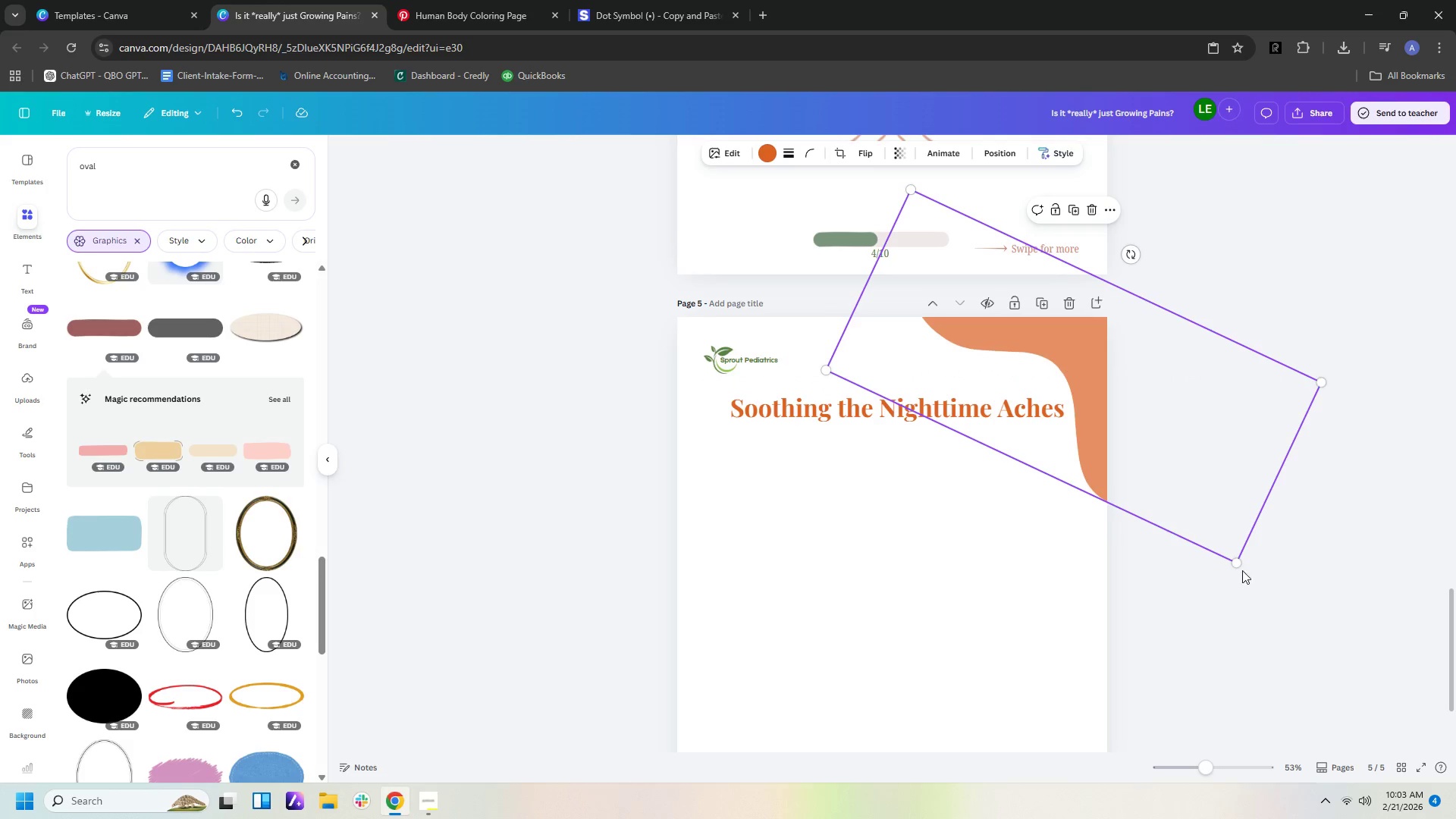 
left_click_drag(start_coordinate=[1238, 563], to_coordinate=[1235, 655])
 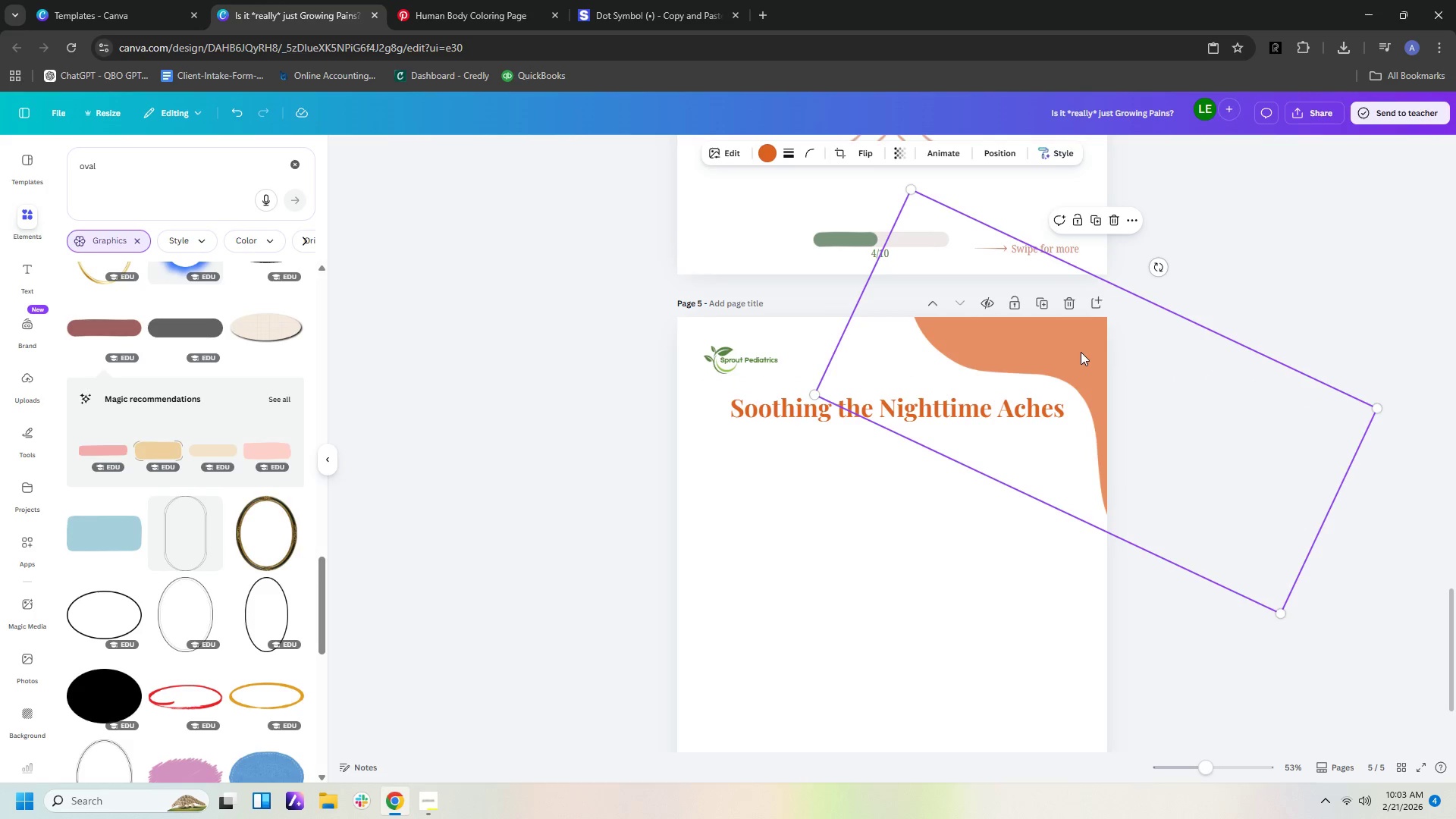 
left_click_drag(start_coordinate=[1079, 354], to_coordinate=[1057, 341])
 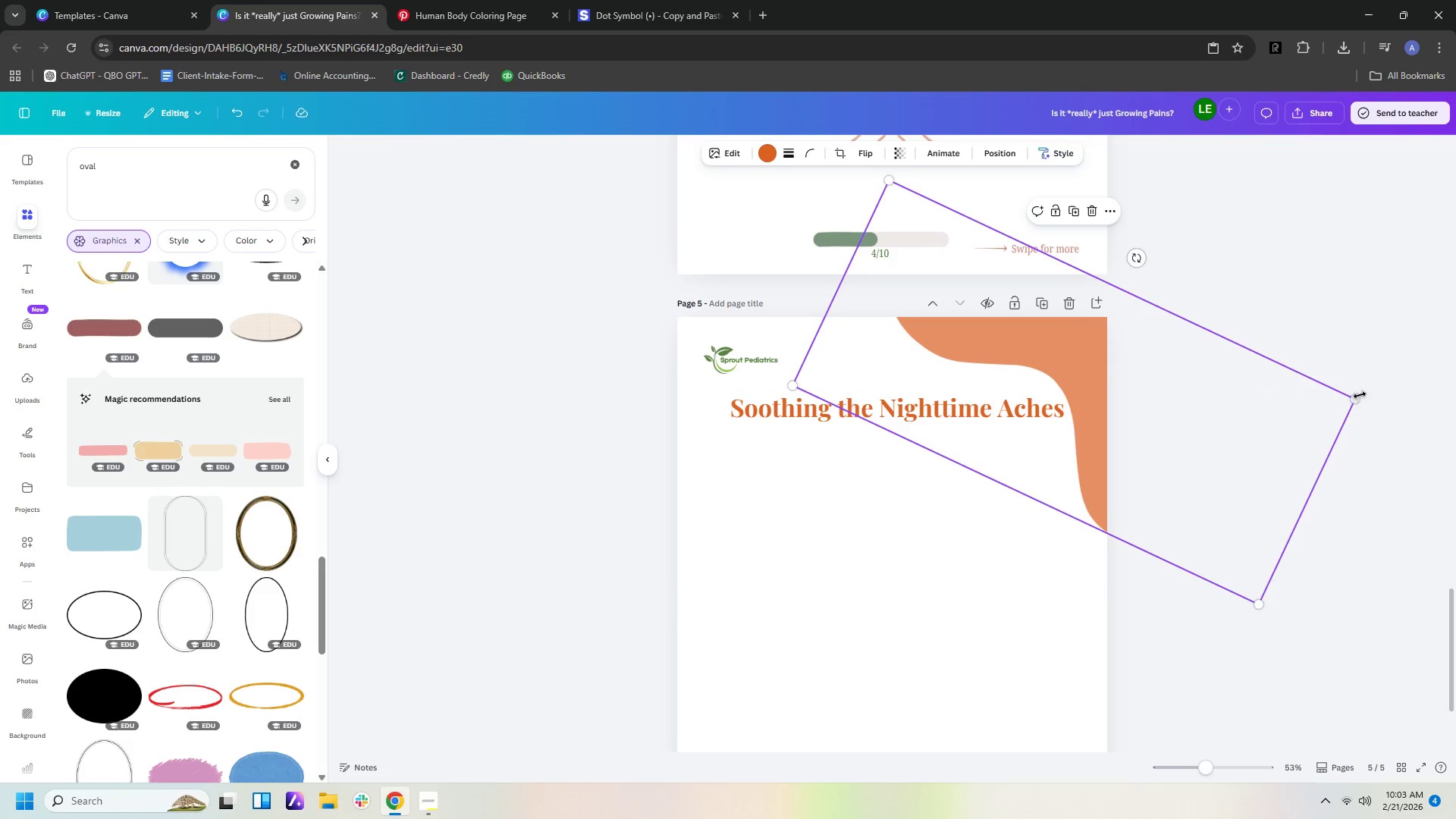 
left_click_drag(start_coordinate=[1360, 400], to_coordinate=[1219, 372])
 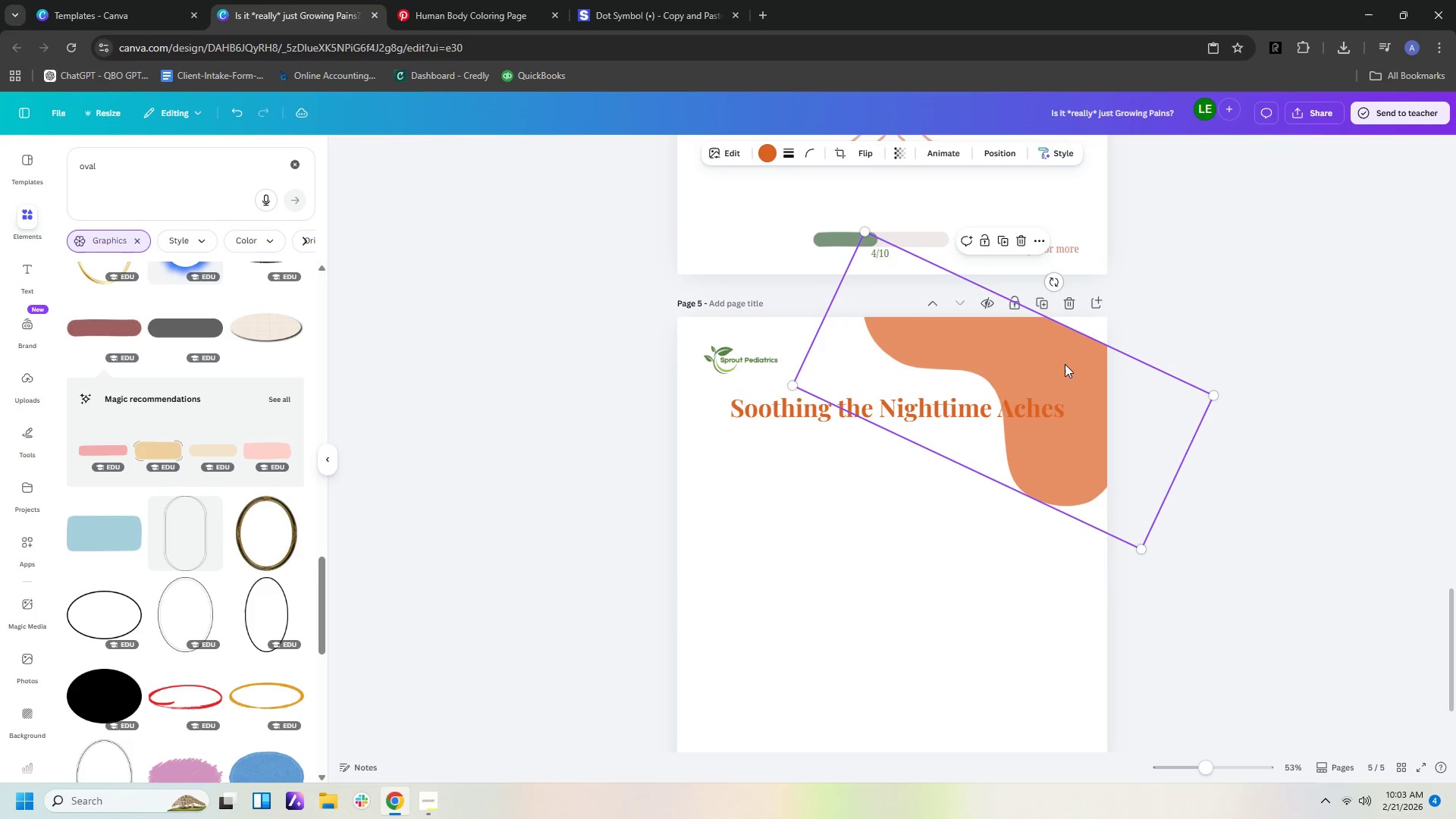 
left_click_drag(start_coordinate=[1059, 364], to_coordinate=[1124, 359])
 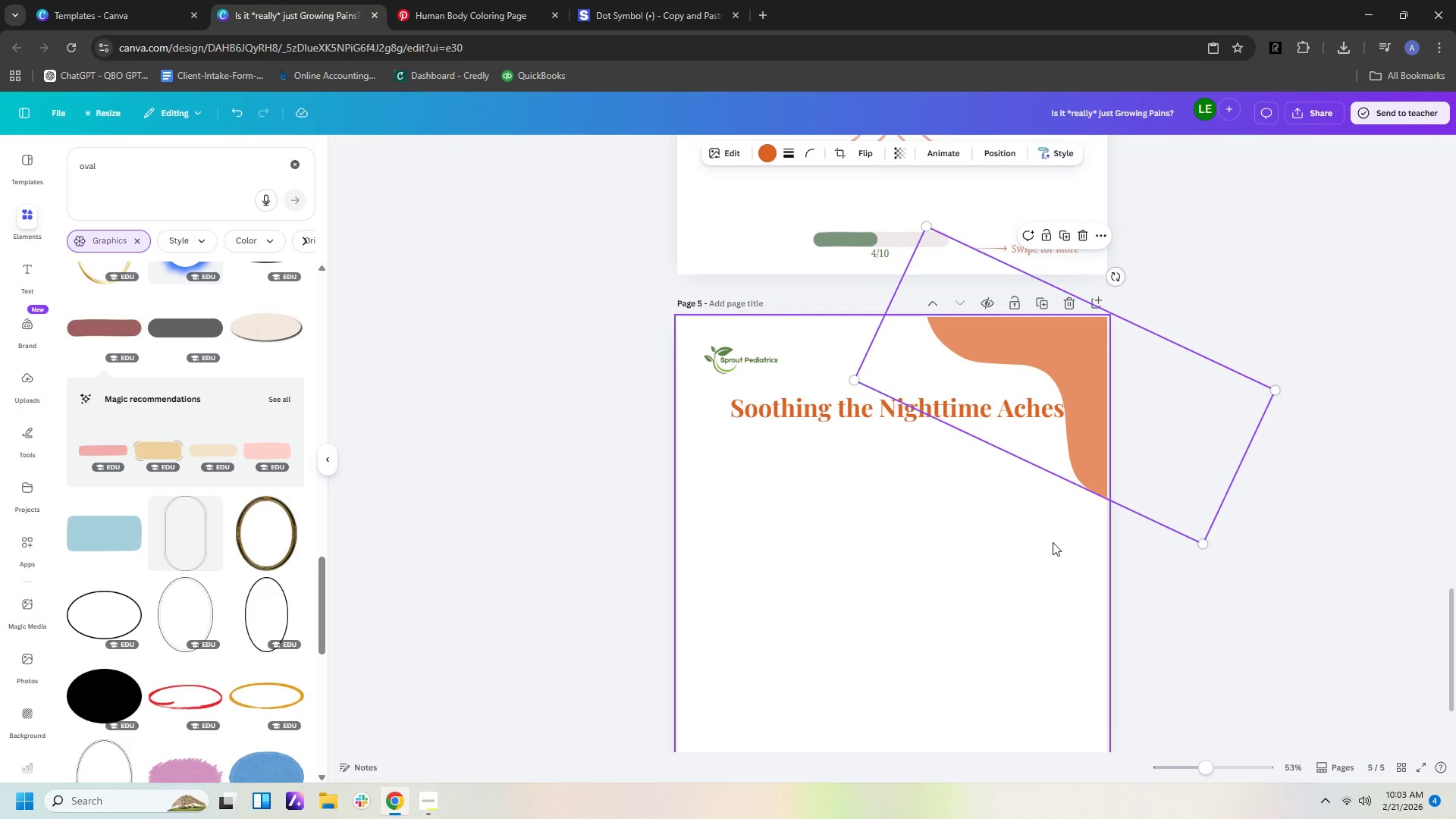 
left_click([1050, 547])
 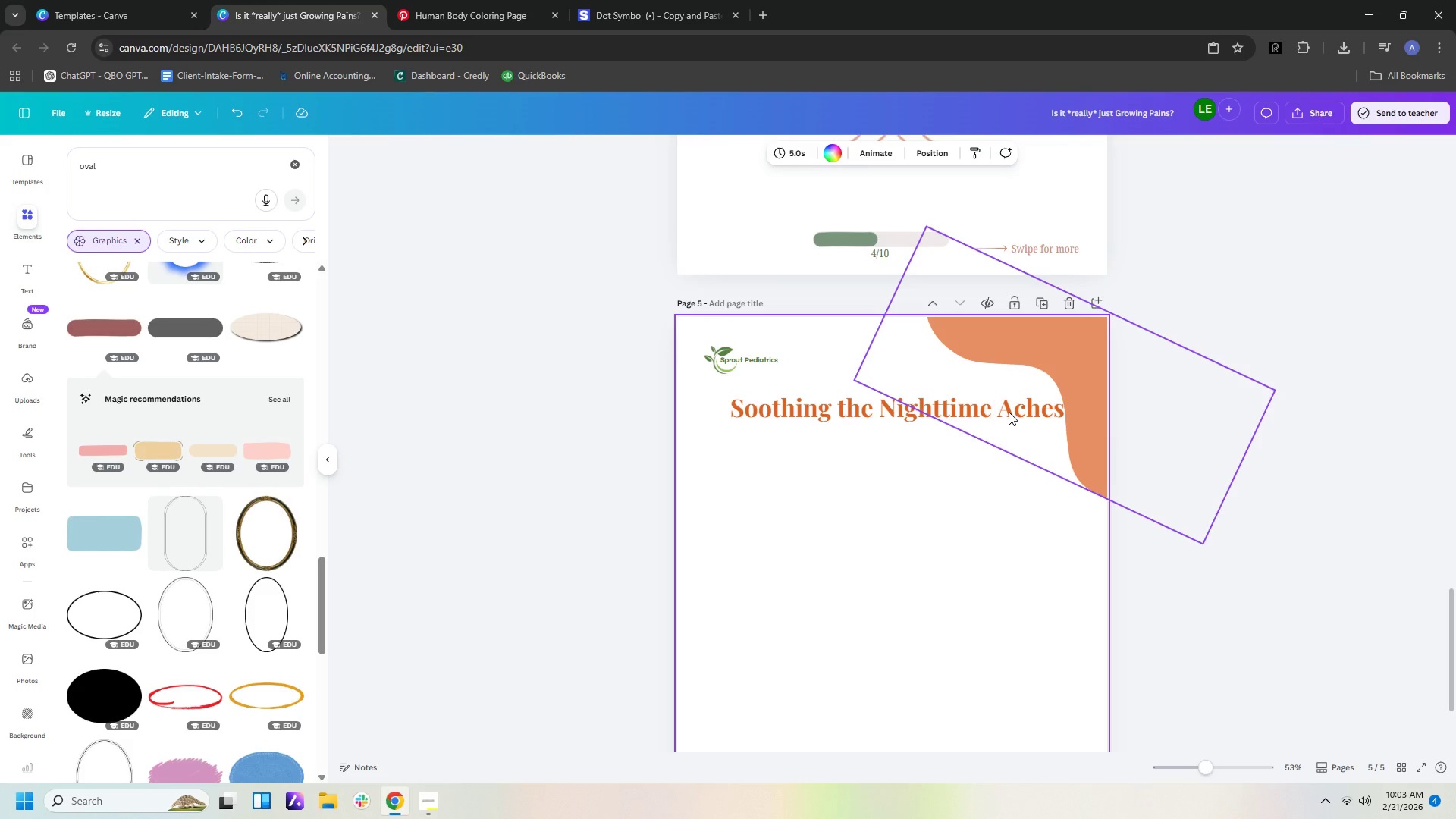 
scroll: coordinate [1251, 391], scroll_direction: up, amount: 9.0
 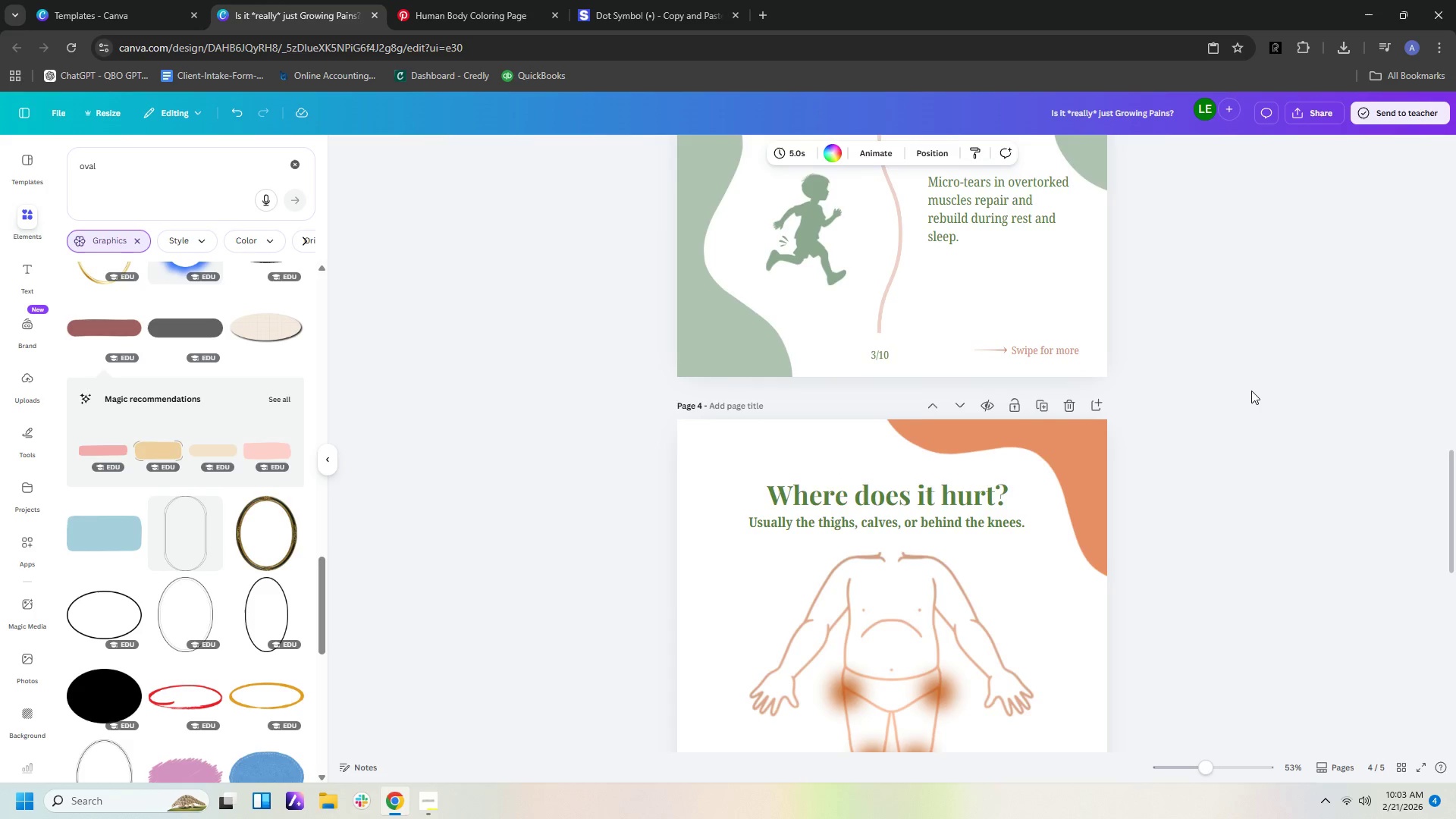 
scroll: coordinate [1252, 392], scroll_direction: down, amount: 9.0
 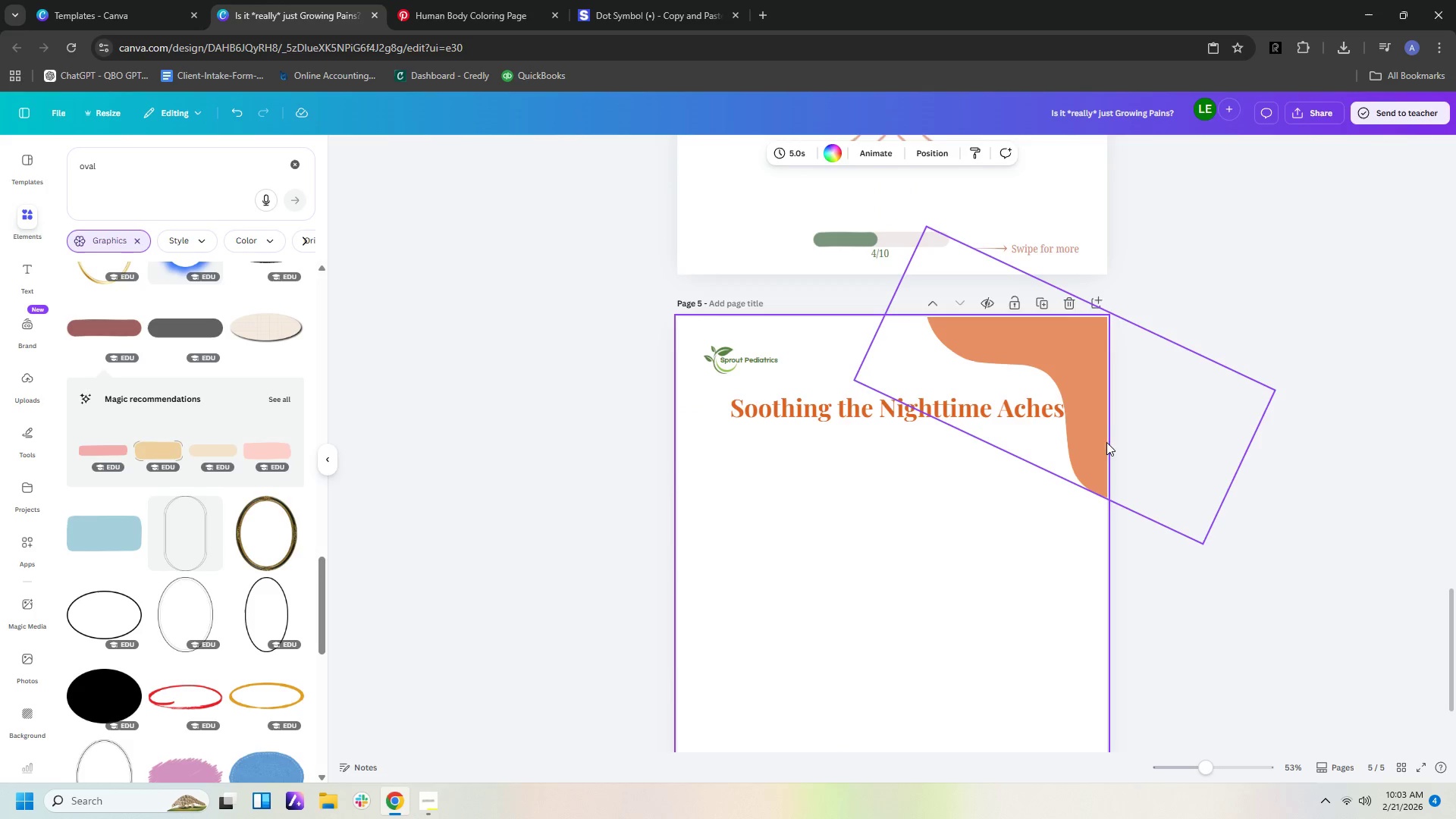 
left_click([1103, 425])
 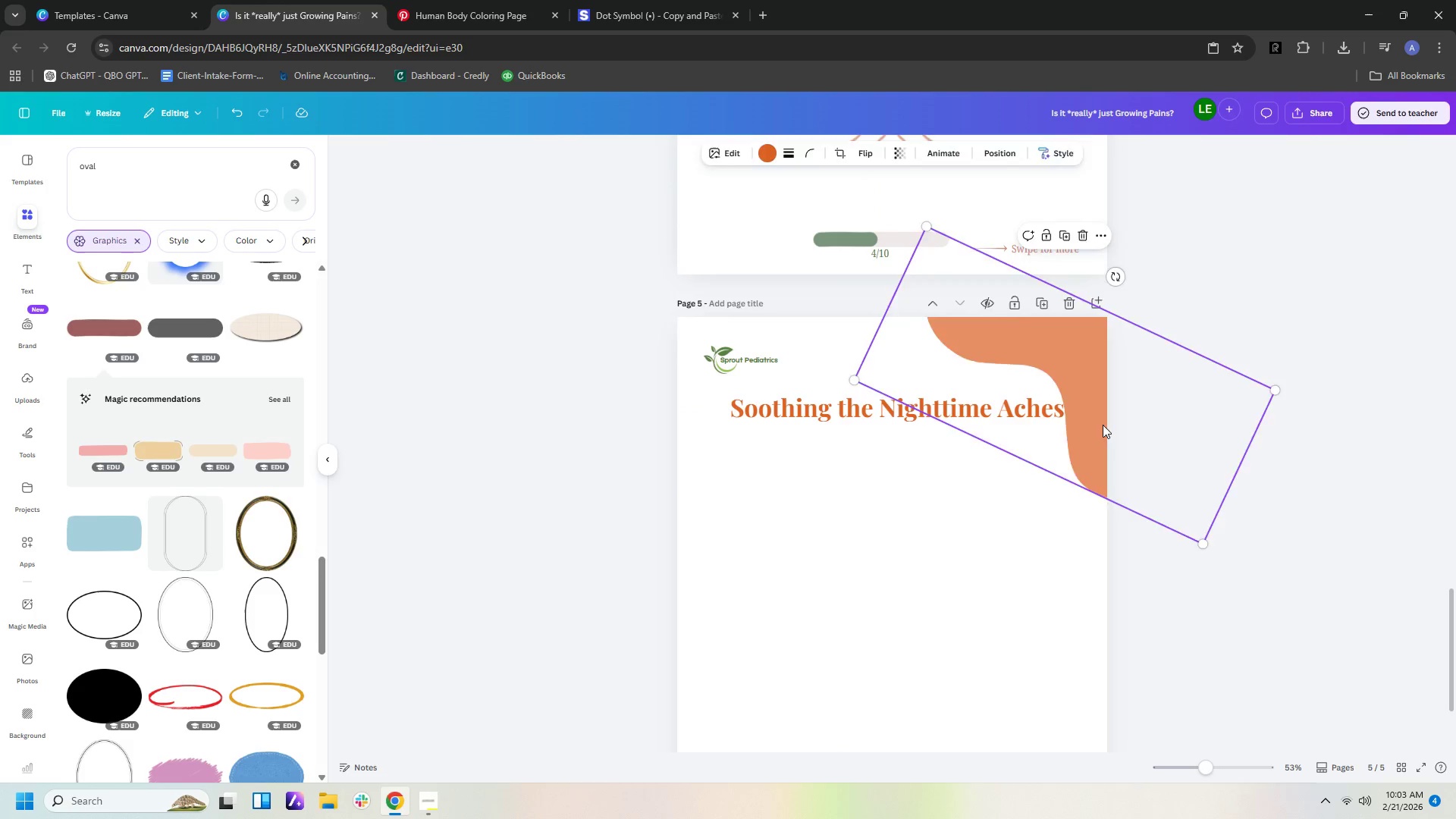 
key(Delete)
 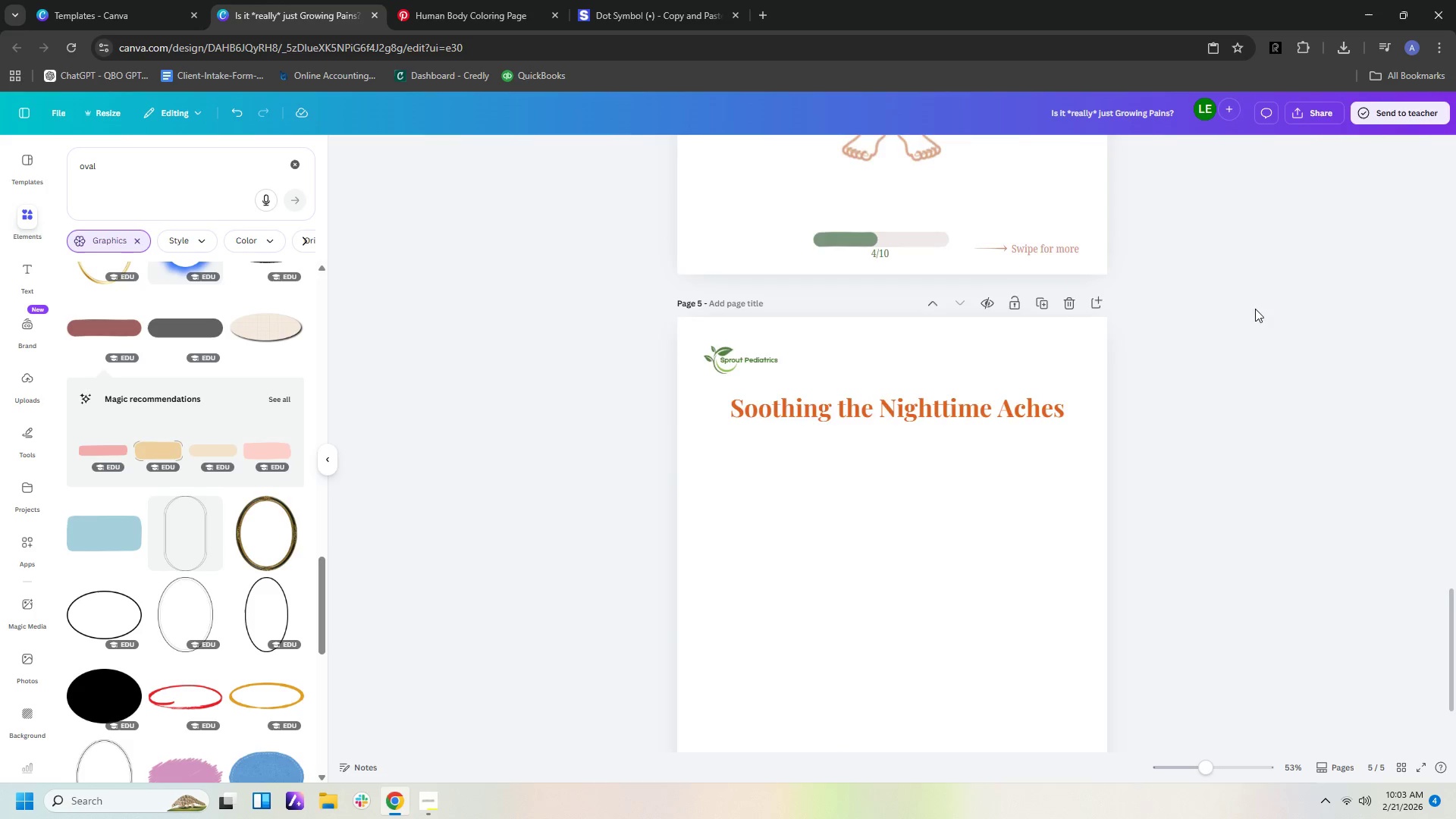 
scroll: coordinate [1279, 301], scroll_direction: up, amount: 8.0
 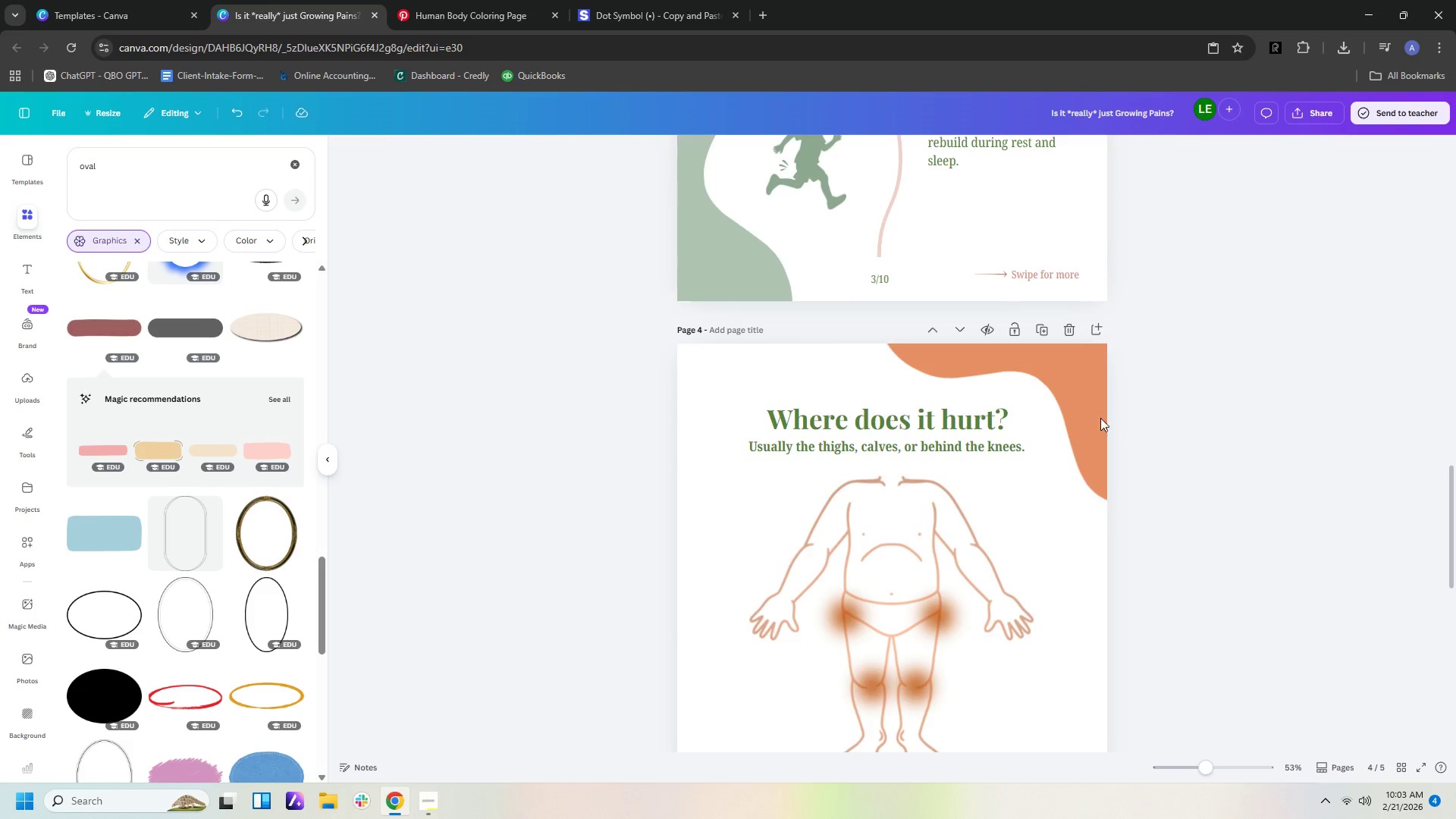 
left_click([1078, 415])
 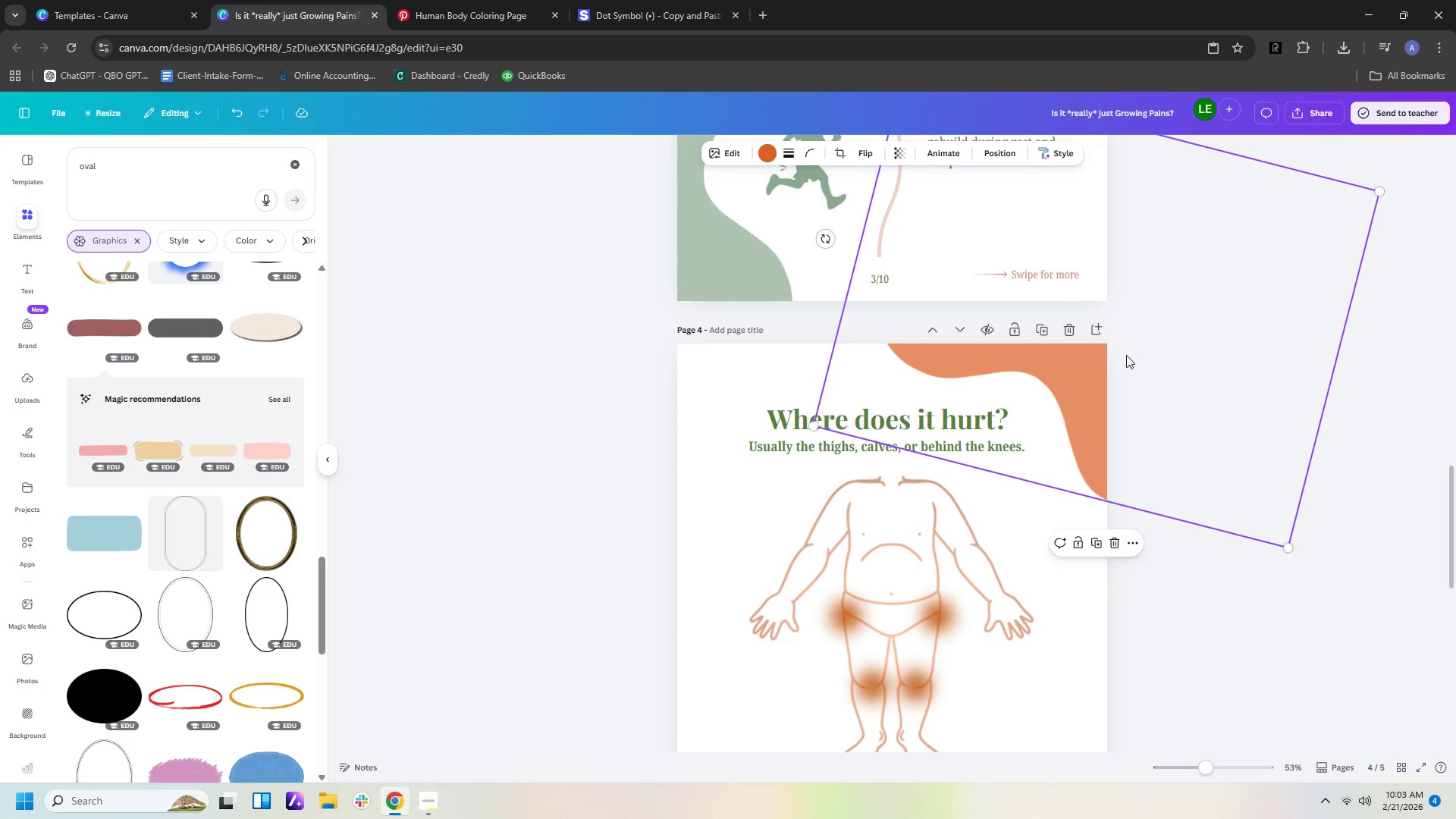 
double_click([1156, 356])
 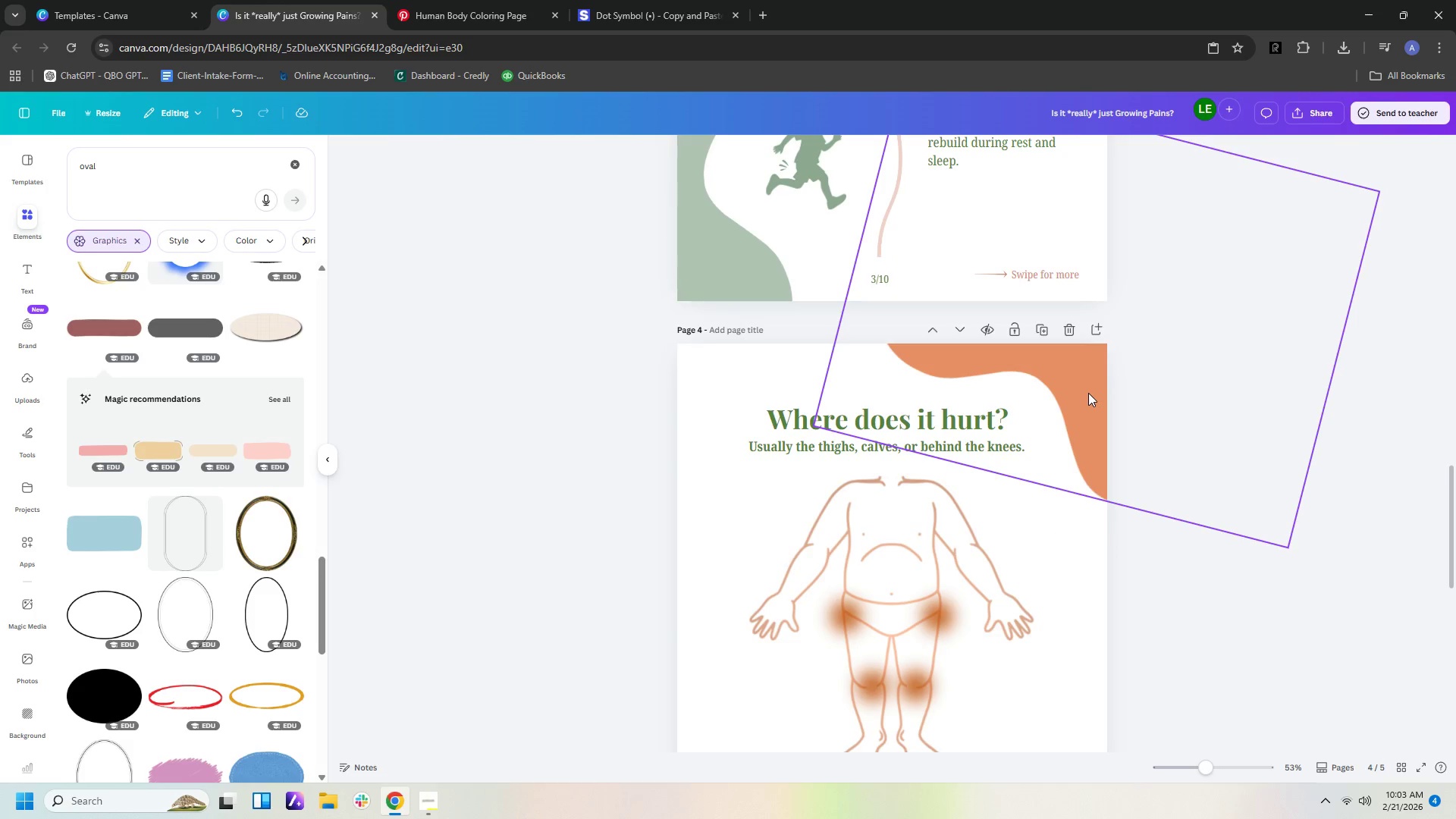 
double_click([1088, 393])
 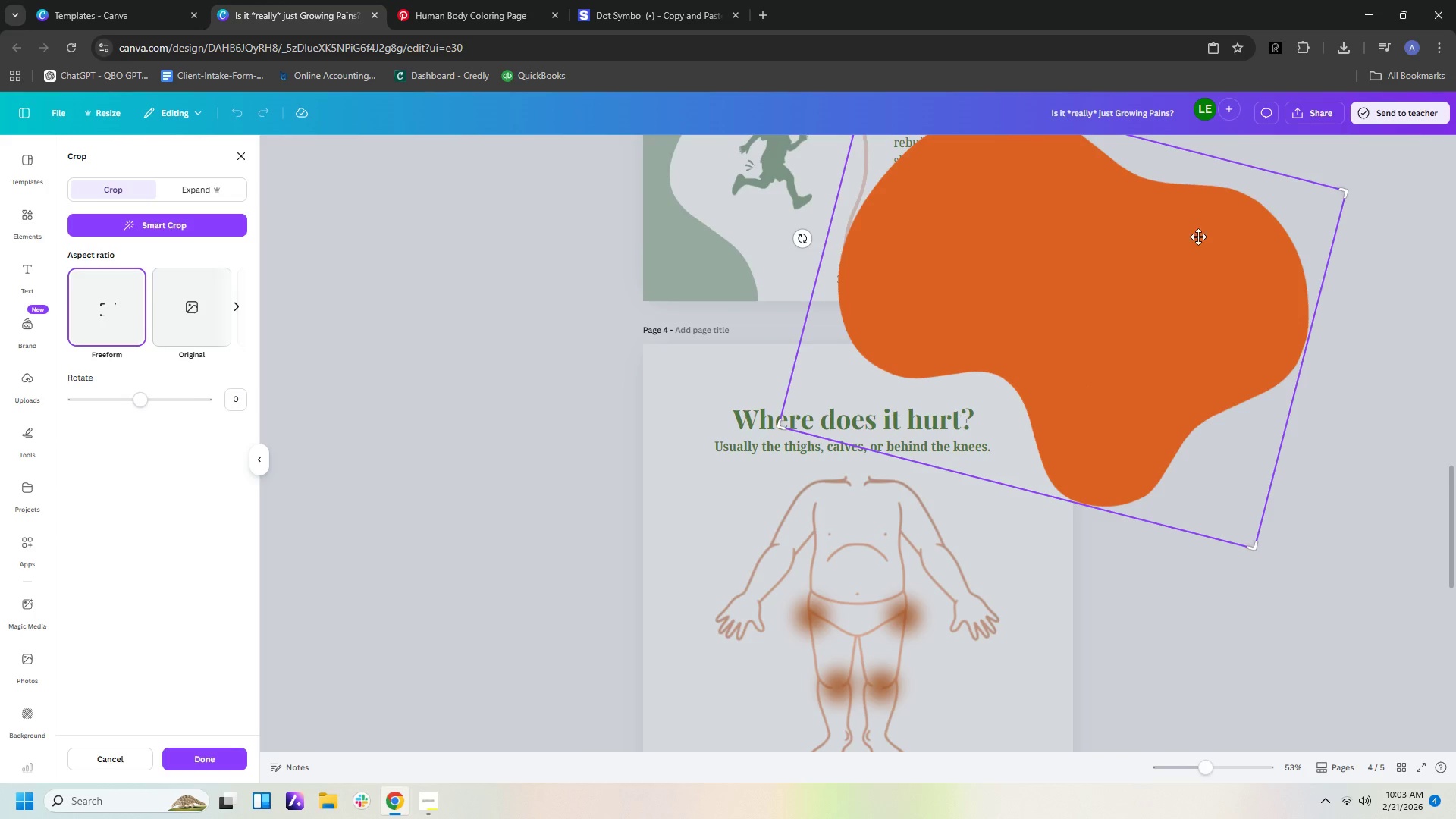 
scroll: coordinate [1203, 237], scroll_direction: up, amount: 2.0
 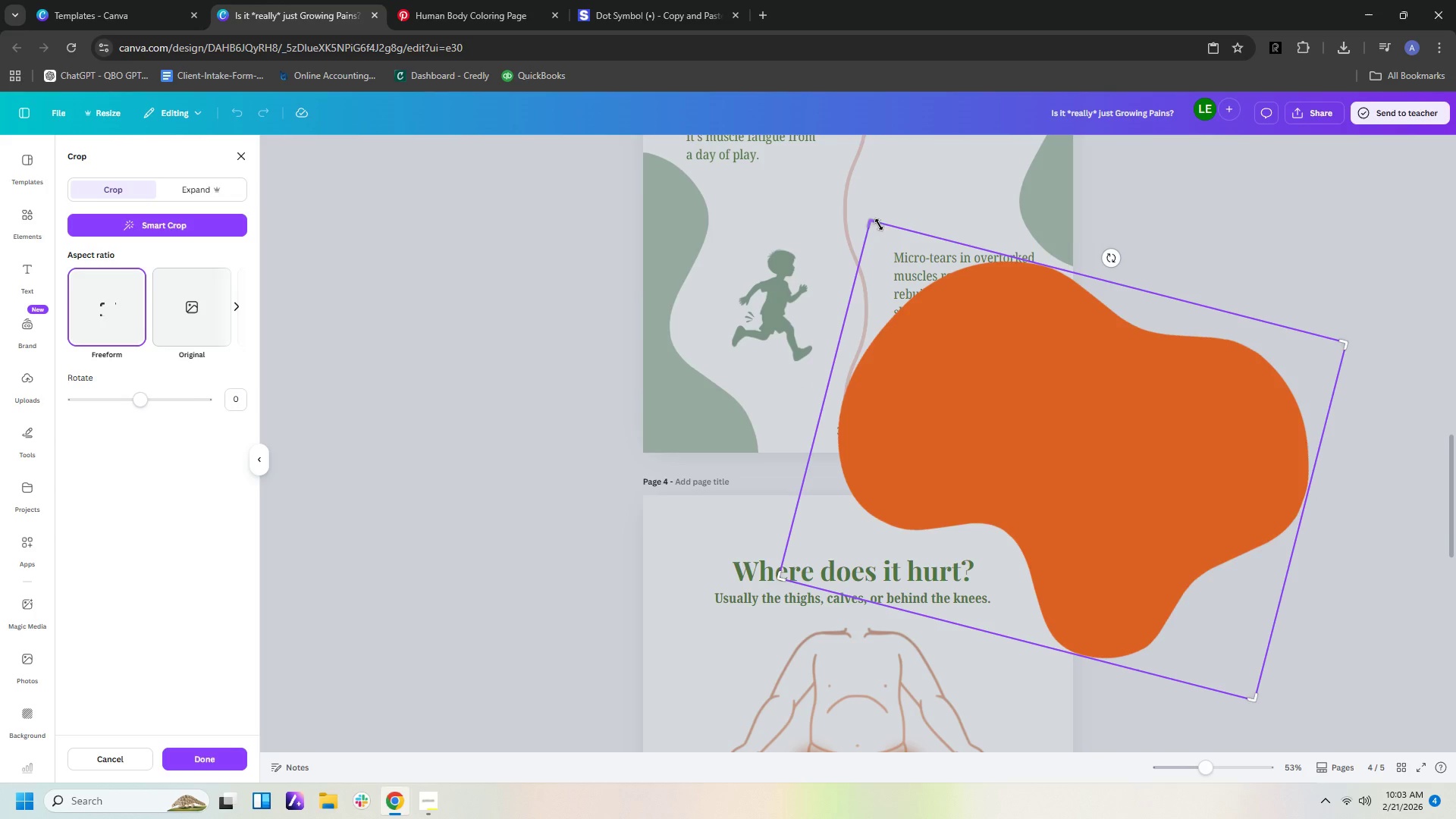 
left_click_drag(start_coordinate=[874, 224], to_coordinate=[795, 406])
 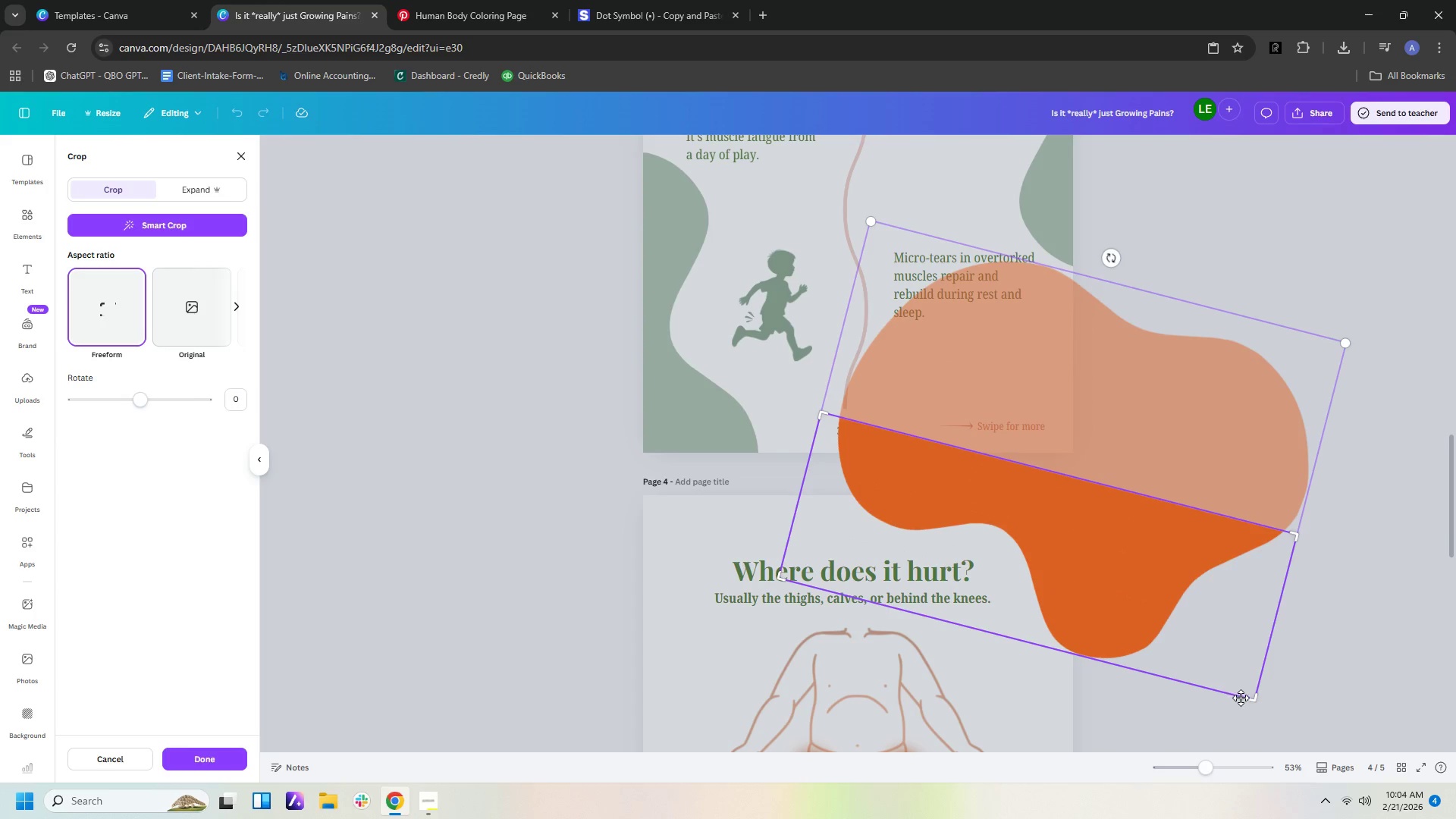 
left_click_drag(start_coordinate=[1254, 699], to_coordinate=[1077, 679])
 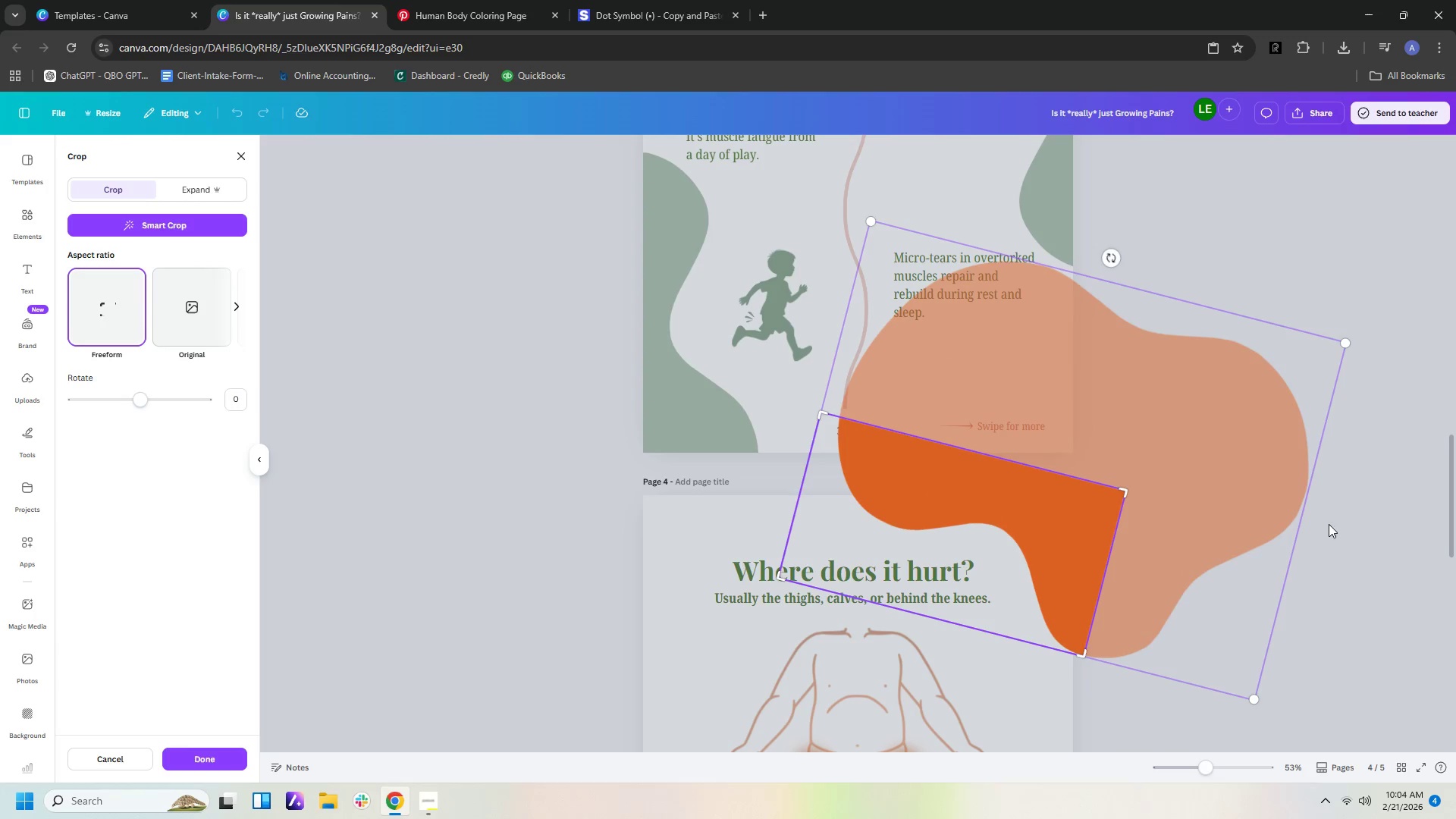 
left_click([1400, 505])
 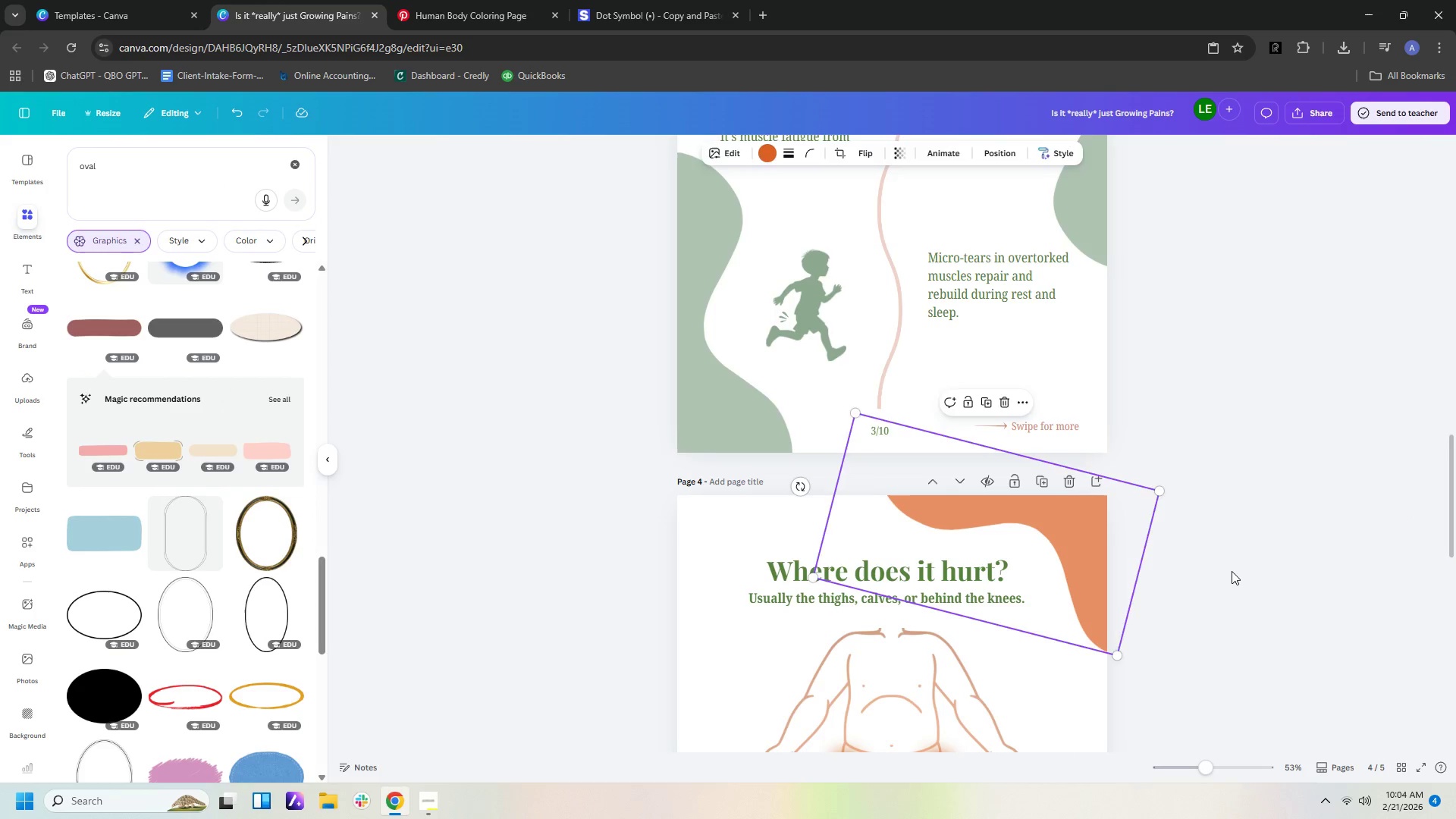 
scroll: coordinate [1236, 571], scroll_direction: down, amount: 3.0
 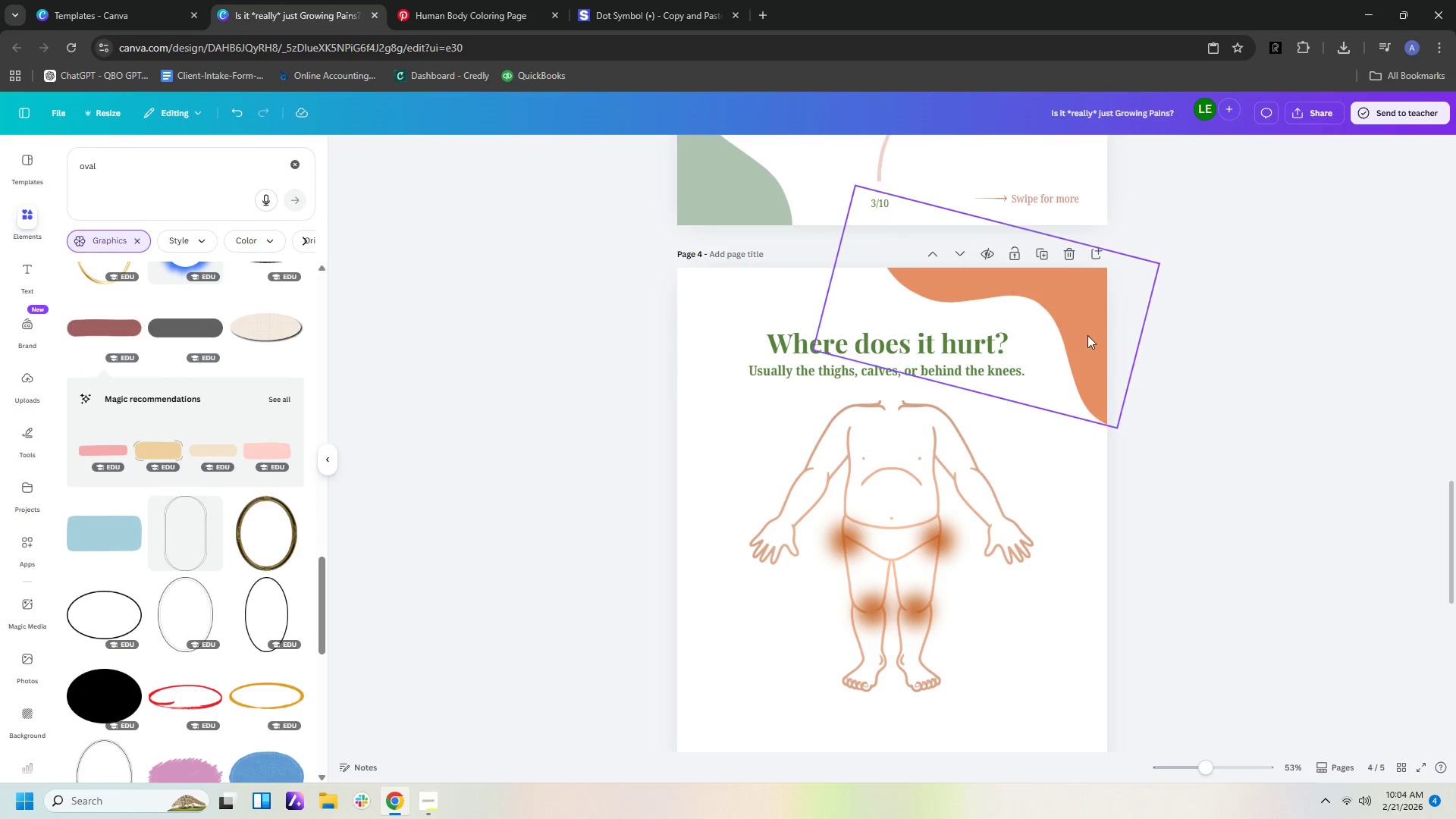 
left_click([1085, 334])
 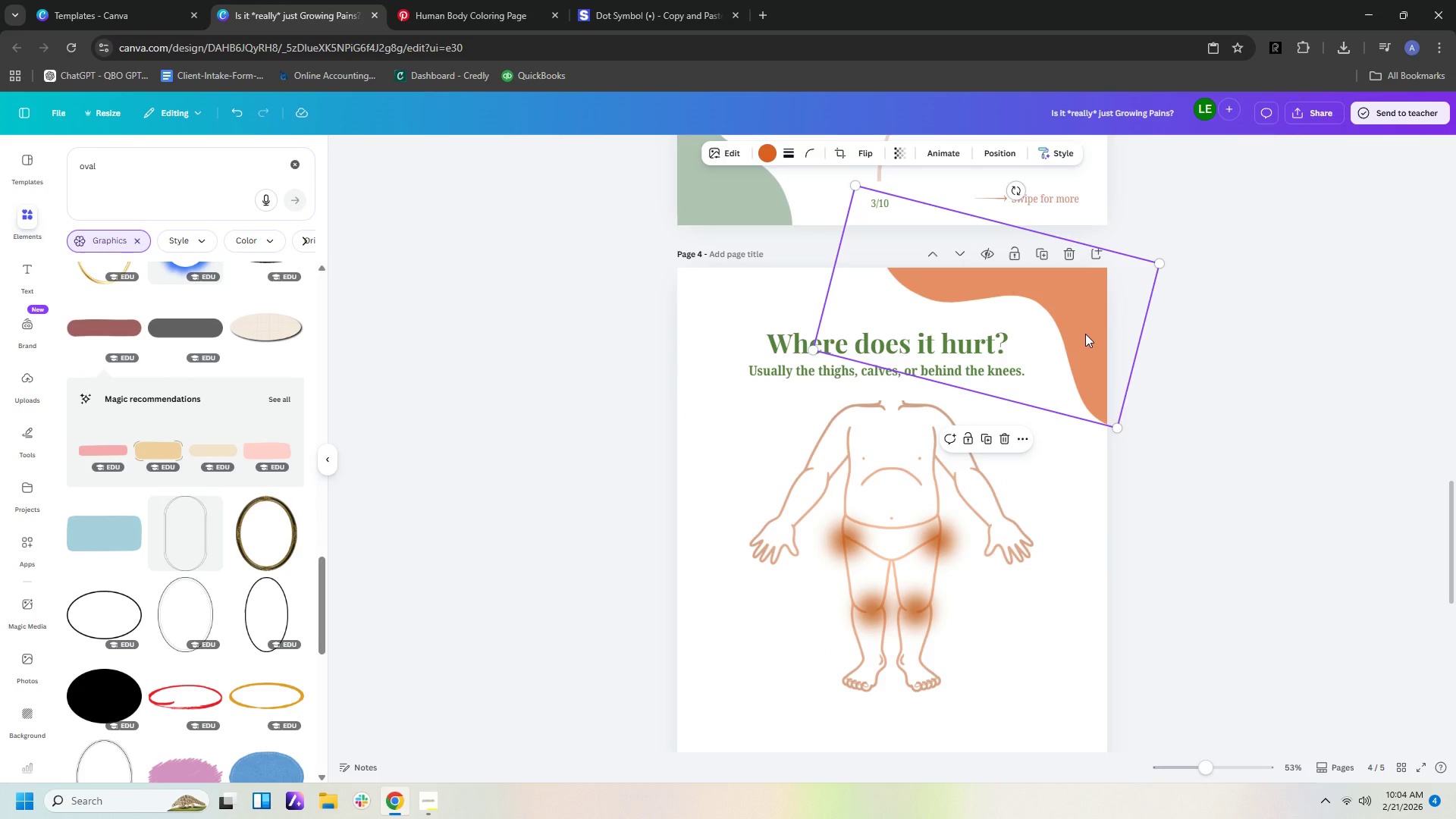 
key(Control+C)
 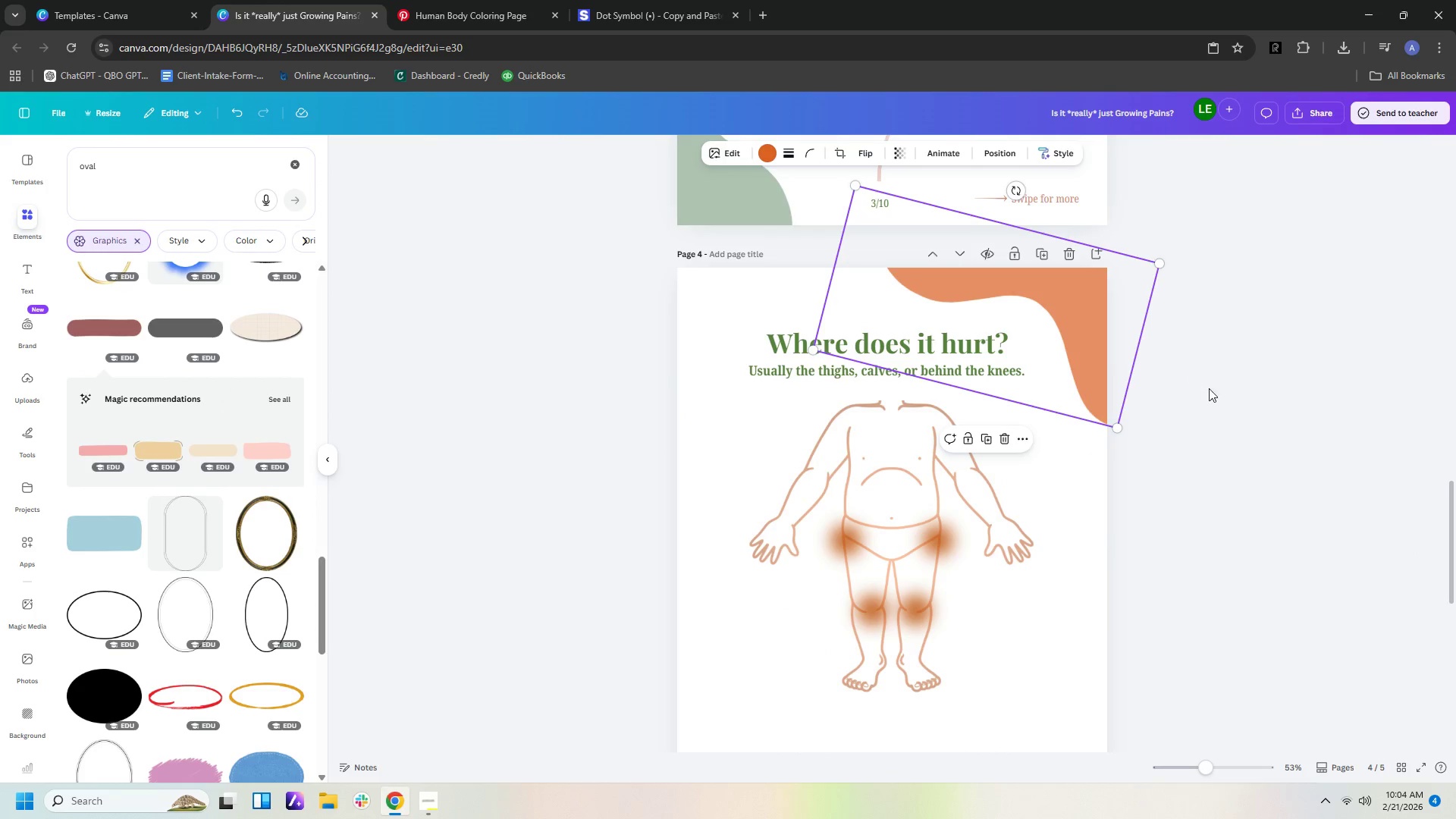 
scroll: coordinate [1214, 441], scroll_direction: down, amount: 7.0
 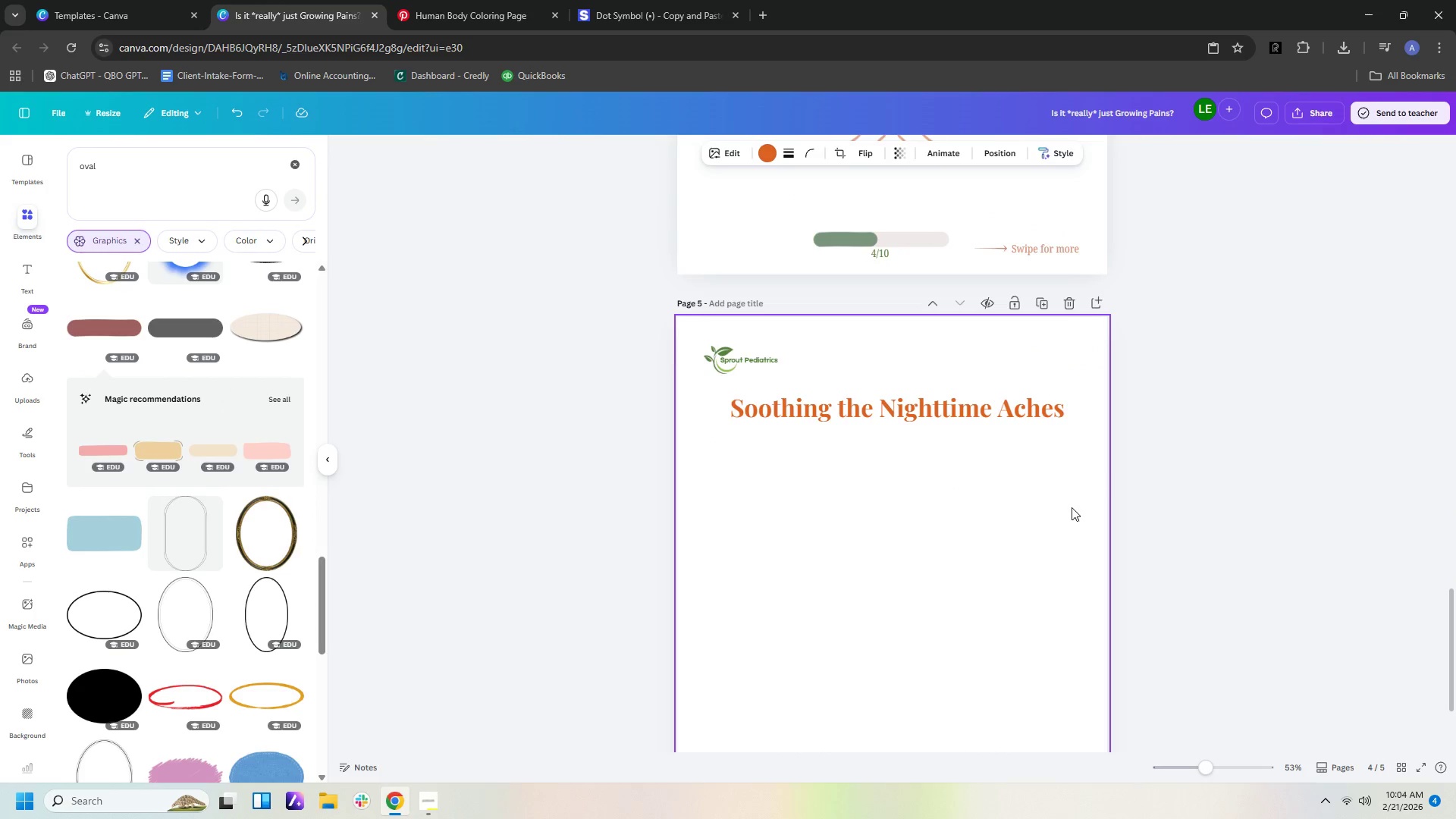 
left_click([1068, 512])
 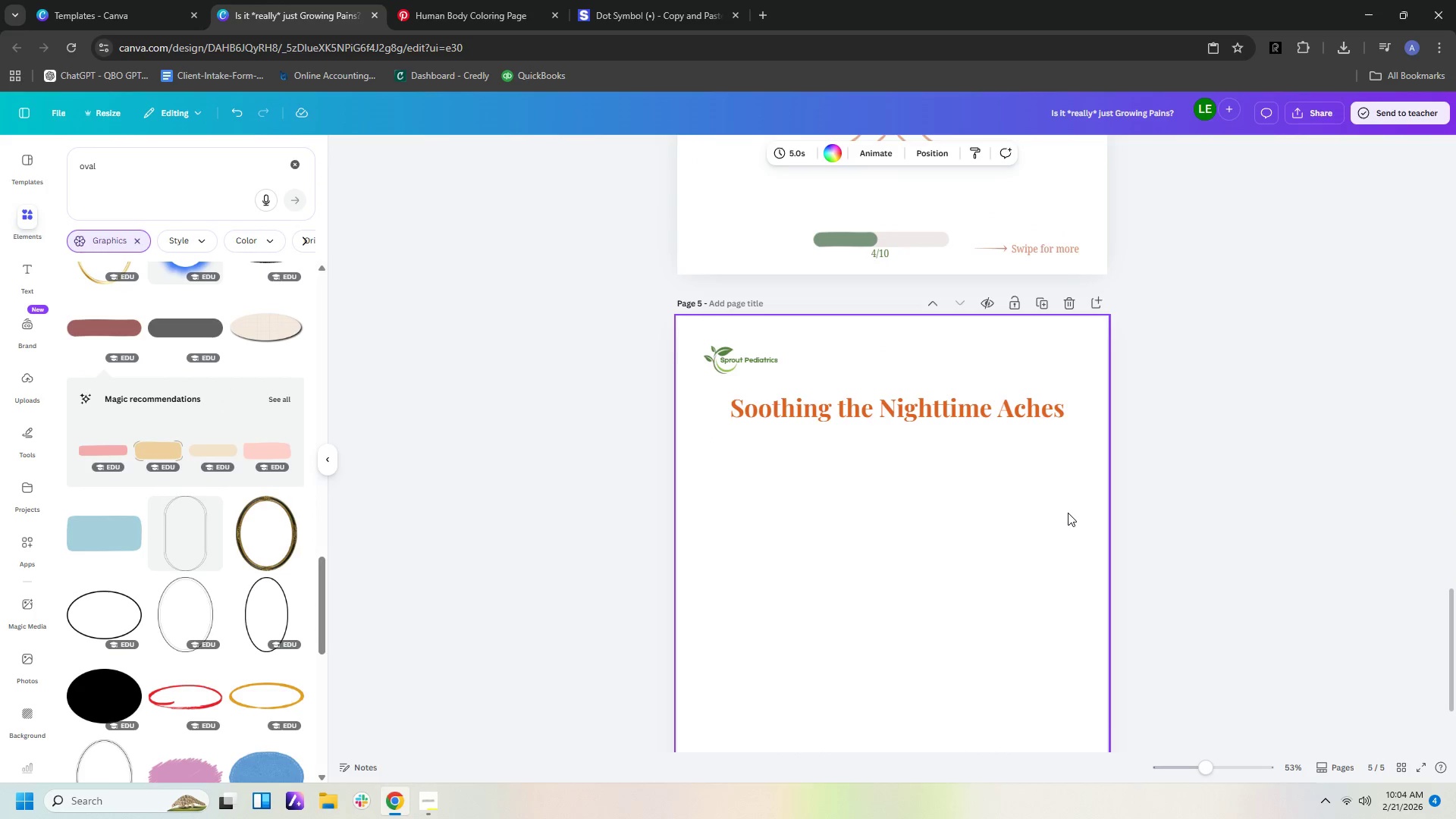 
key(Control+V)
 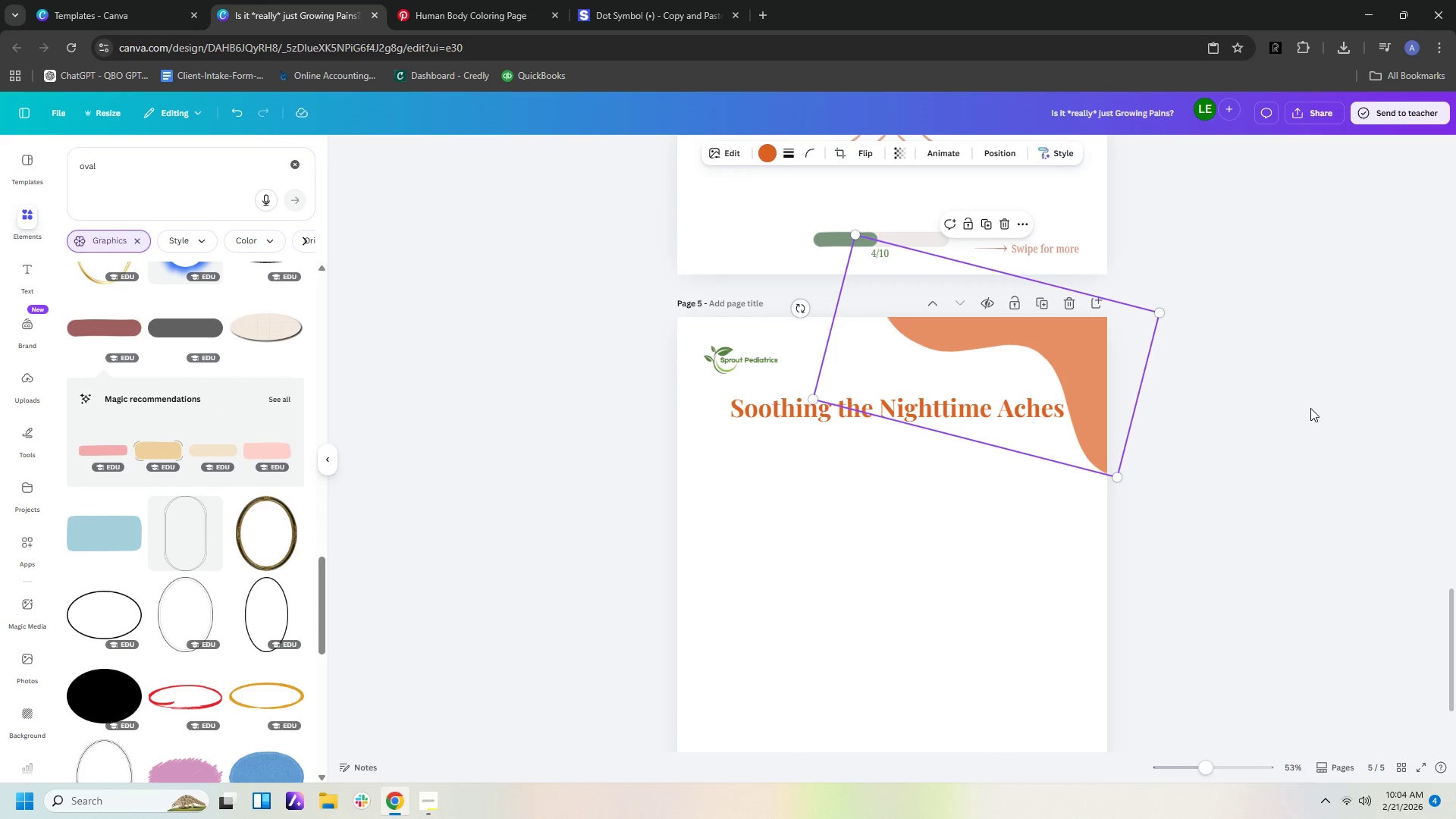 
left_click([1310, 408])
 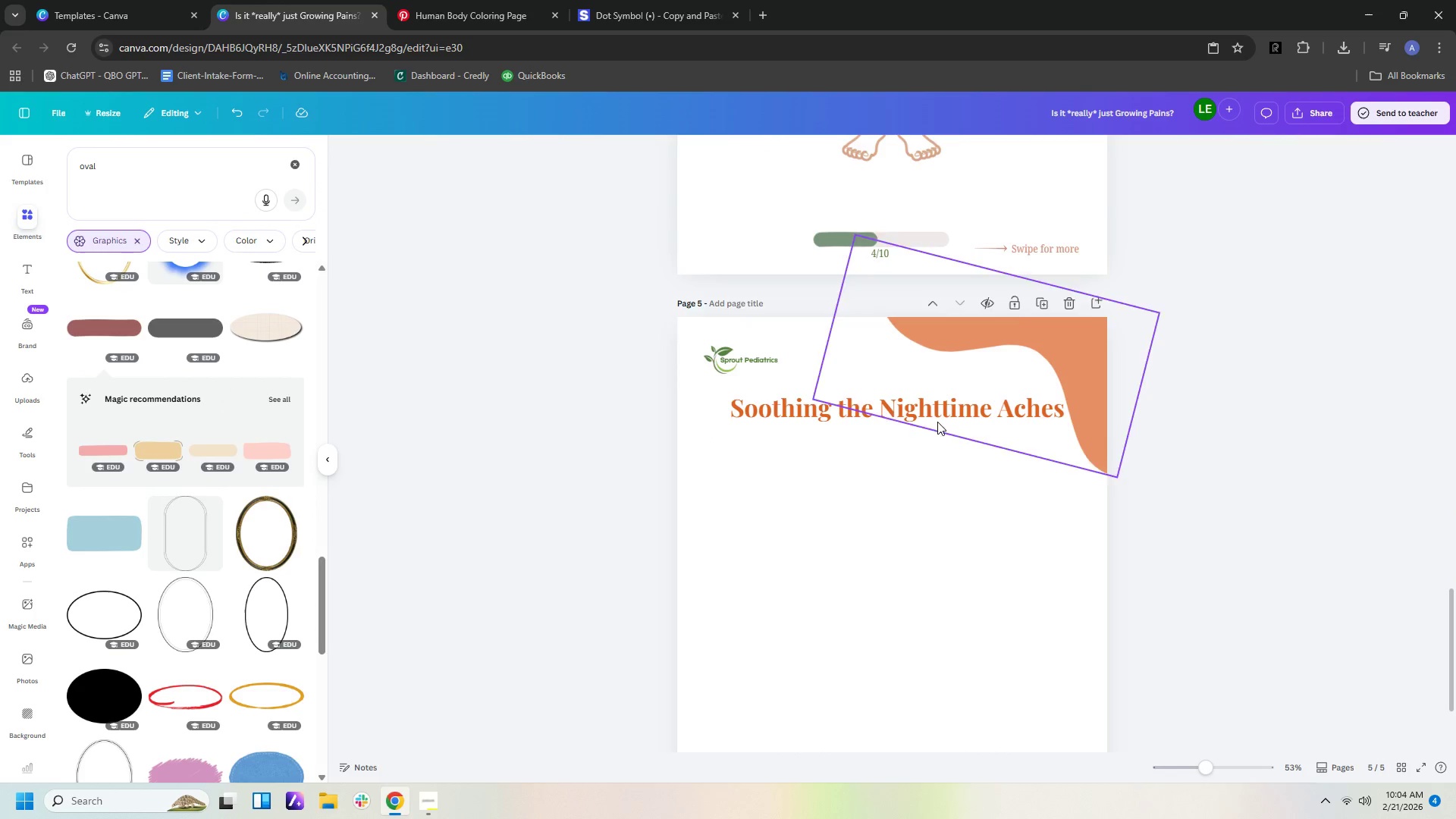 
left_click([883, 479])
 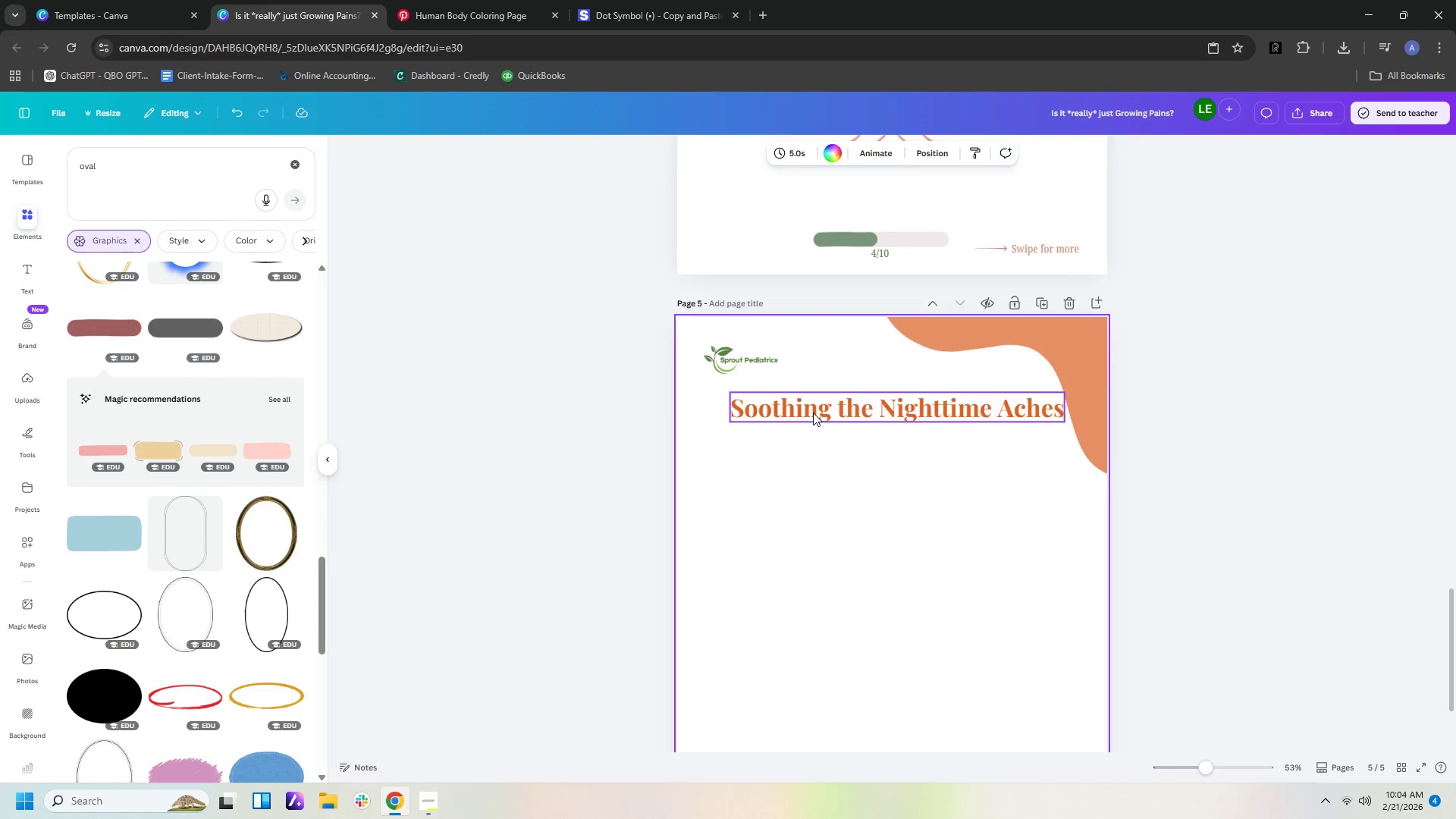 
left_click_drag(start_coordinate=[811, 415], to_coordinate=[793, 425])
 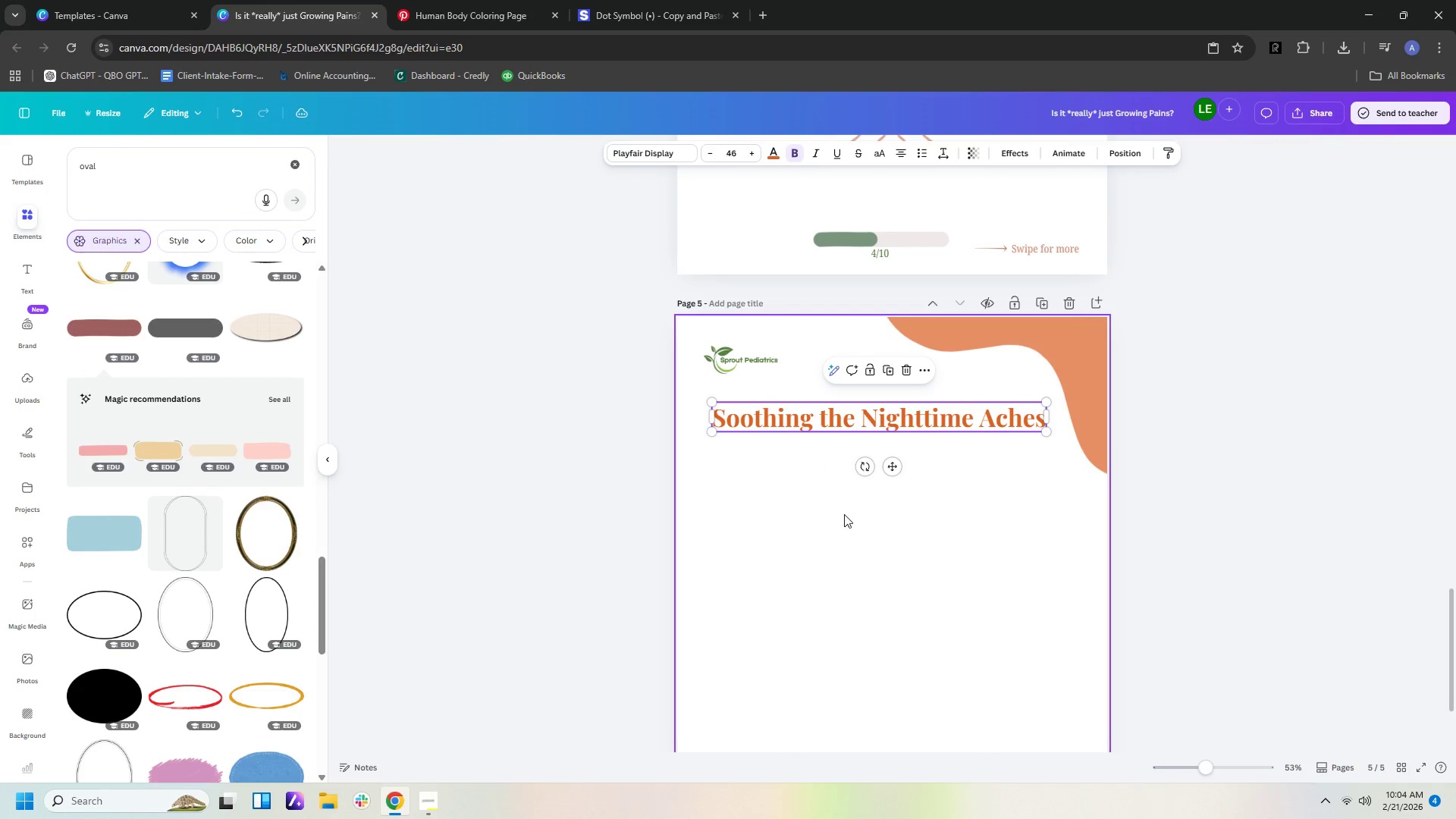 
left_click([844, 514])
 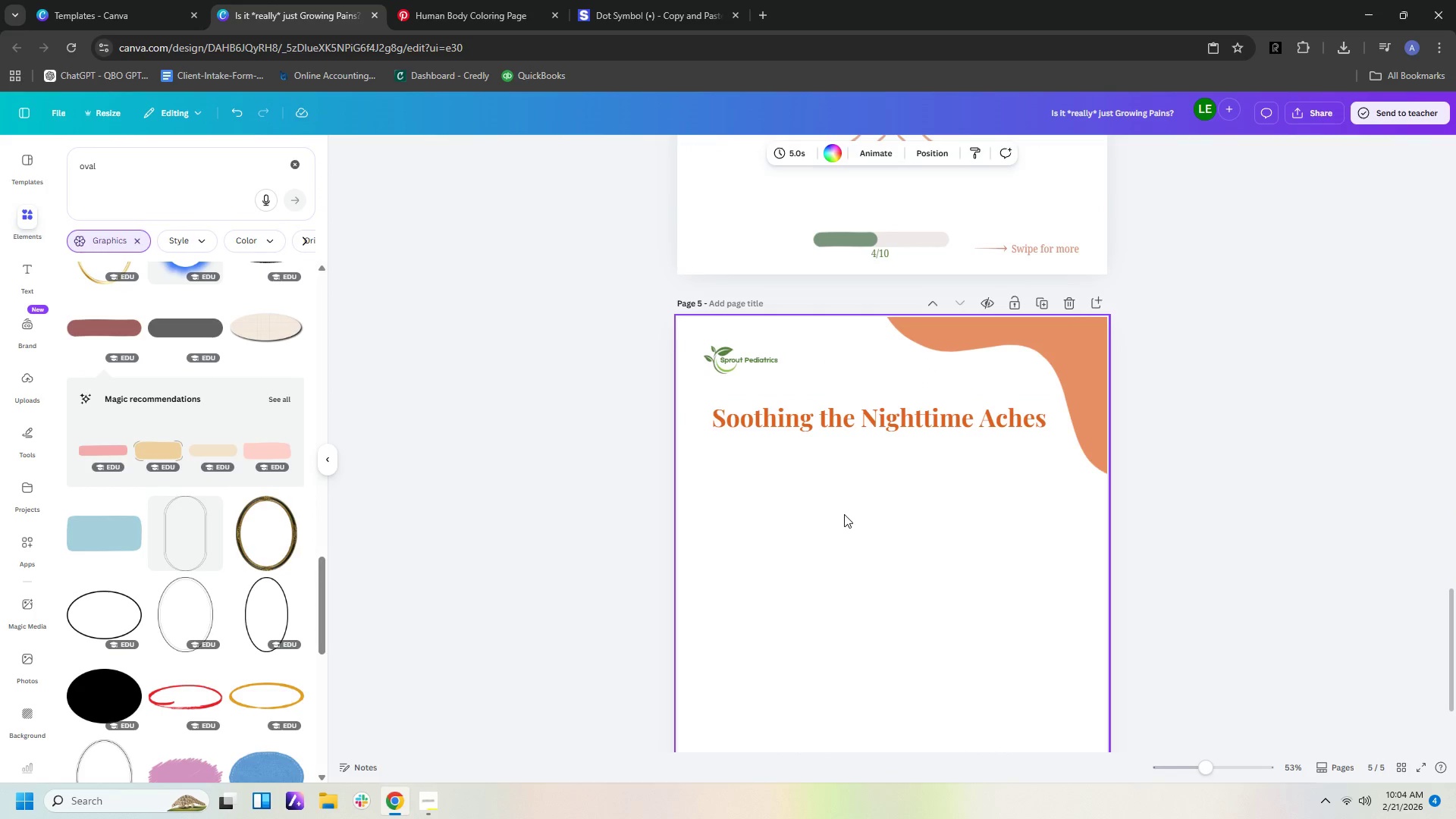 
wait(6.16)
 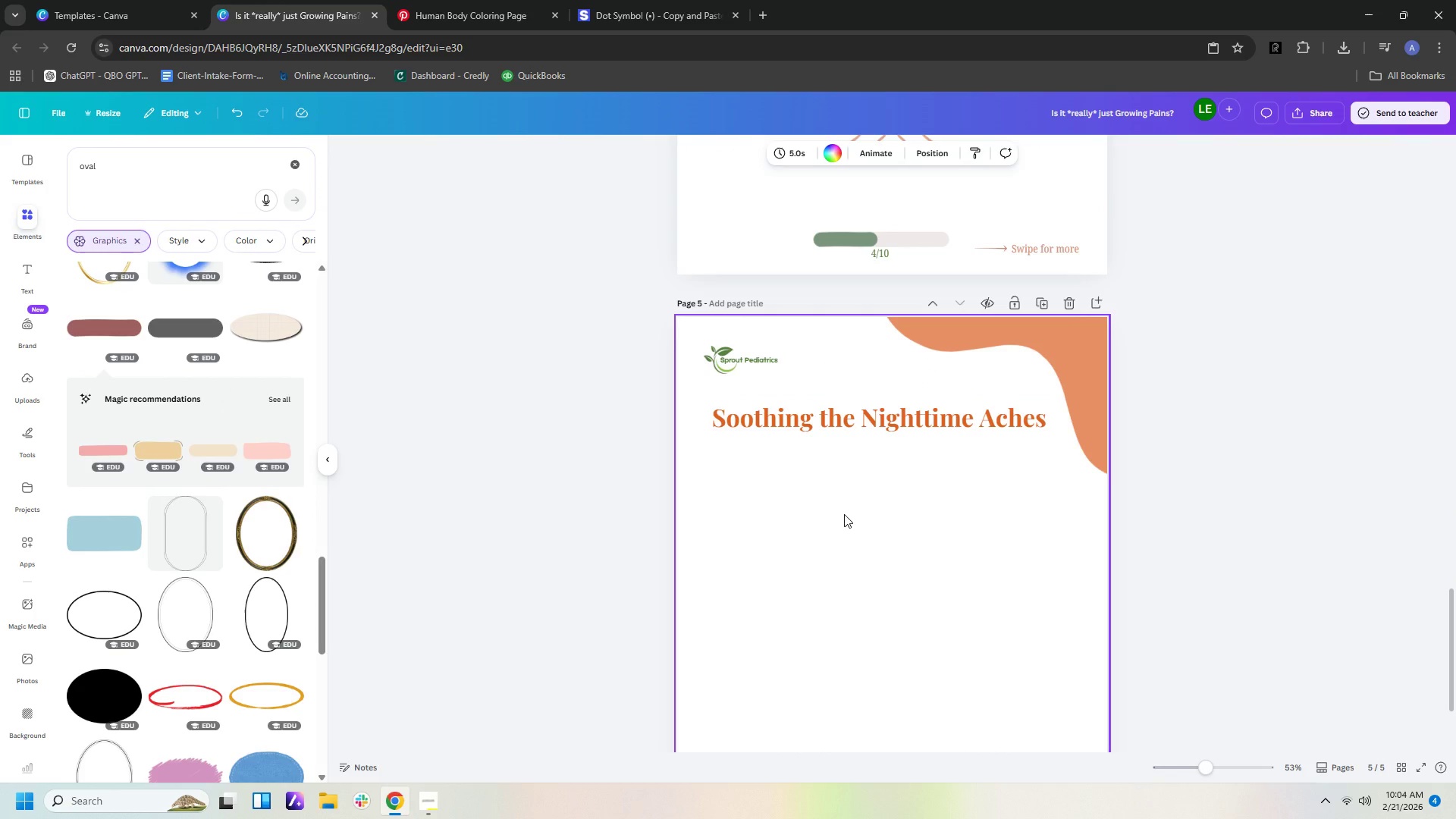 
left_click([842, 475])
 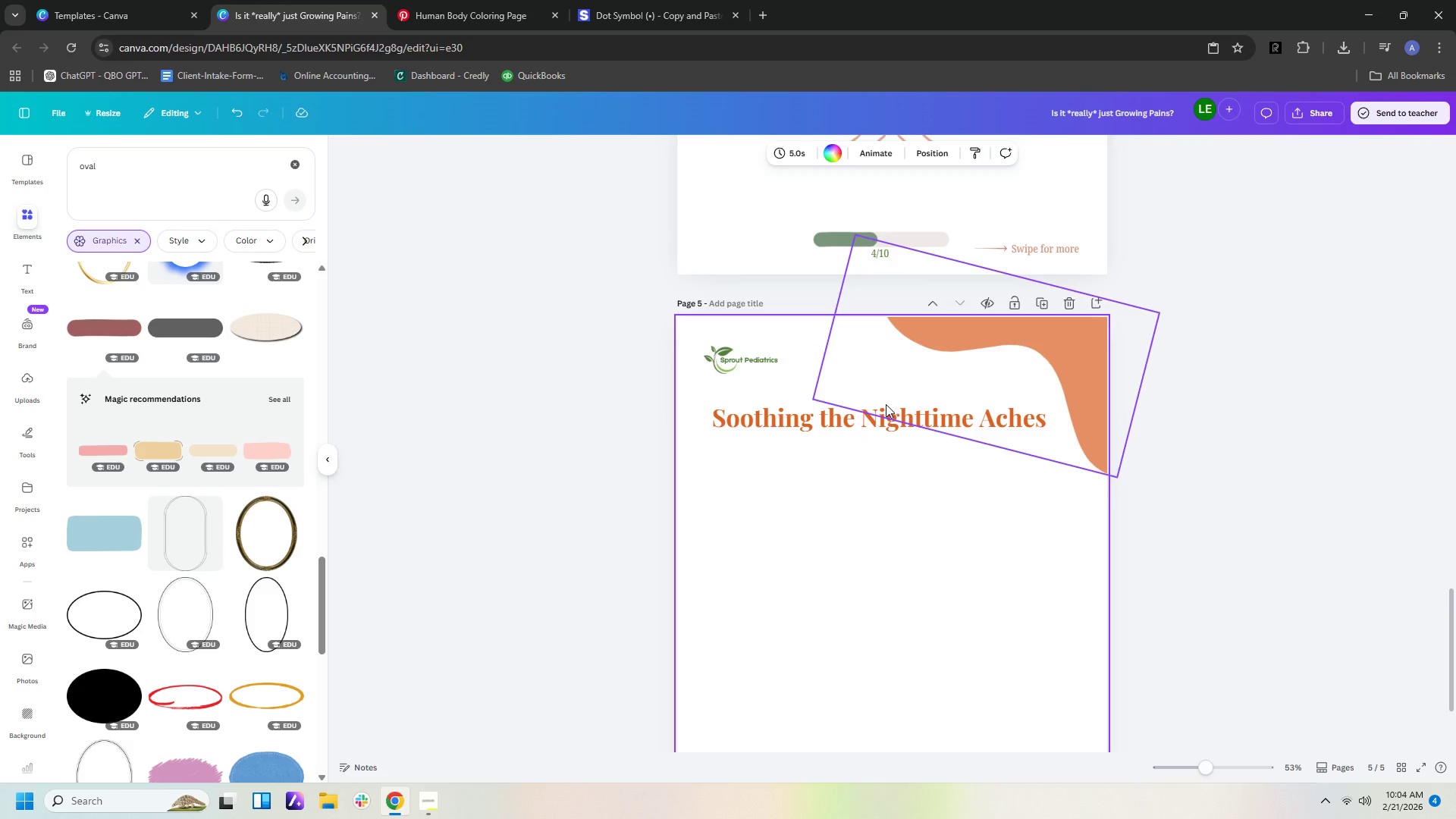 
scroll: coordinate [866, 264], scroll_direction: up, amount: 9.0
 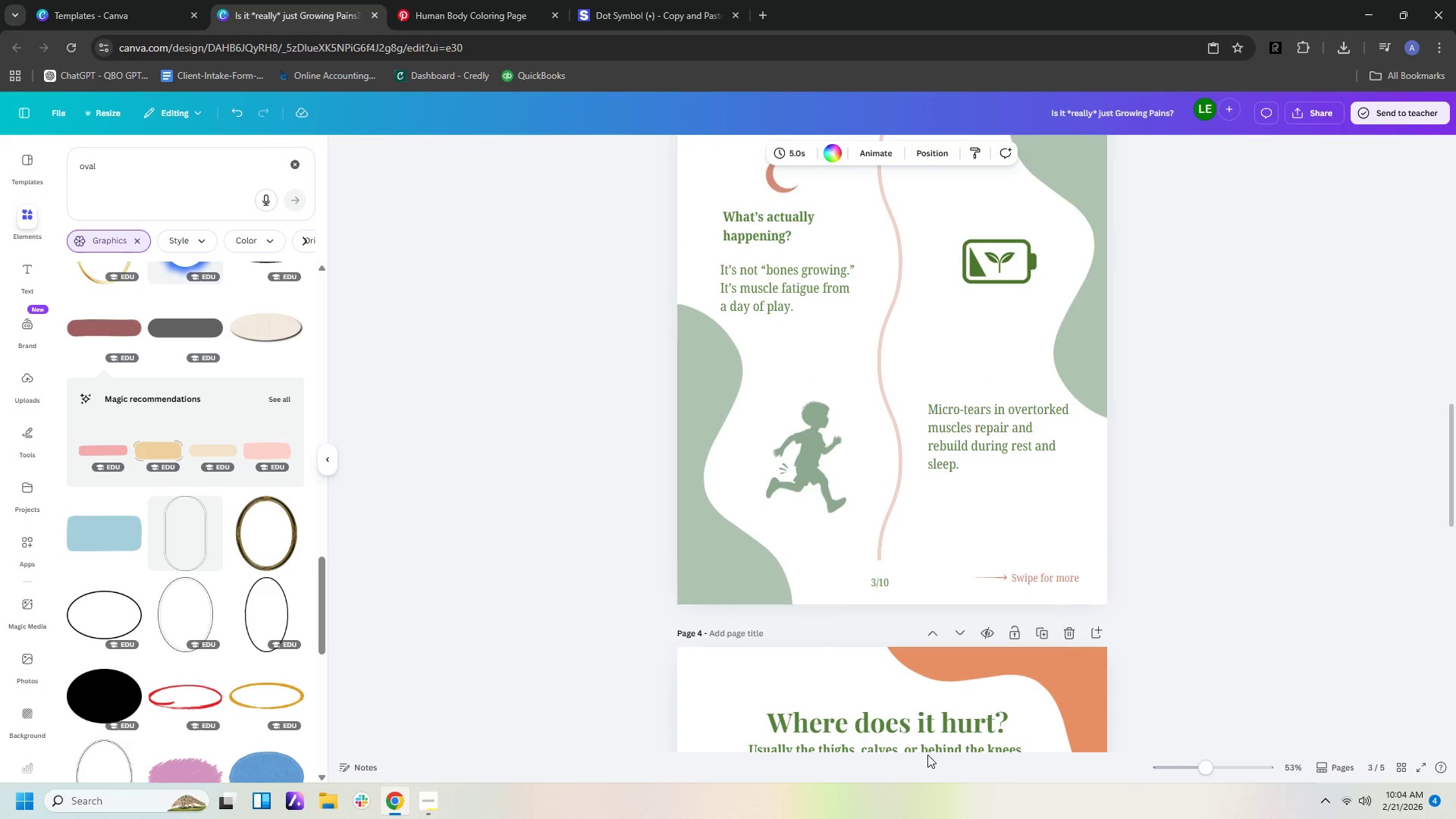 
scroll: coordinate [852, 710], scroll_direction: down, amount: 5.0
 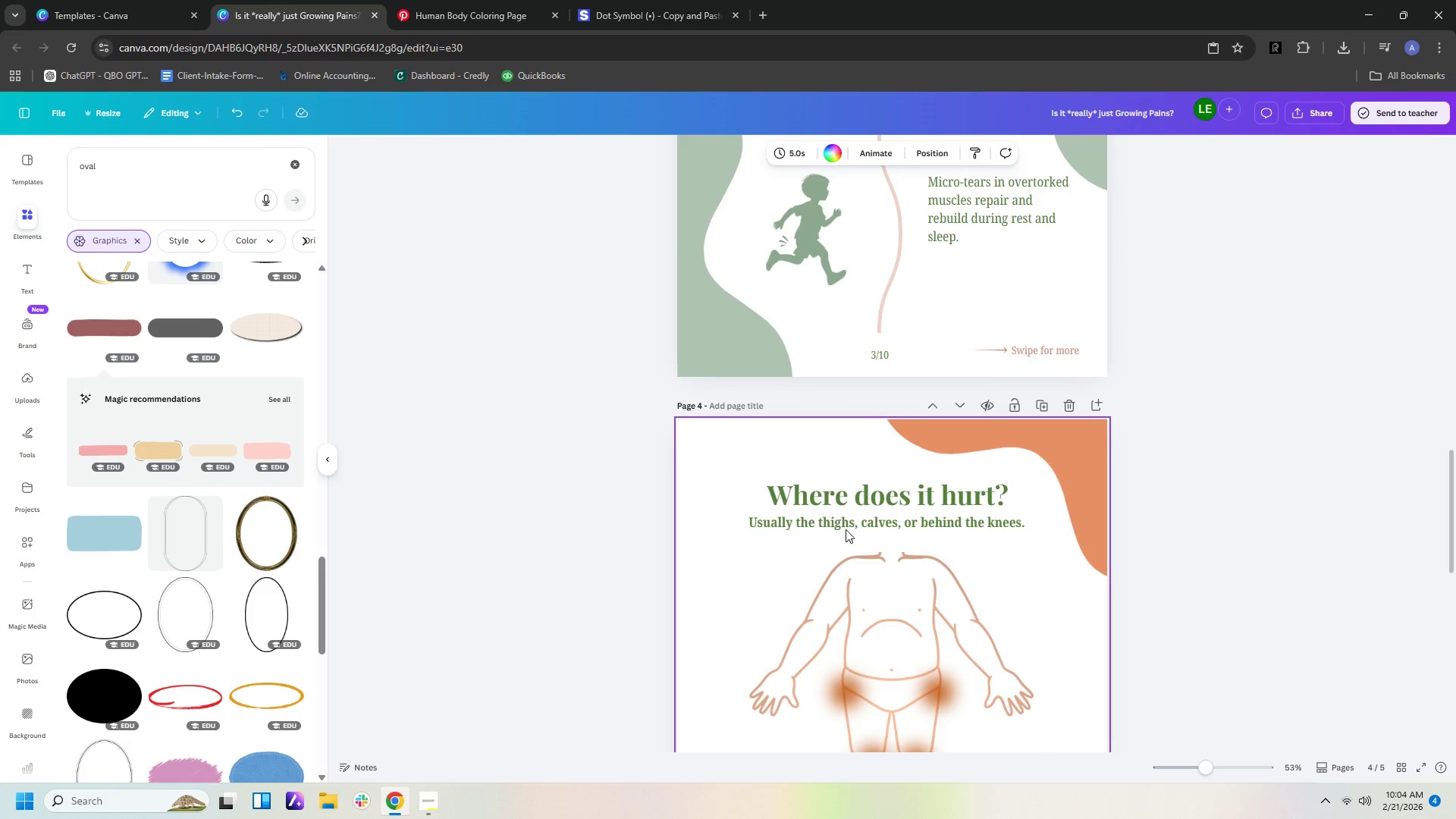 
left_click([846, 529])
 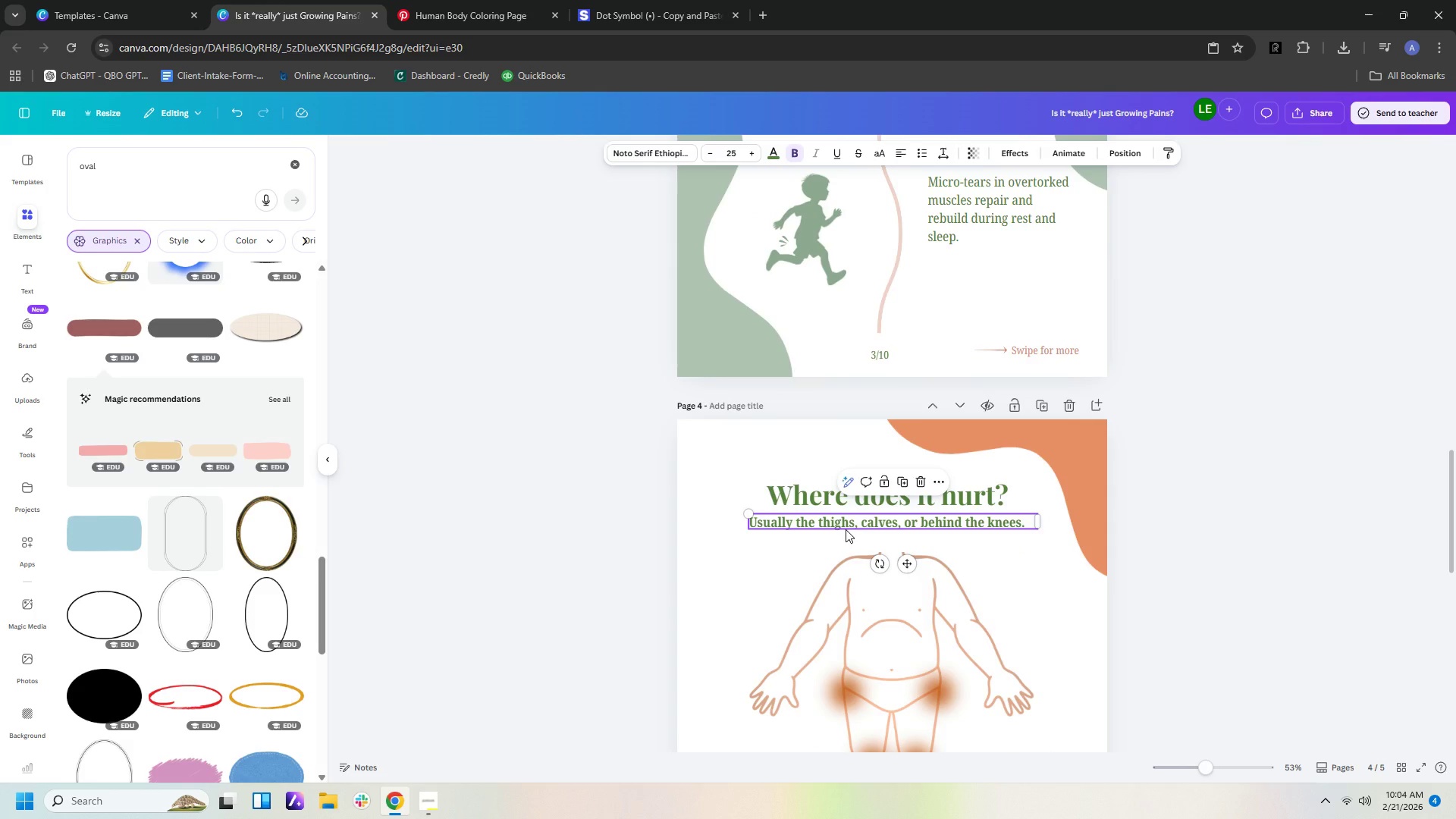 
key(Control+C)
 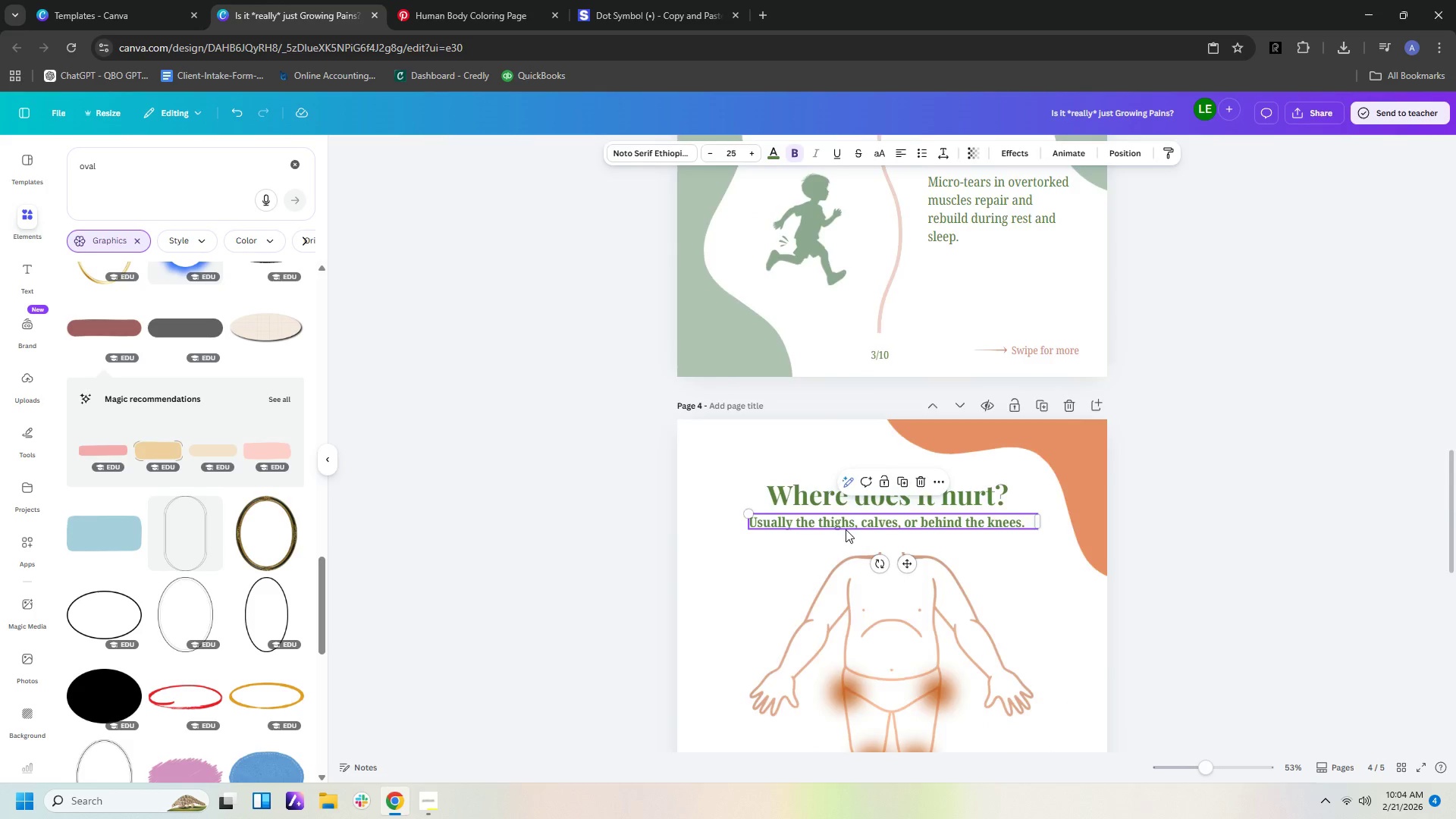 
left_click([849, 400])
 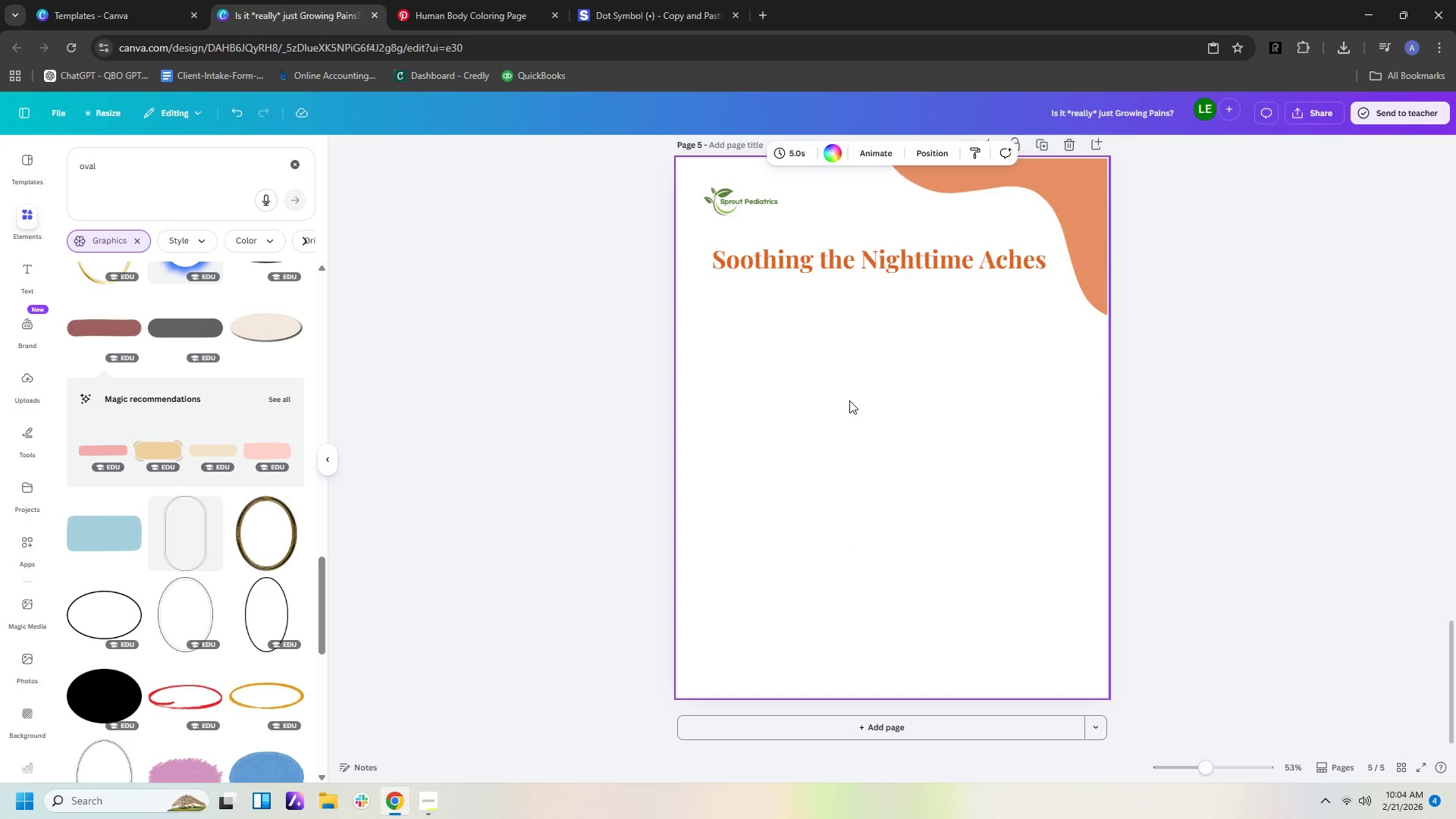 
scroll: coordinate [847, 536], scroll_direction: down, amount: 8.0
 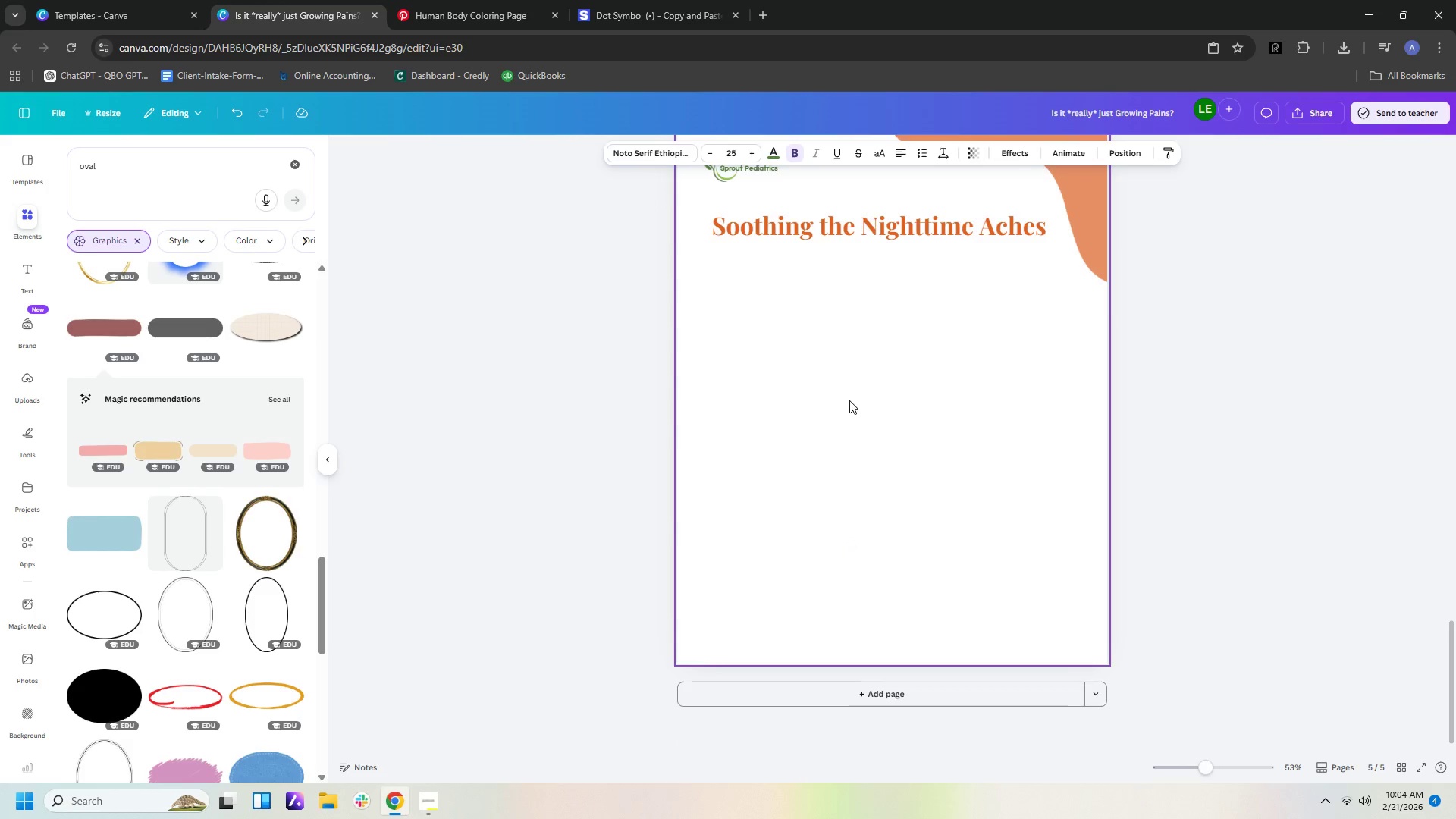 
key(Control+V)
 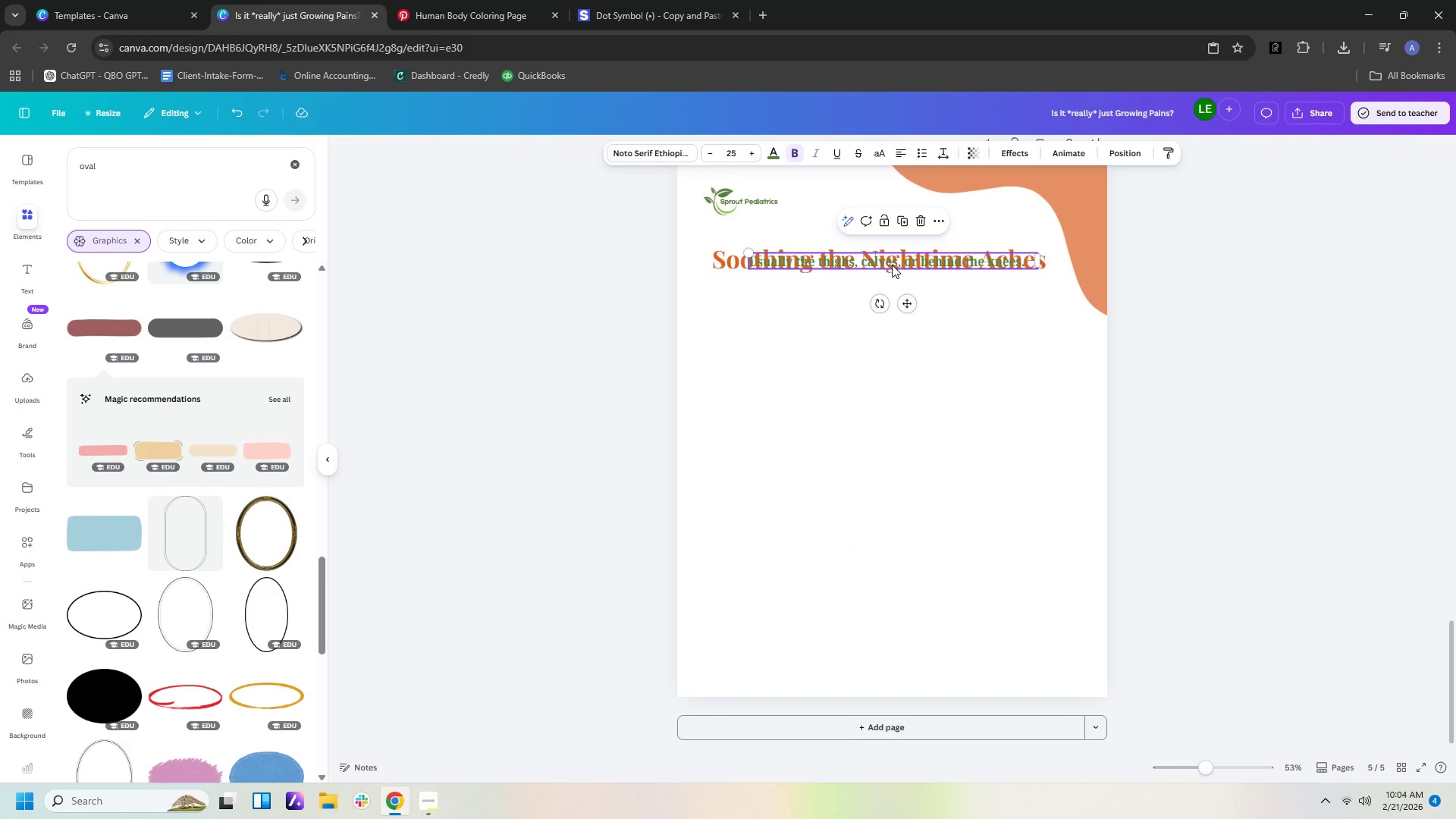 
left_click_drag(start_coordinate=[893, 261], to_coordinate=[854, 306])
 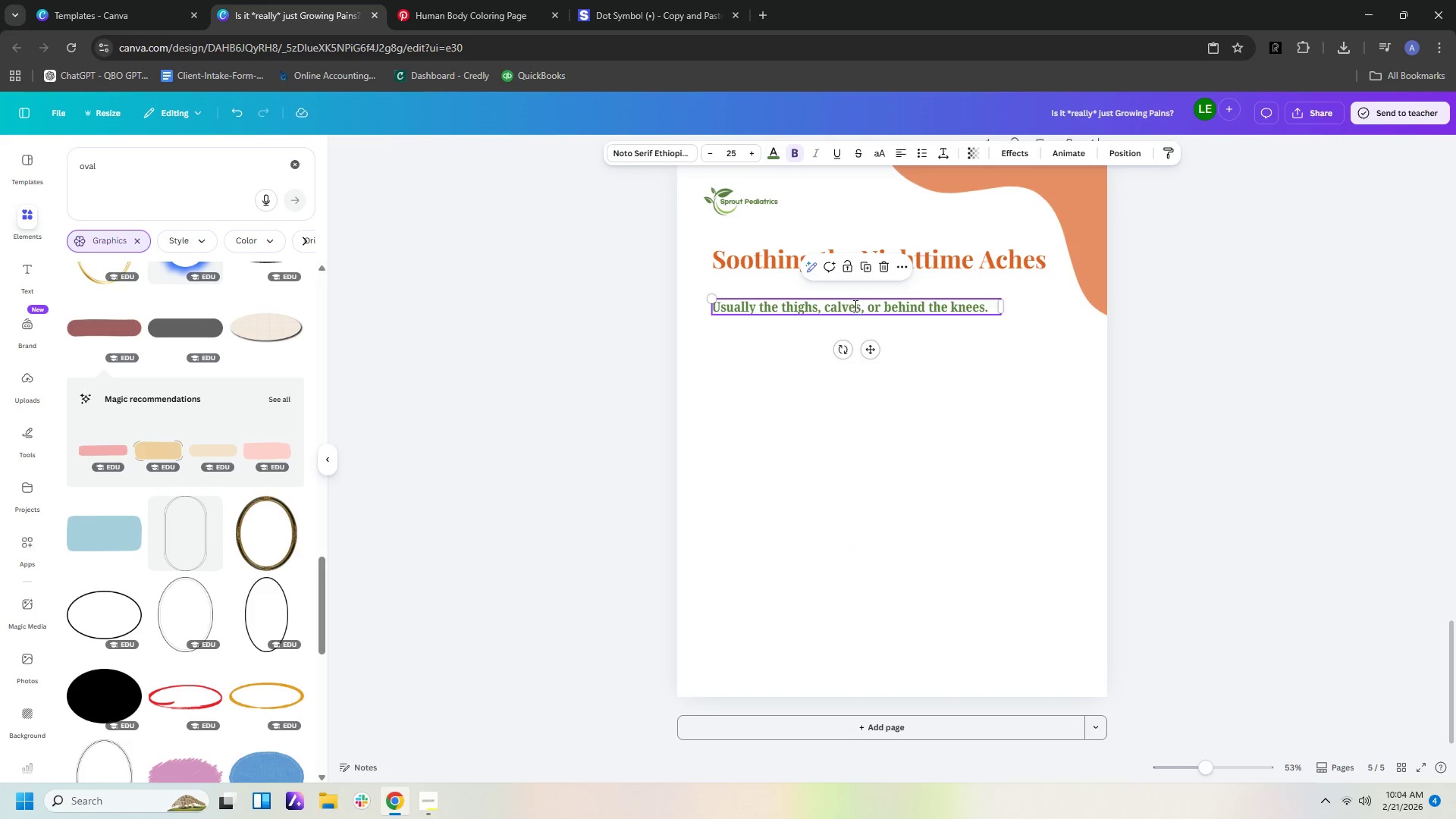 
double_click([854, 306])
 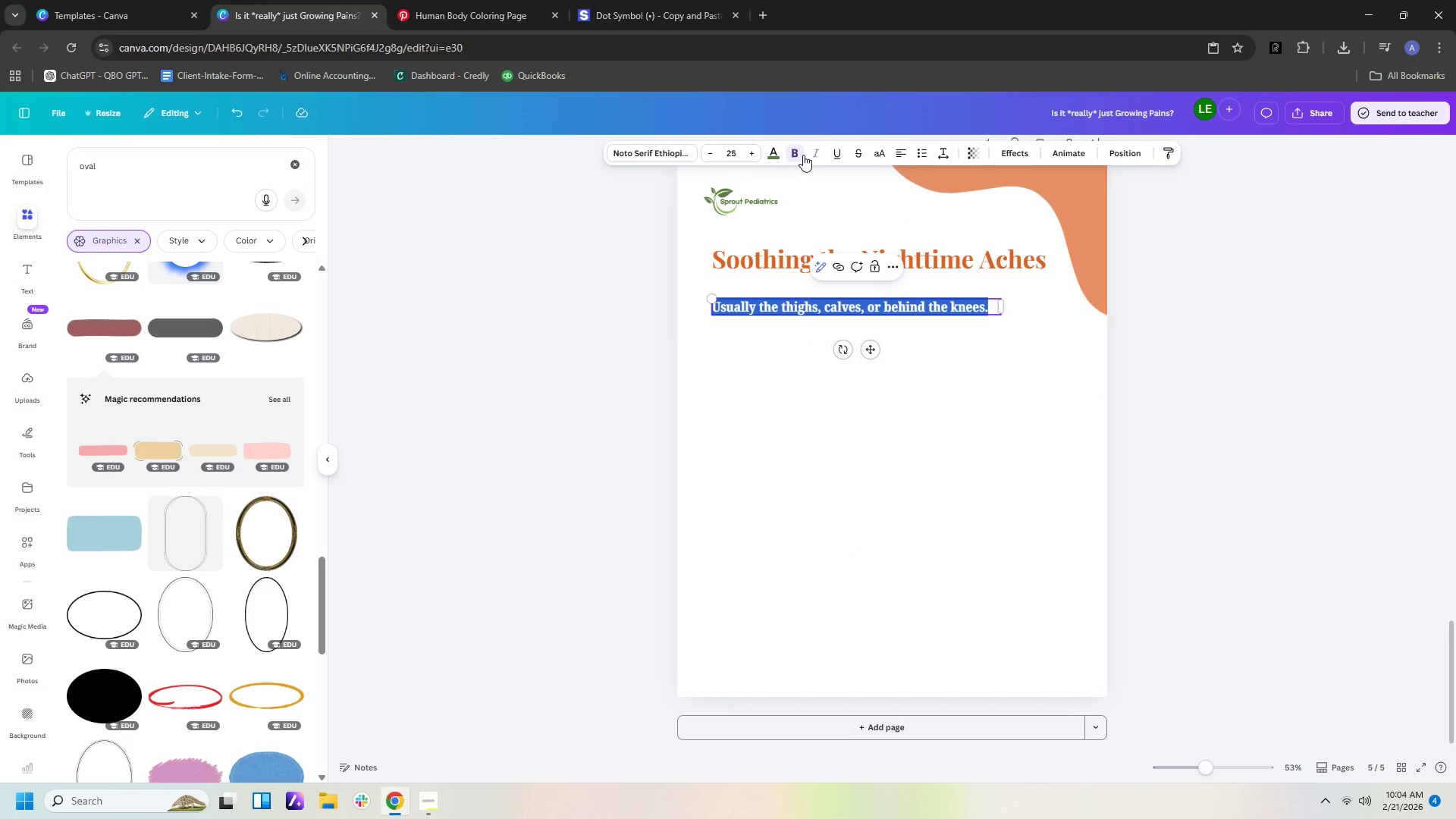 
left_click([802, 146])
 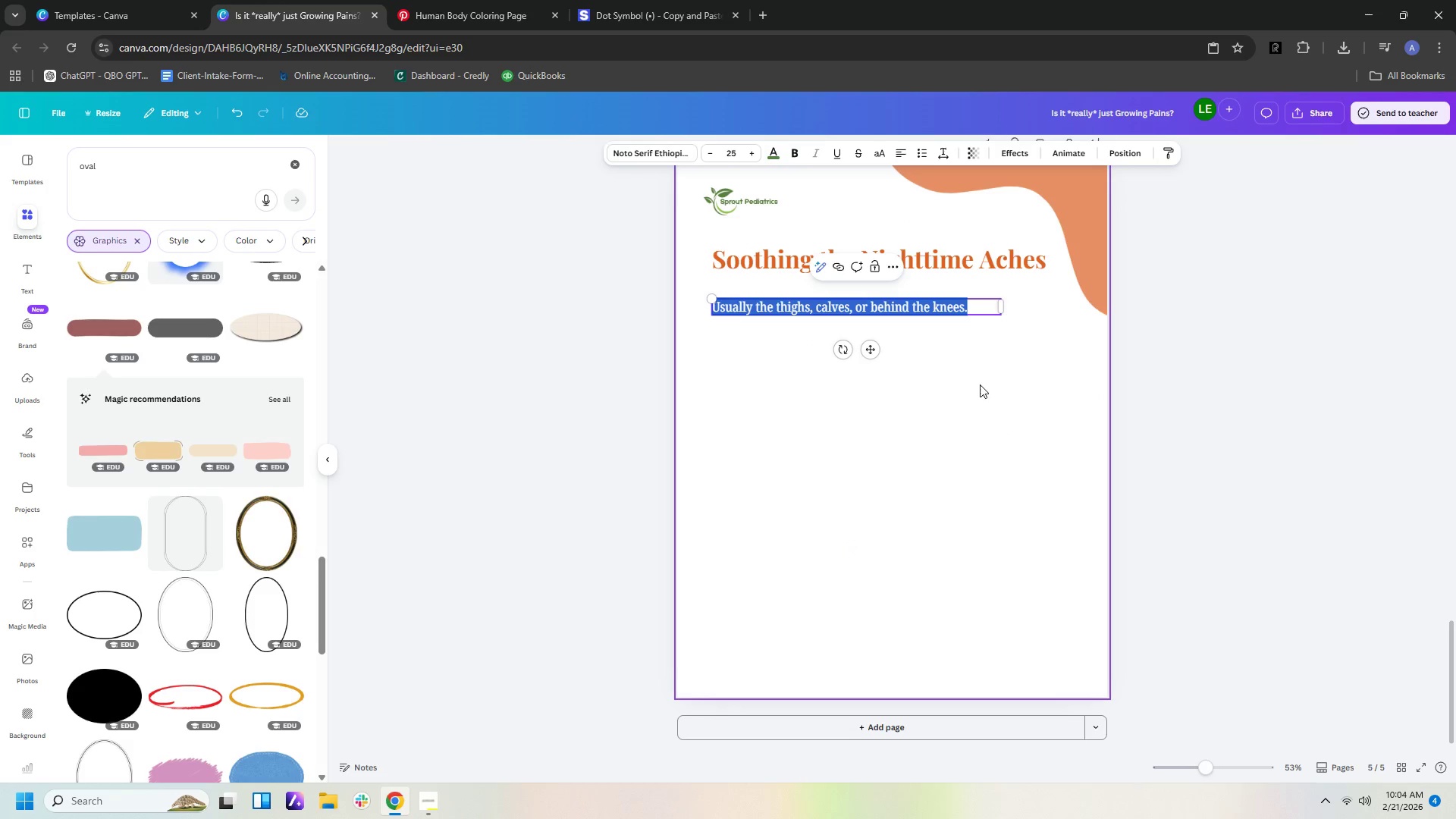 
type(These)
 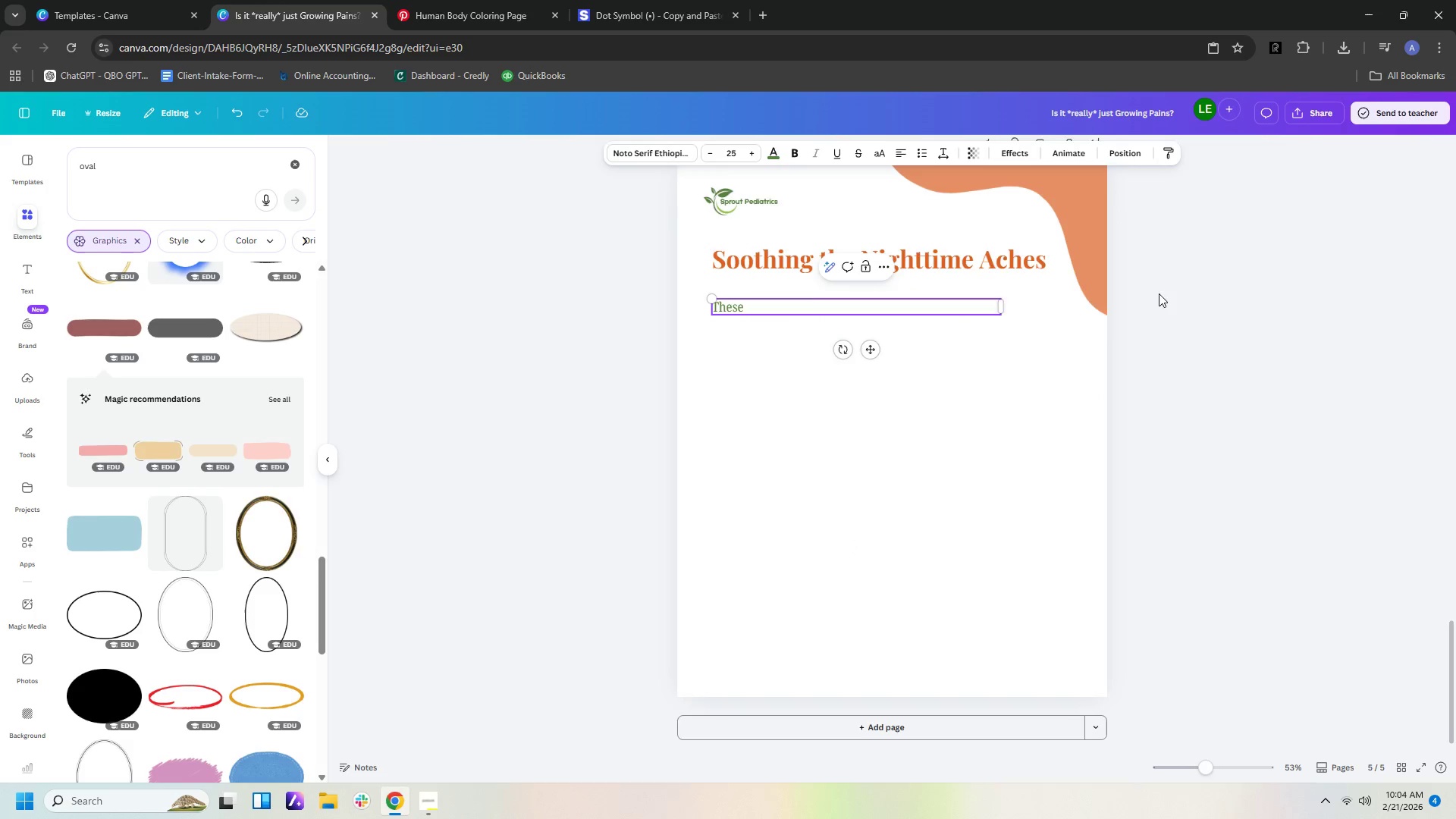 
scroll: coordinate [933, 296], scroll_direction: up, amount: 9.0
 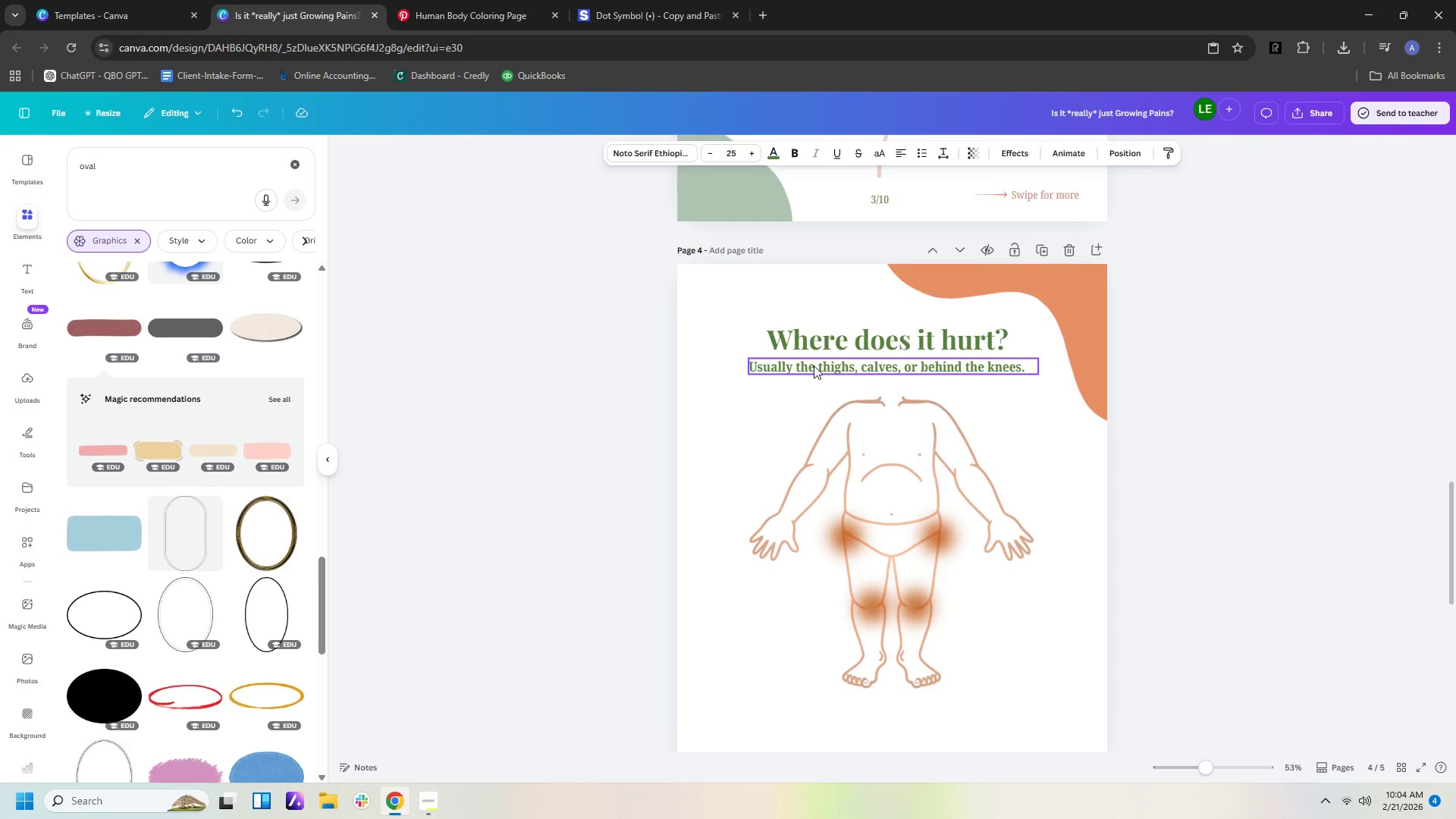 
left_click([814, 366])
 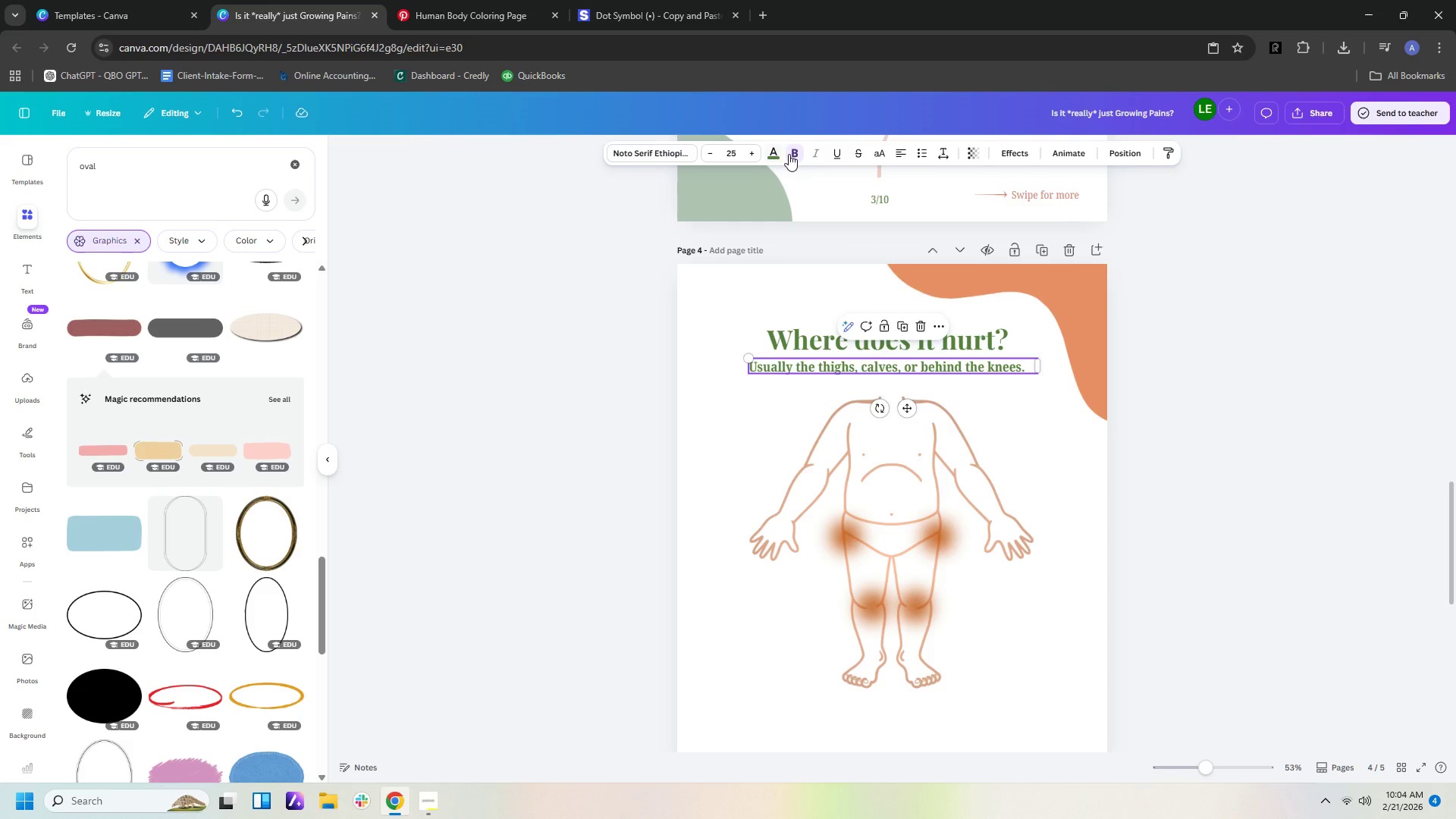 
left_click([799, 154])
 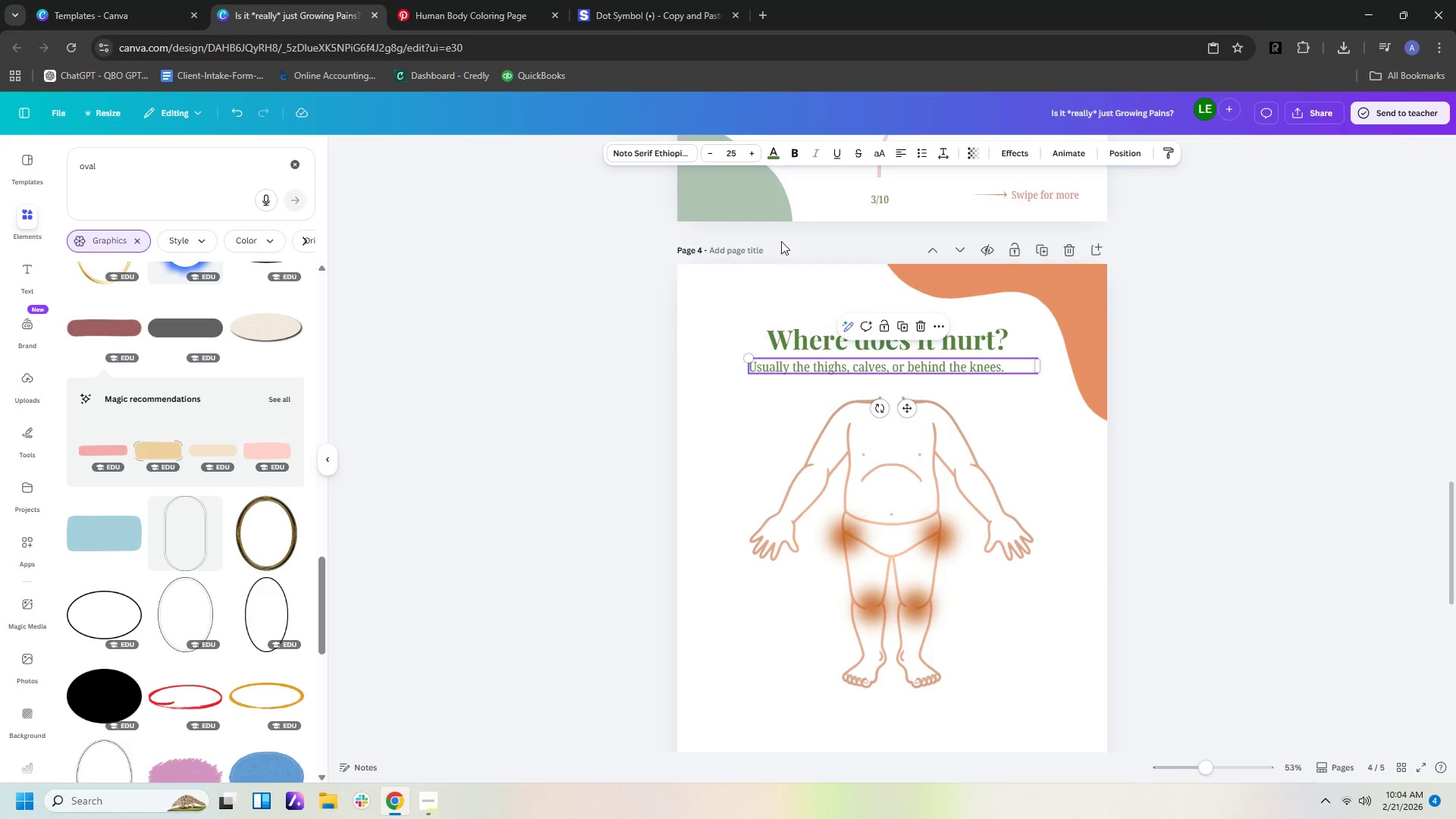 
left_click([826, 365])
 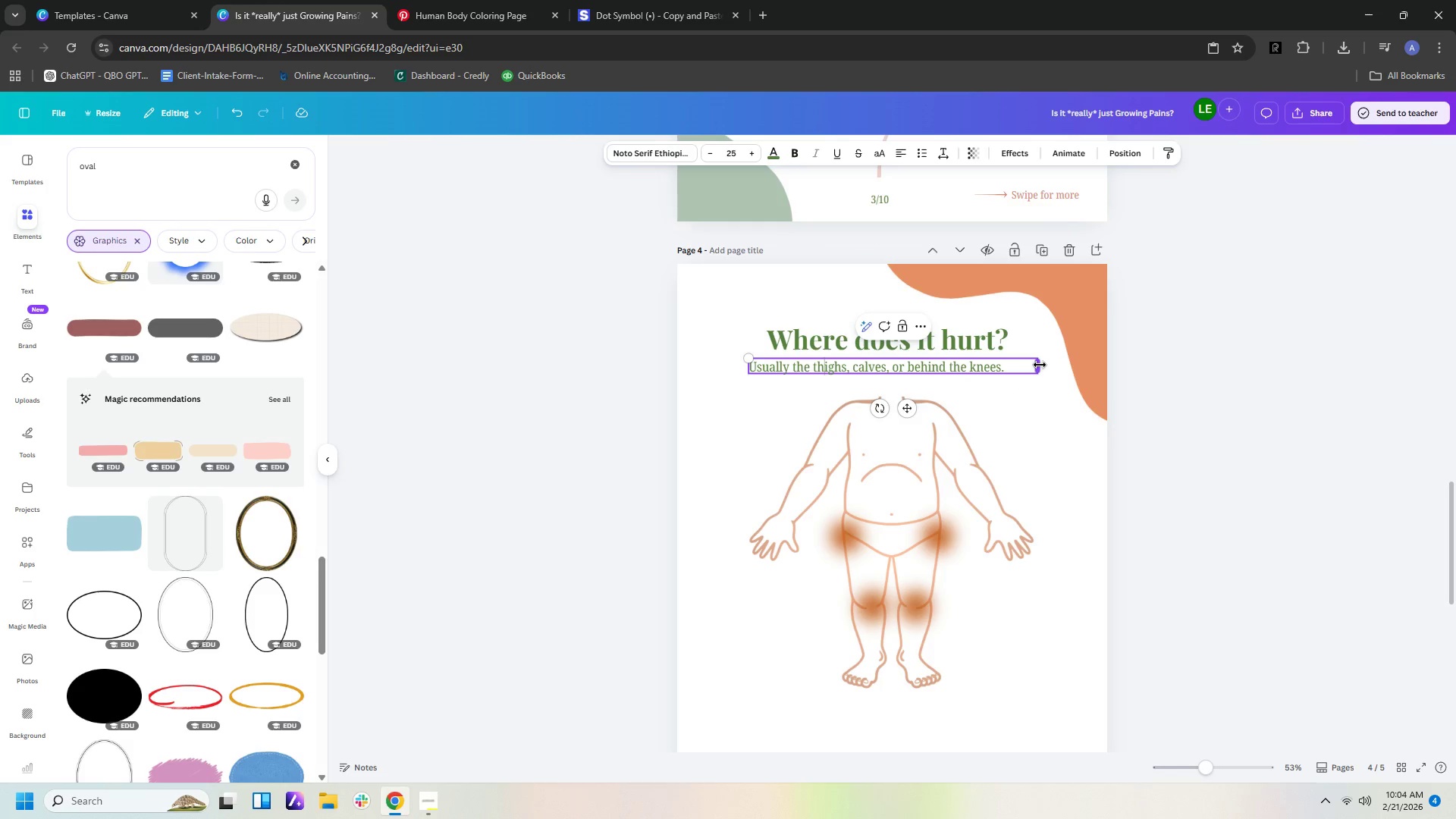 
left_click_drag(start_coordinate=[1040, 365], to_coordinate=[1014, 365])
 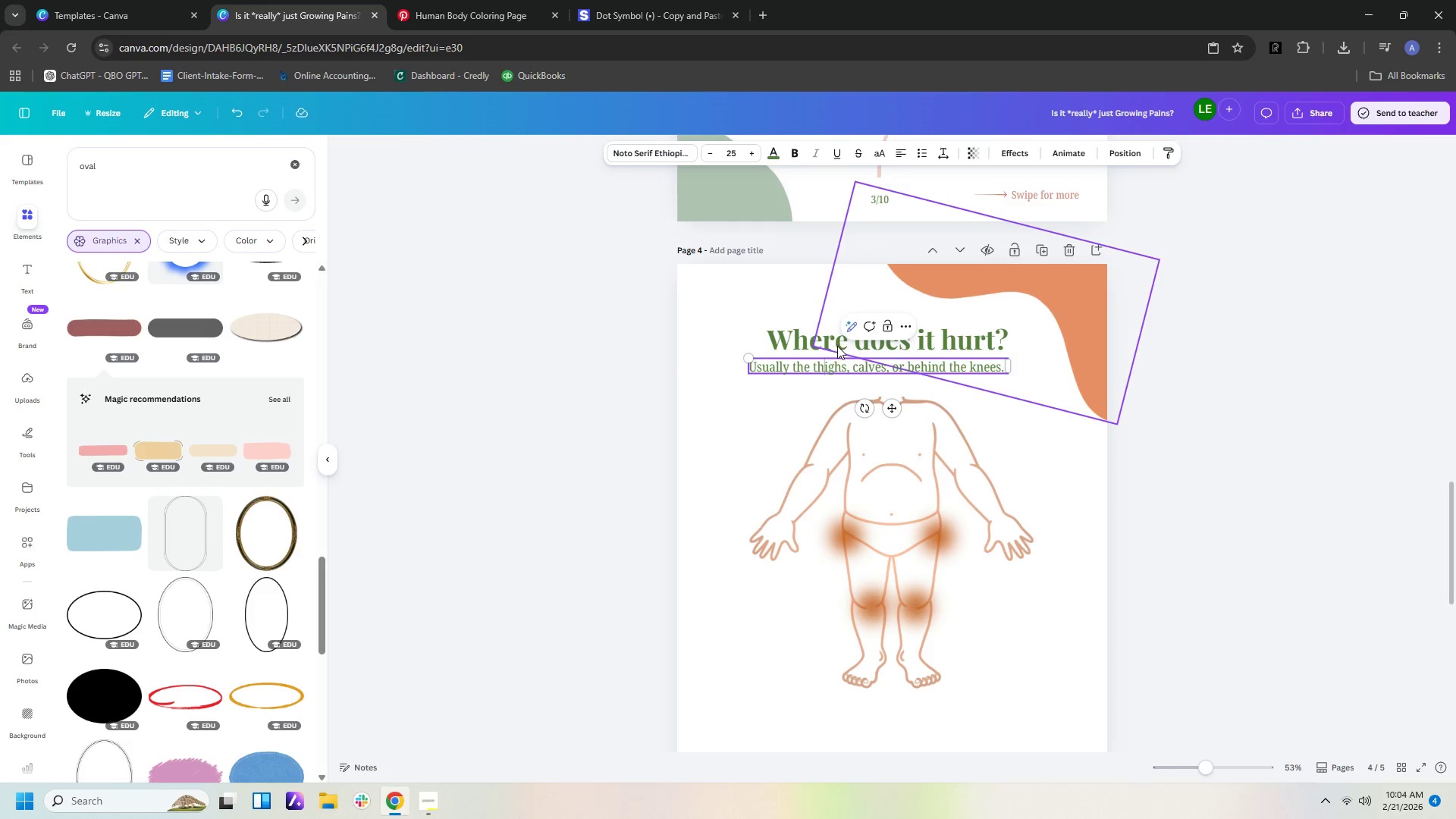 
double_click([837, 366])
 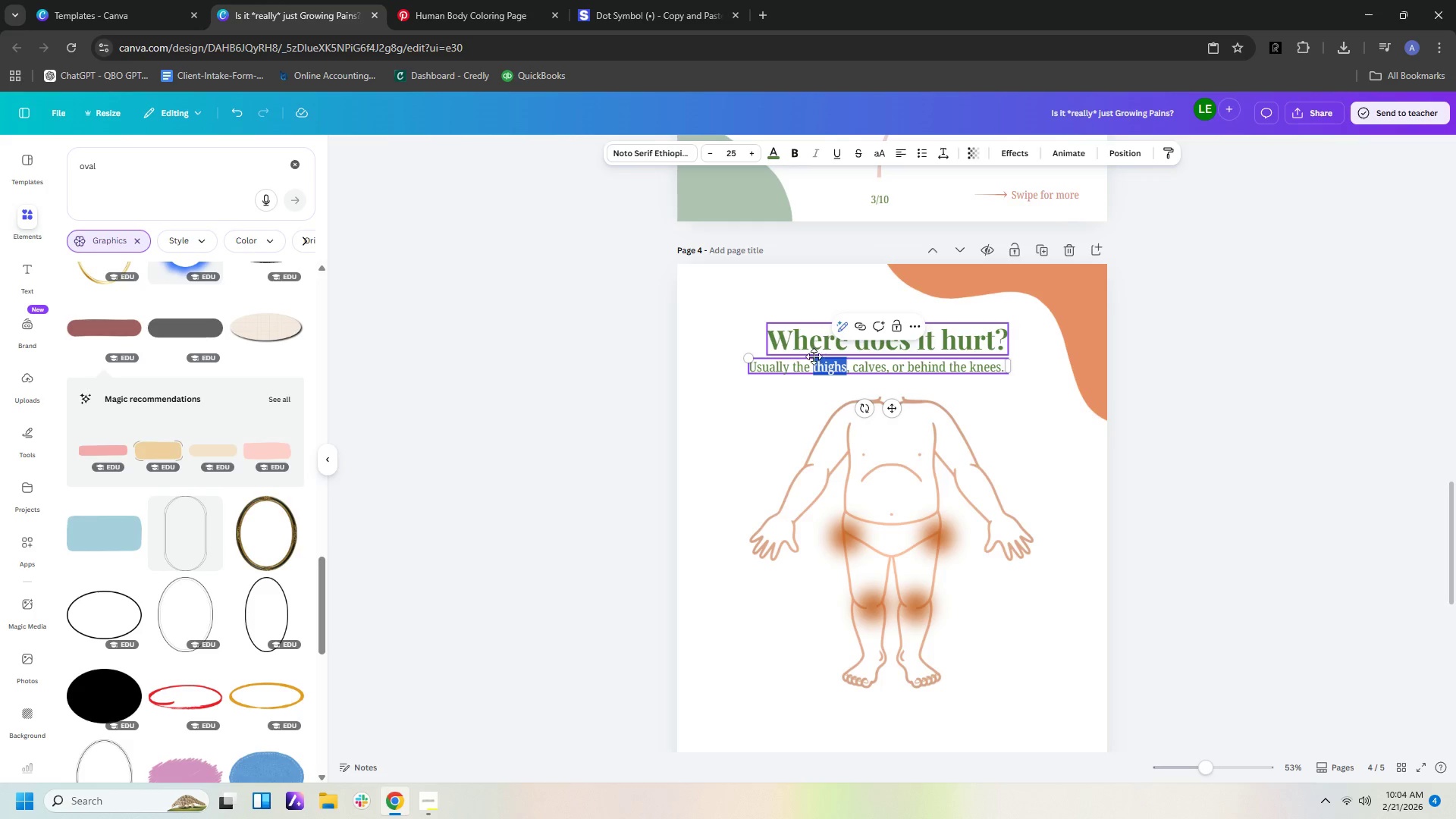 
key(Control+ControlLeft)
 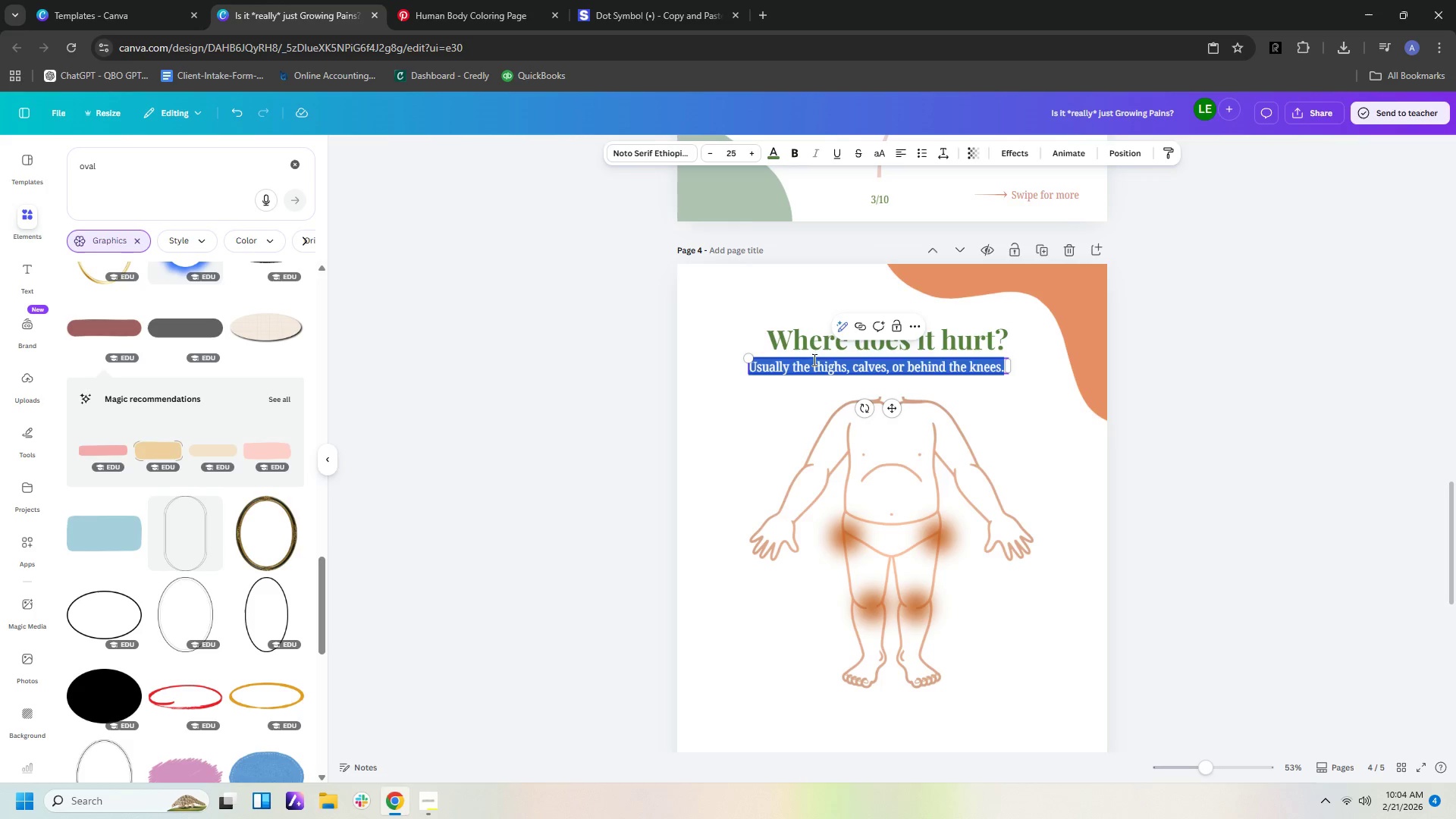 
key(Control+A)
 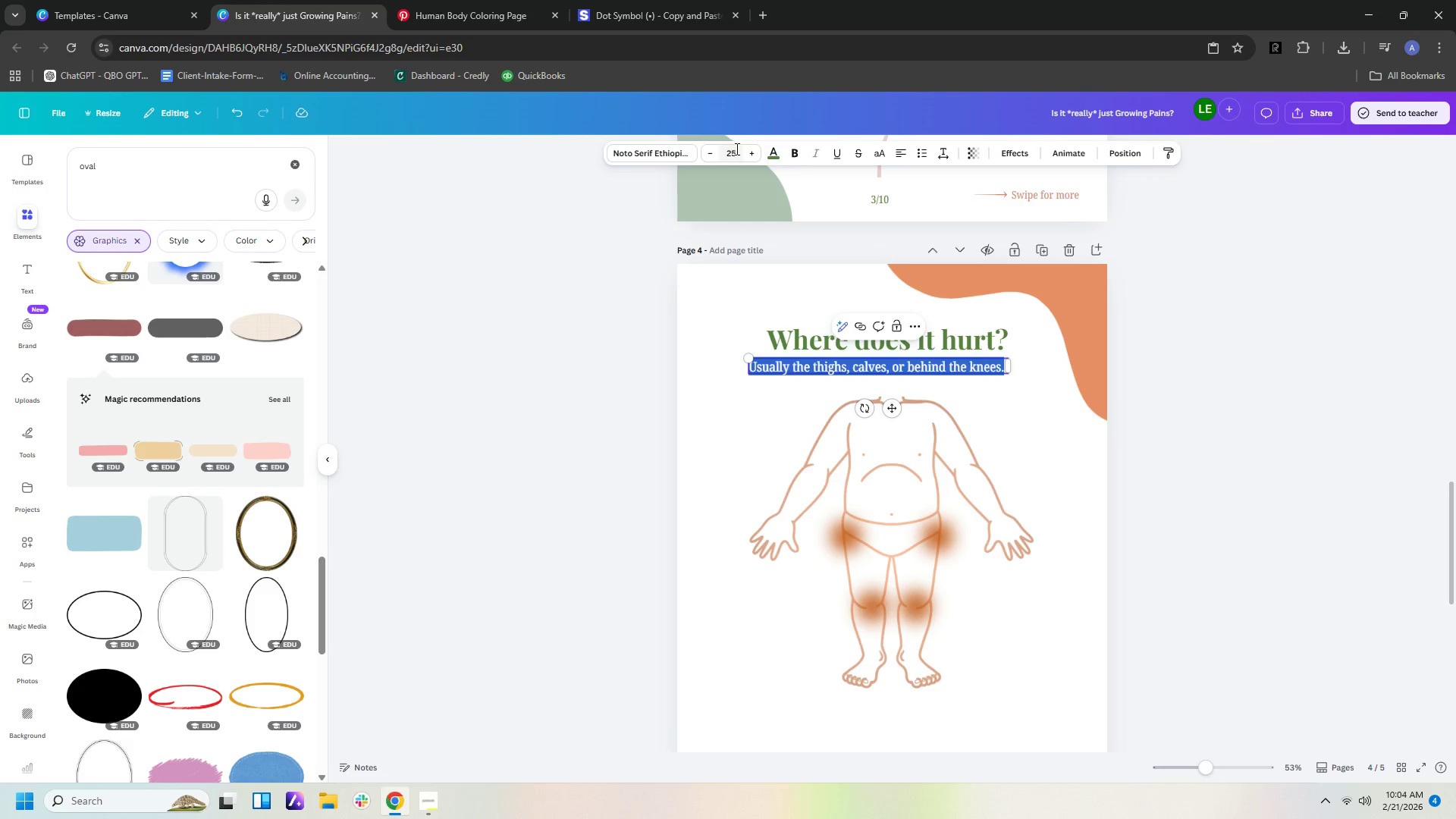 
left_click([736, 149])
 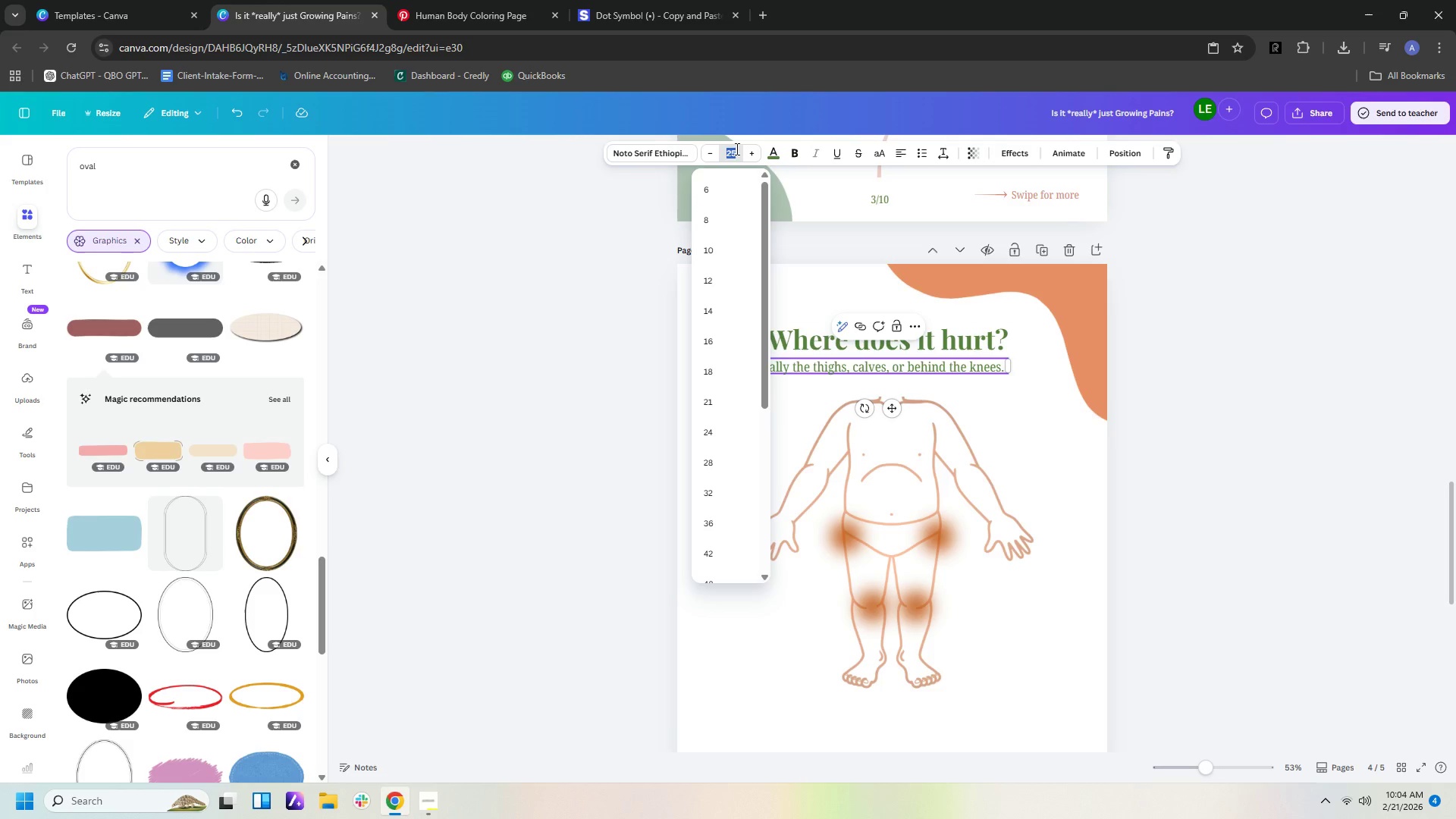 
type(30)
 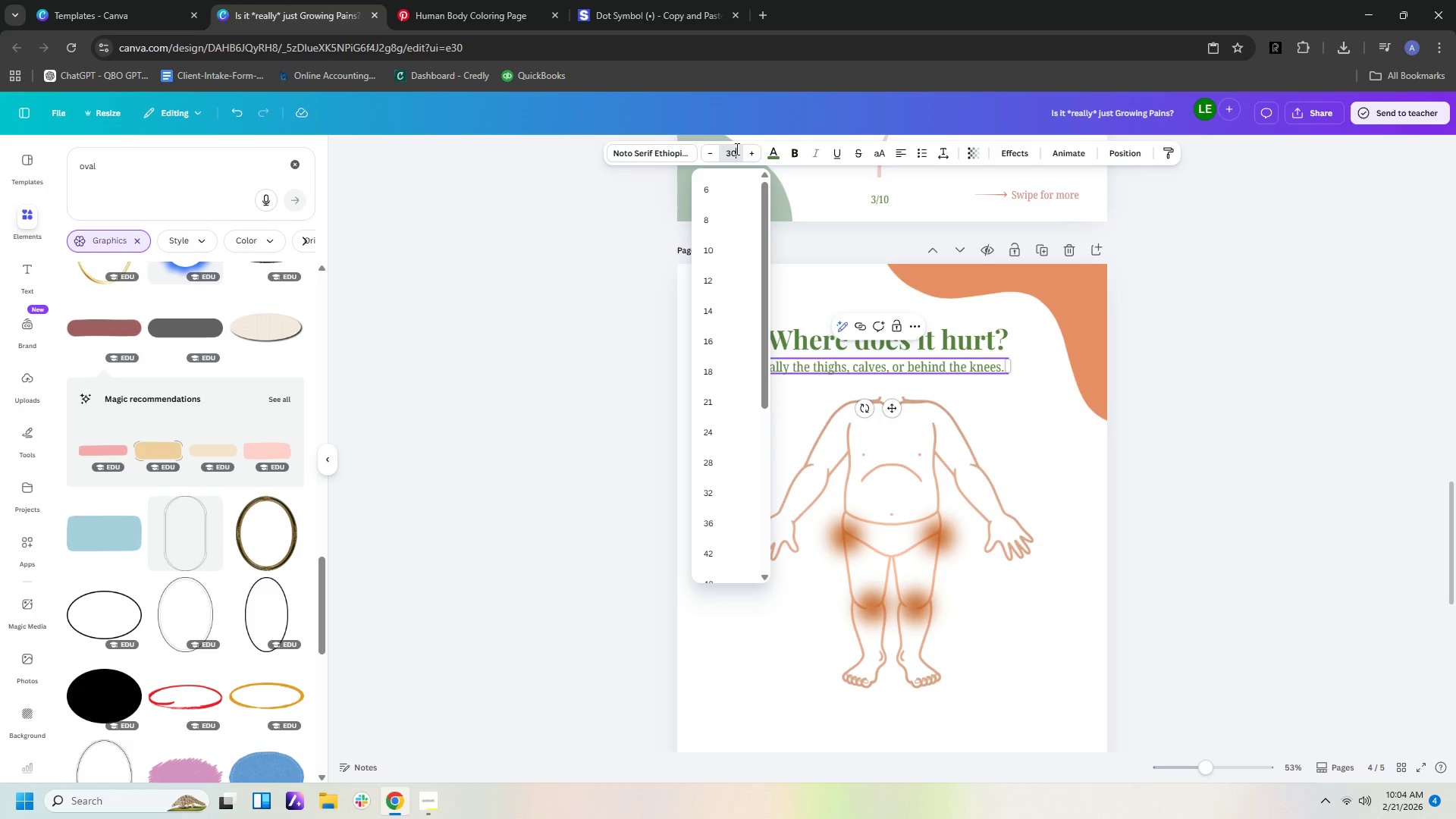 
key(Enter)
 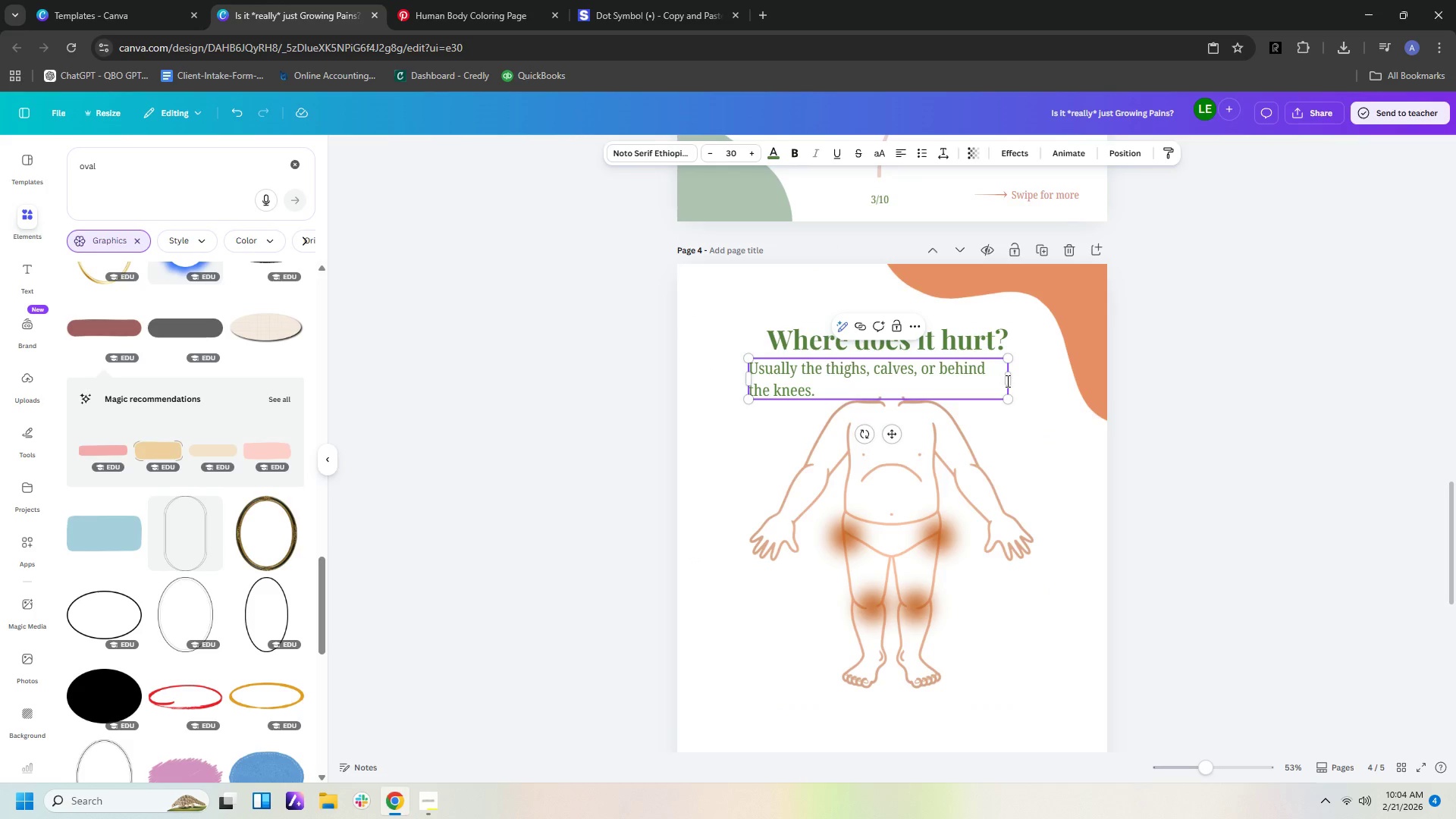 
left_click_drag(start_coordinate=[1009, 381], to_coordinate=[1059, 374])
 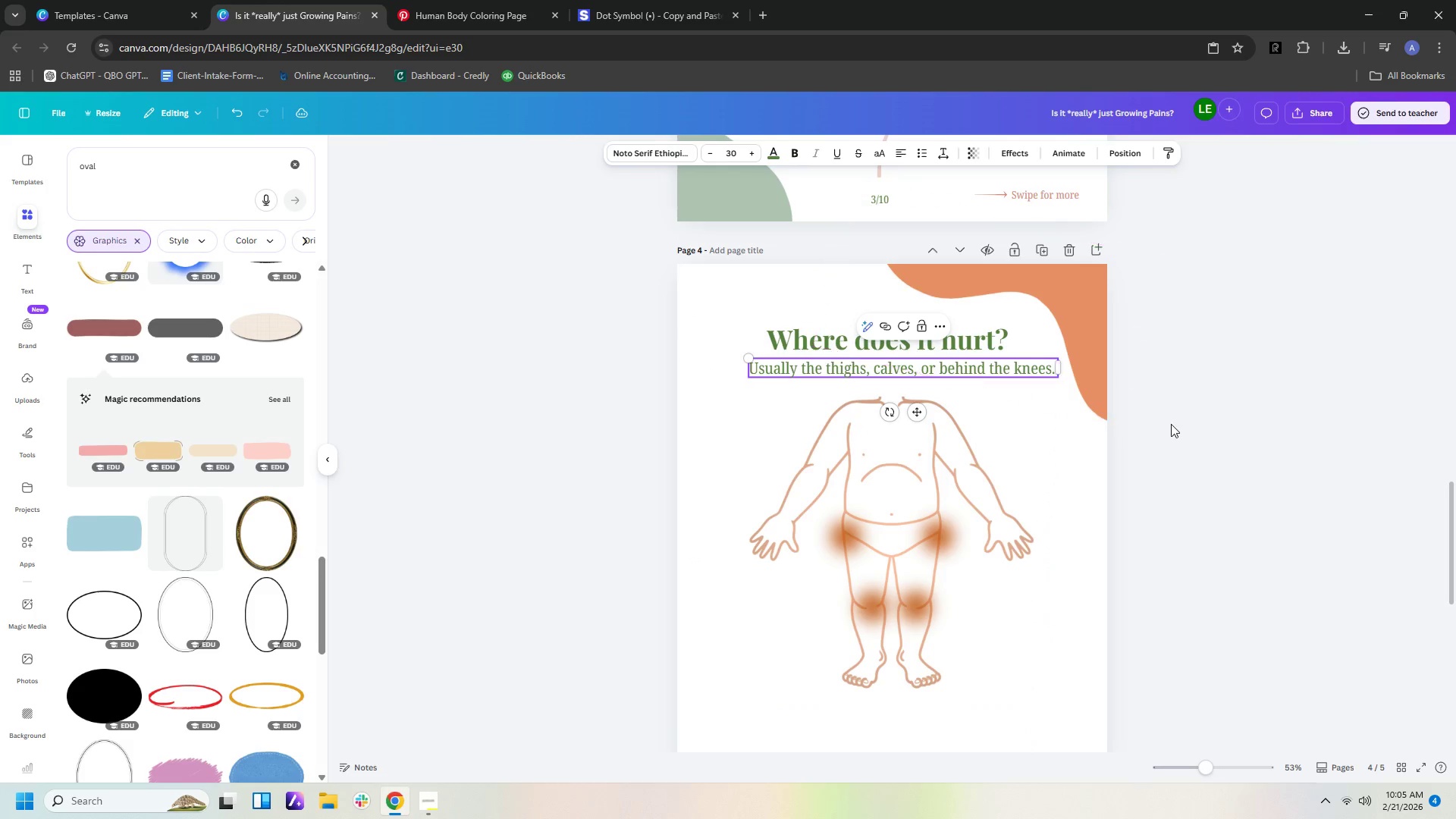 
left_click([1173, 425])
 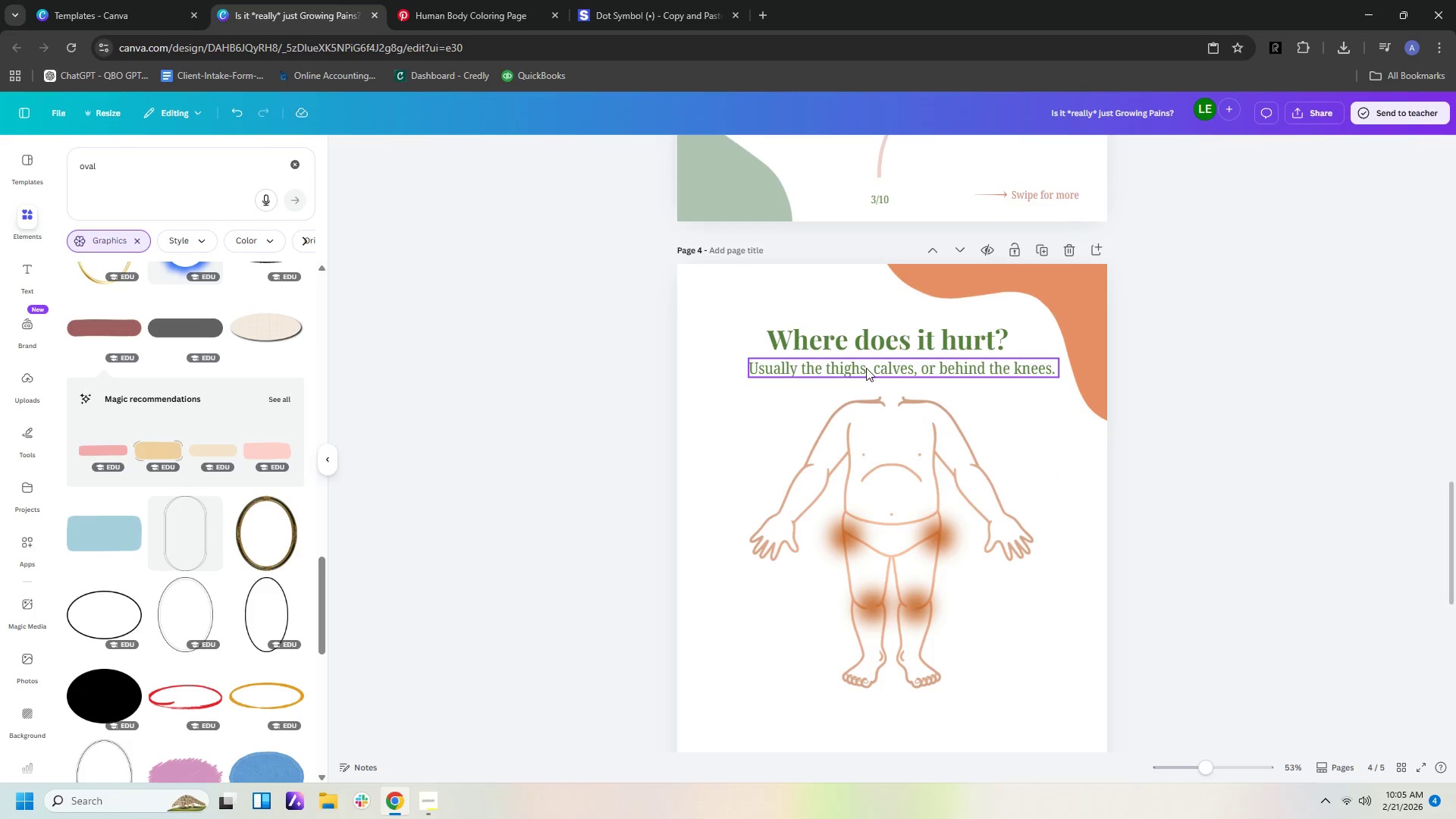 
left_click_drag(start_coordinate=[864, 368], to_coordinate=[856, 370])
 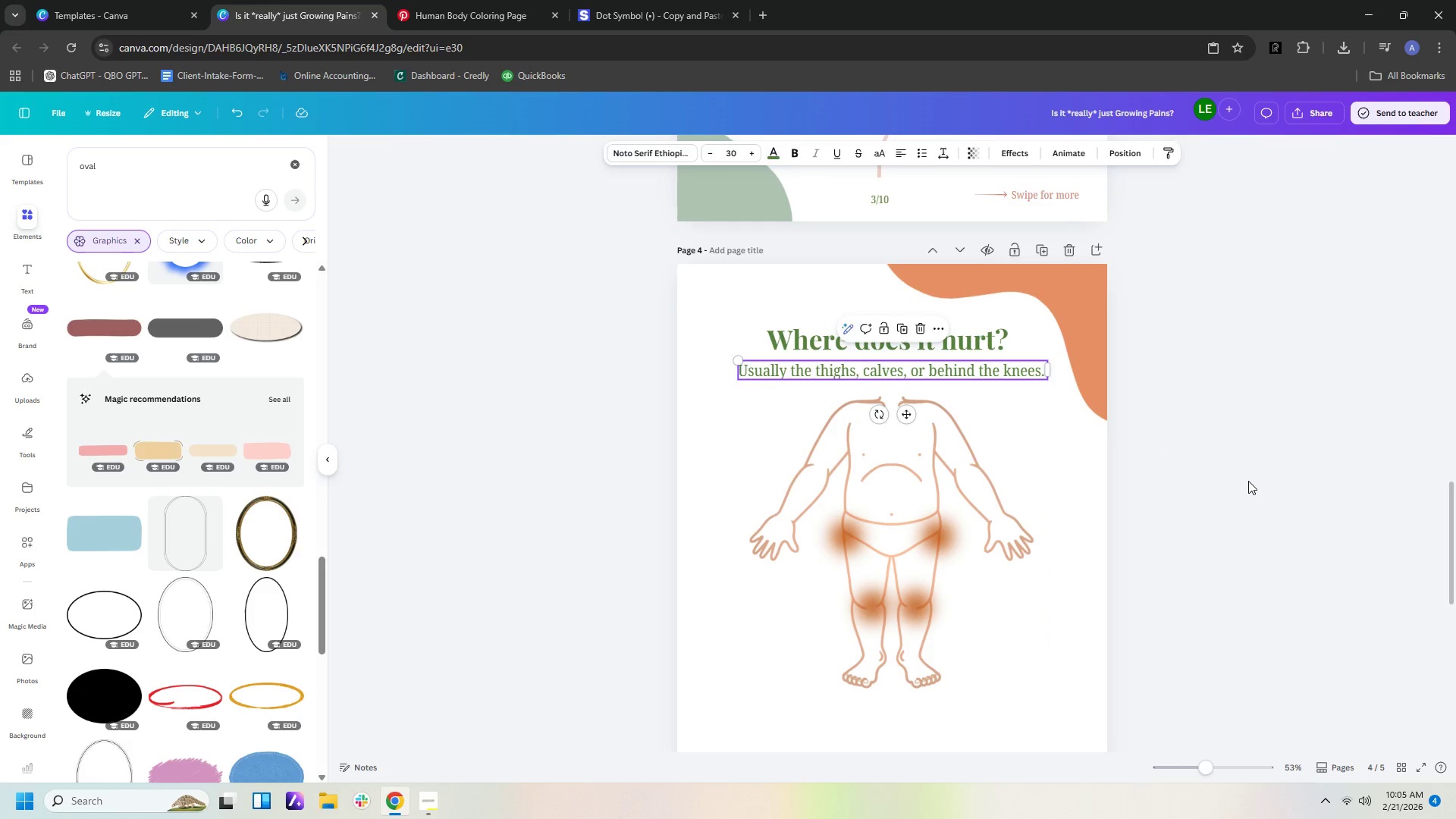 
left_click([1248, 481])
 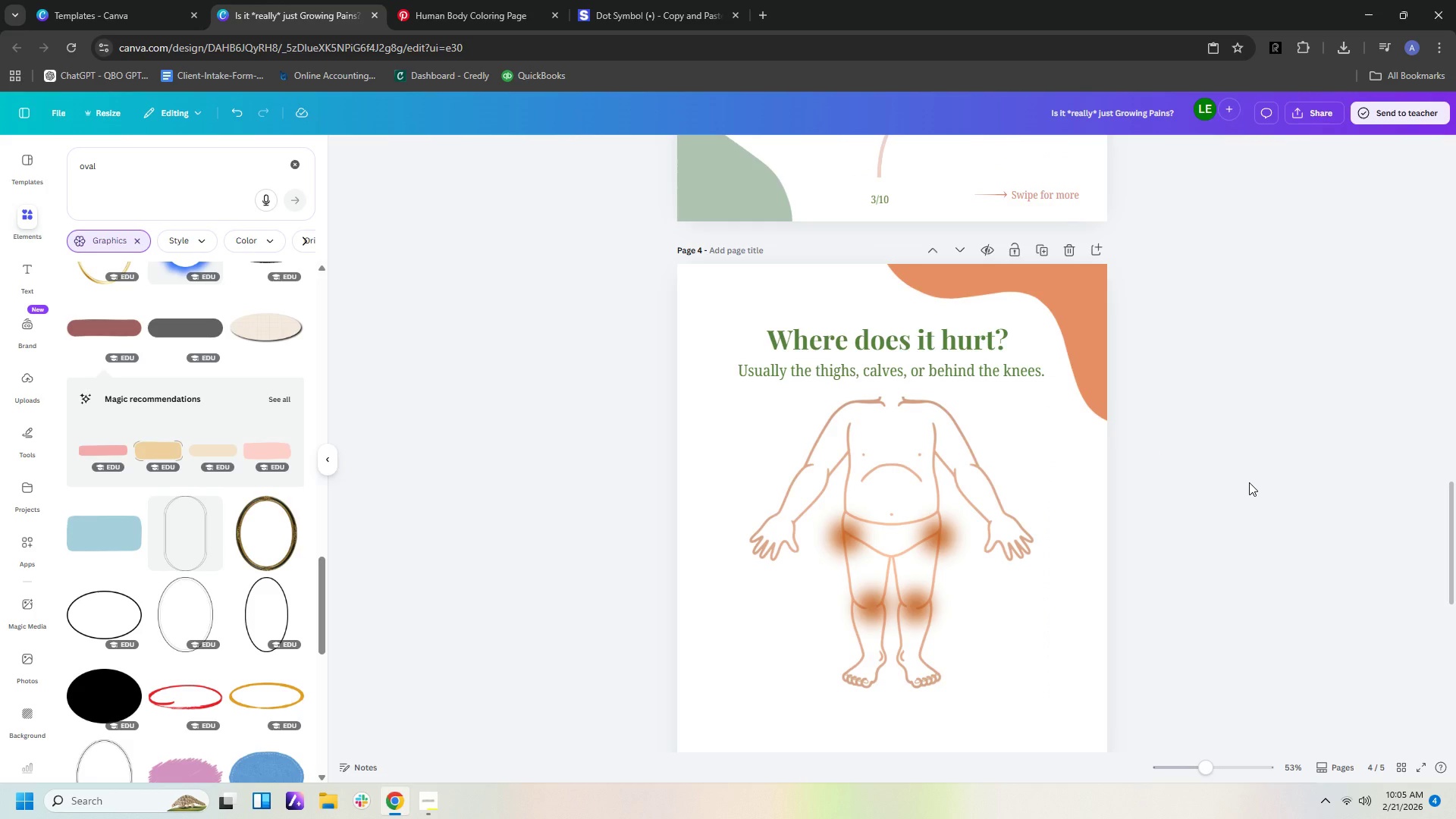 
scroll: coordinate [1249, 482], scroll_direction: down, amount: 8.0
 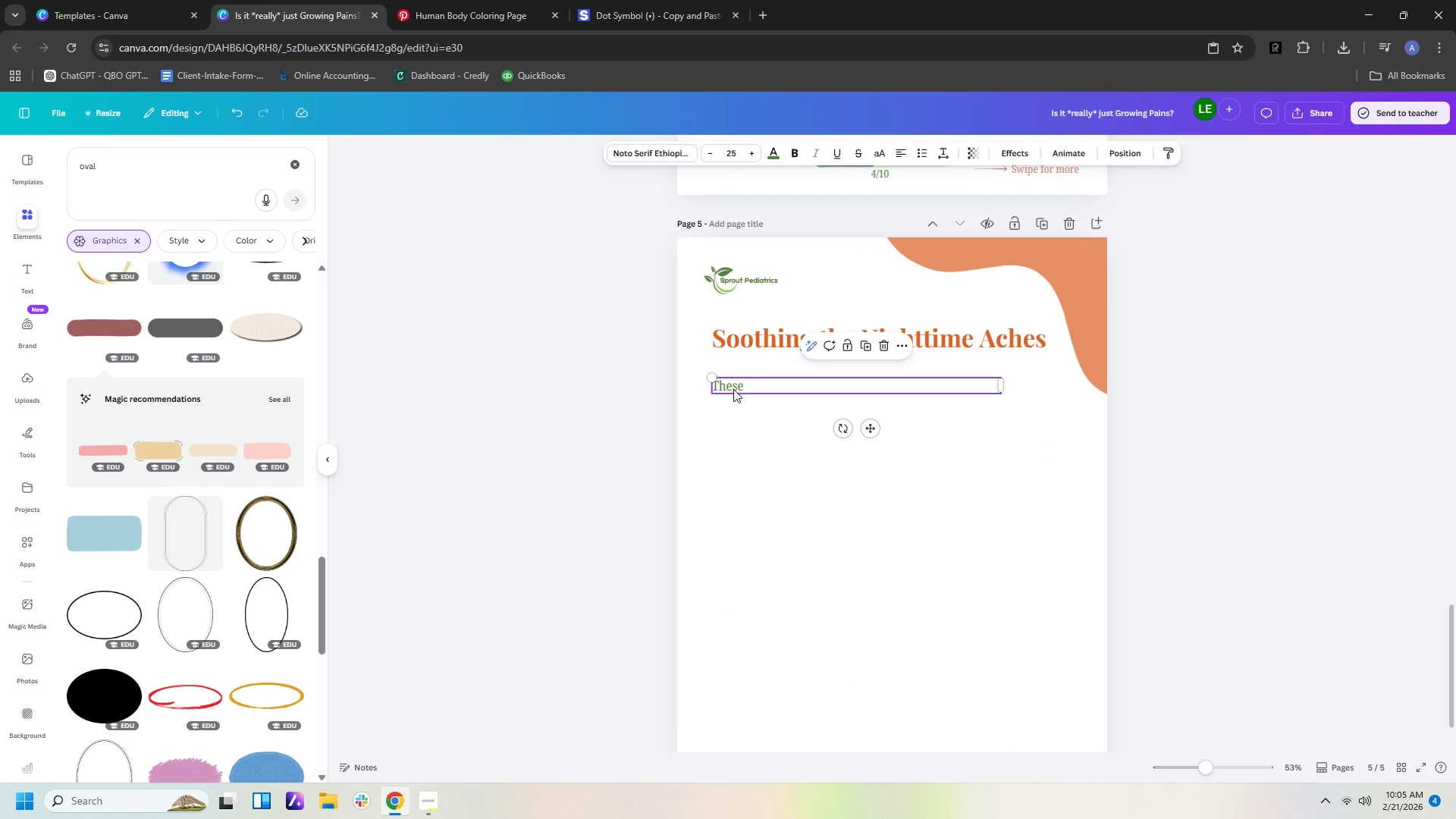 
double_click([776, 390])
 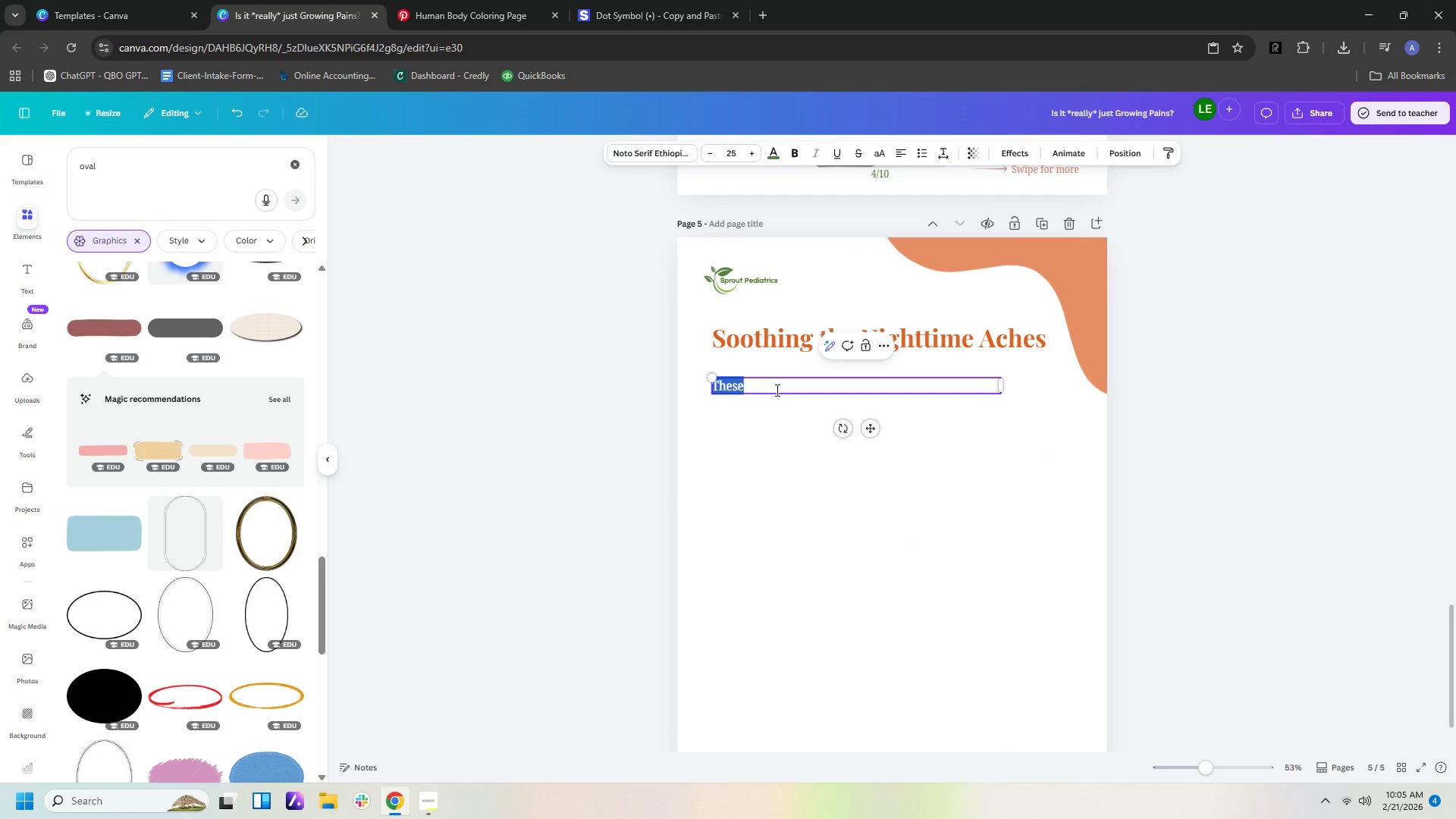 
triple_click([776, 390])
 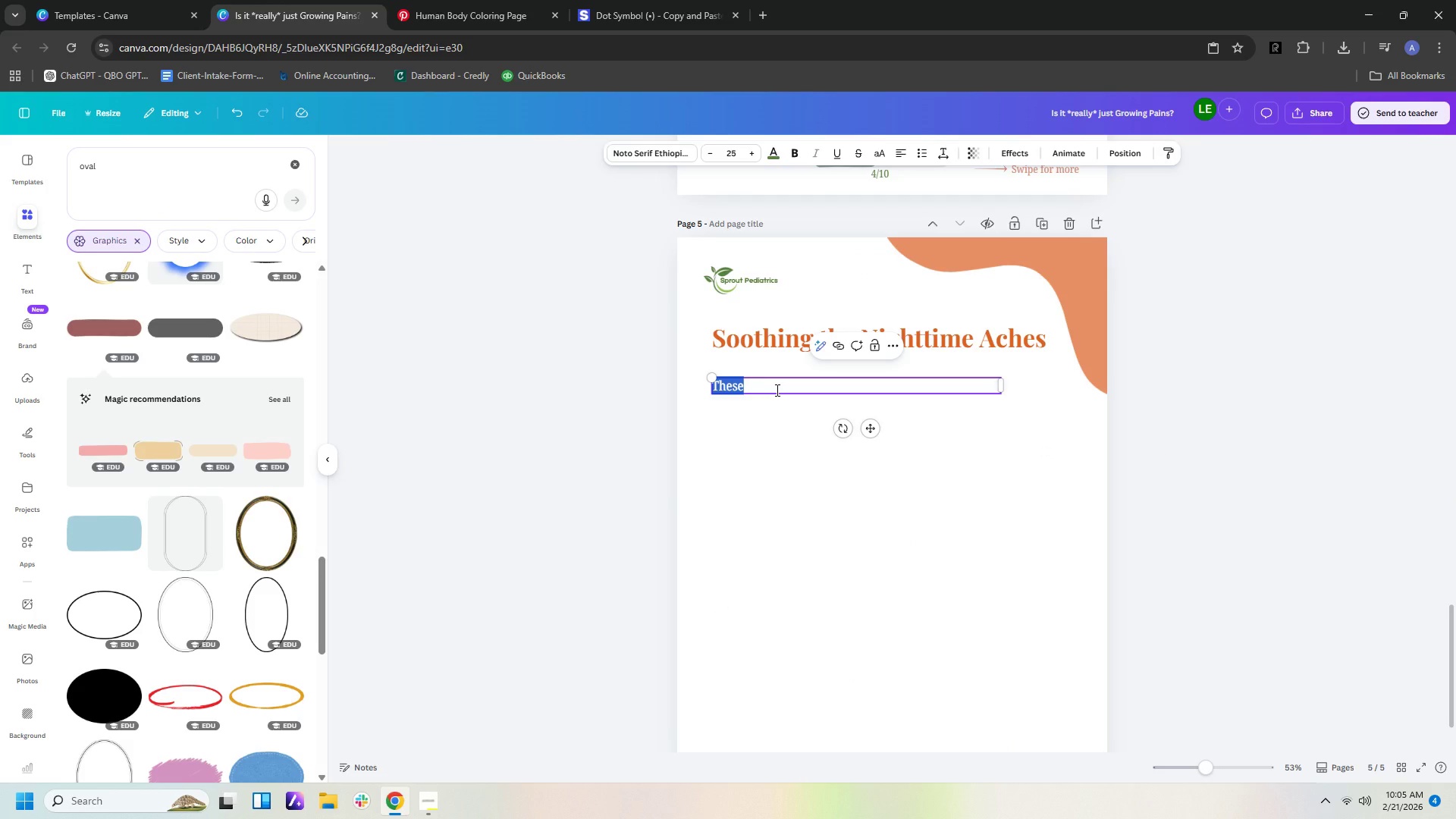 
left_click([776, 388])
 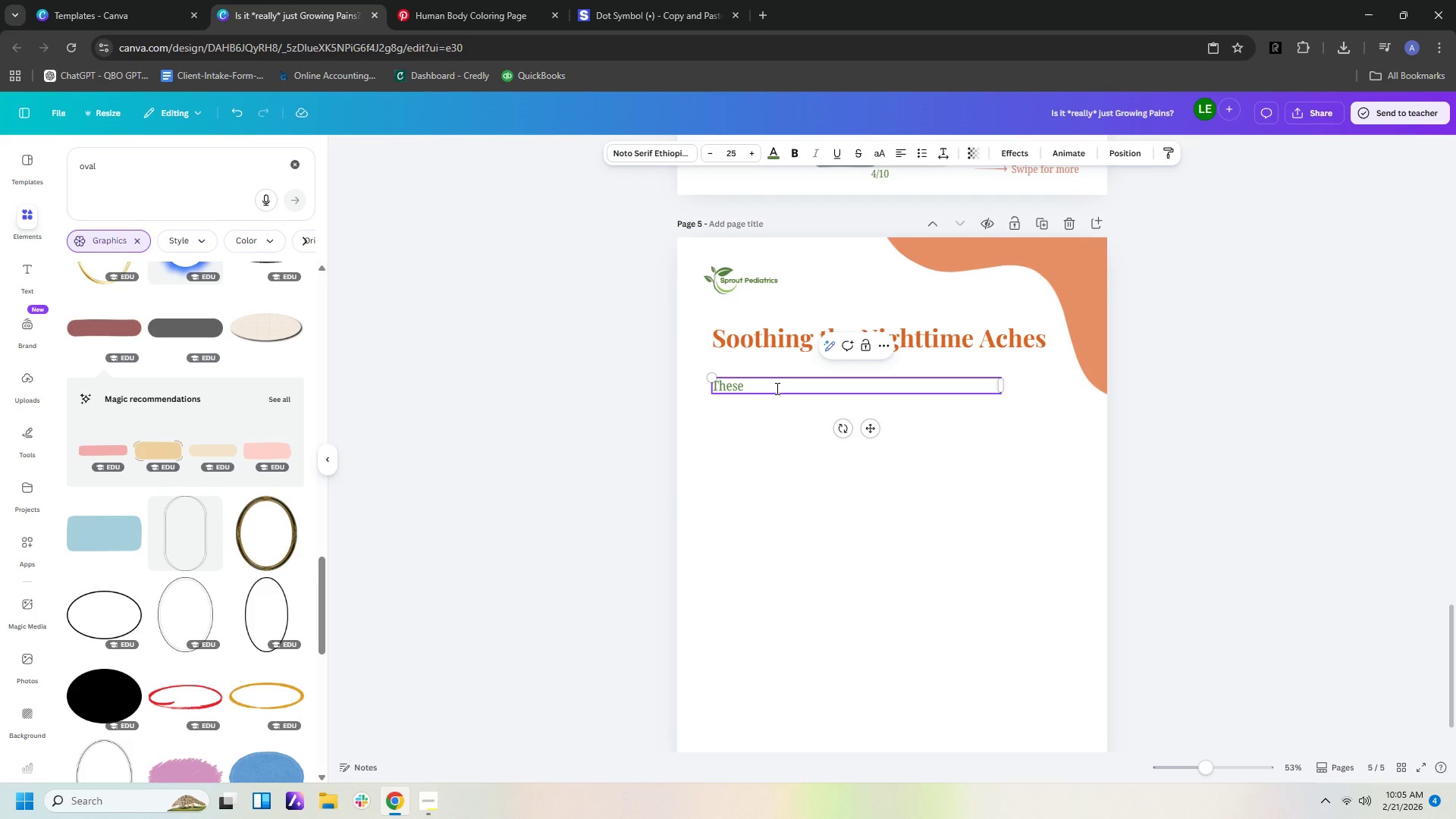 
type( gentle home remedies )
 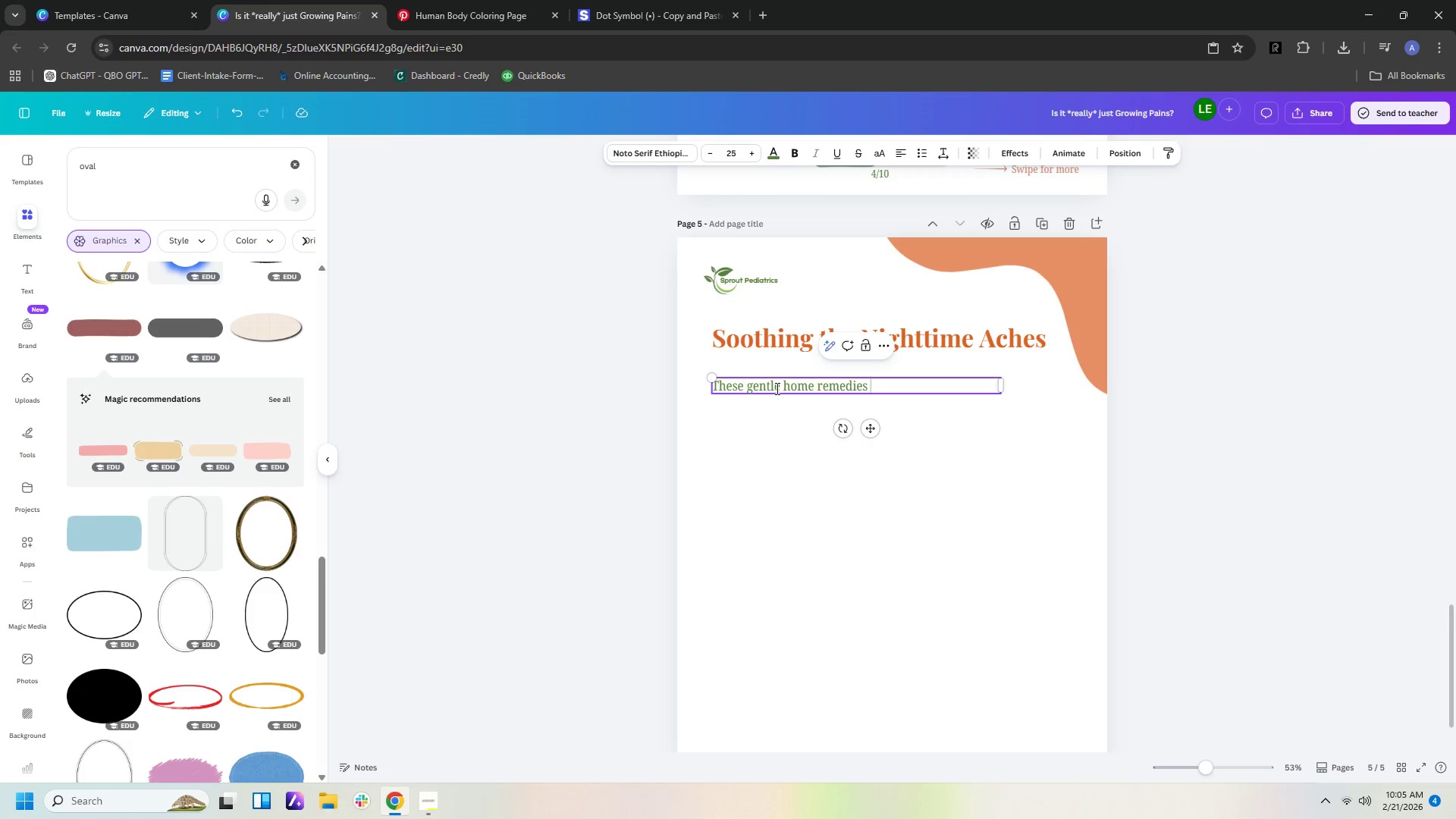 
type(can help them drip)
key(Backspace)
type(ft back to sleep,.)
key(Backspace)
key(Backspace)
type(.)
 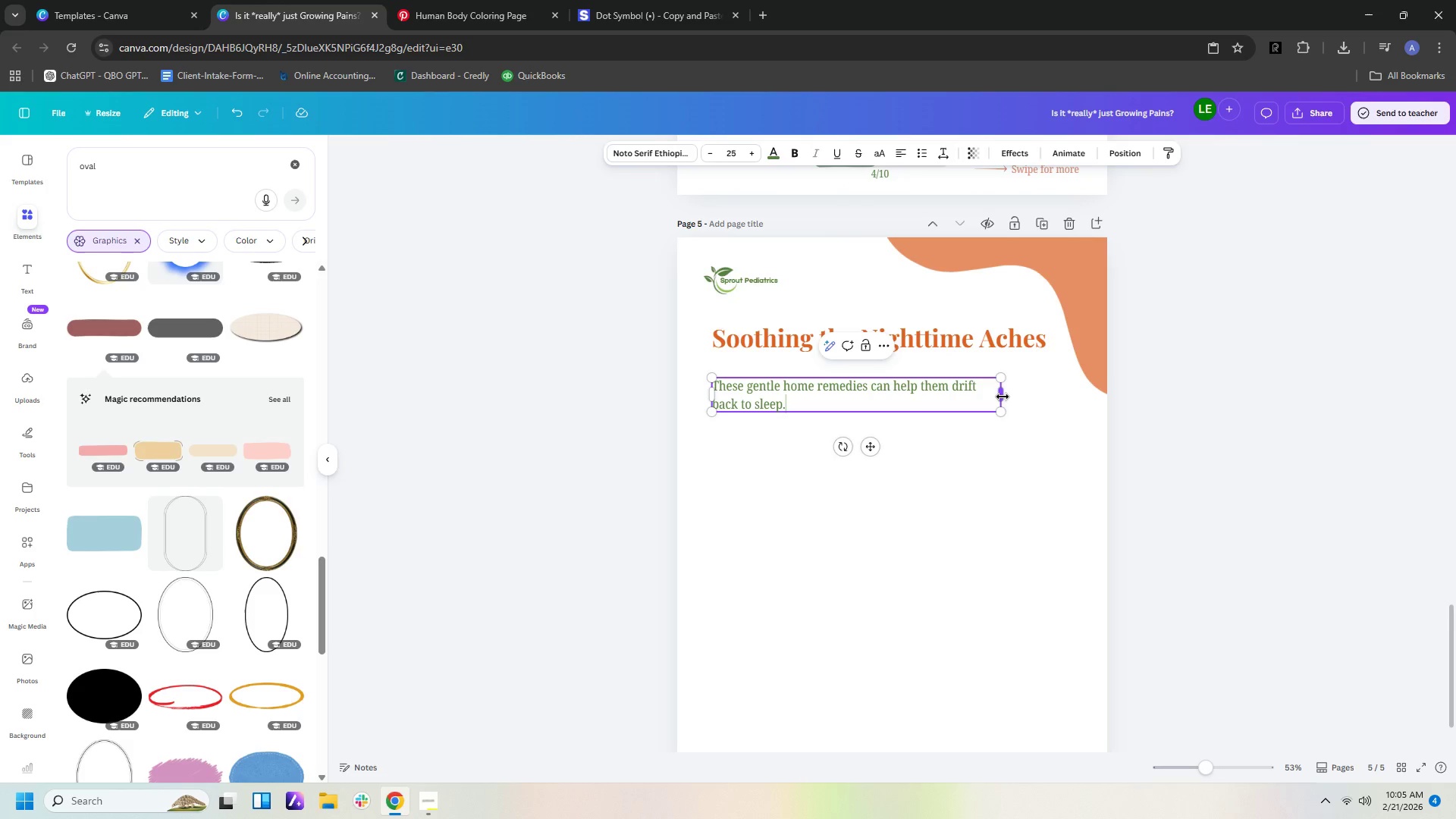 
left_click_drag(start_coordinate=[1003, 397], to_coordinate=[927, 392])
 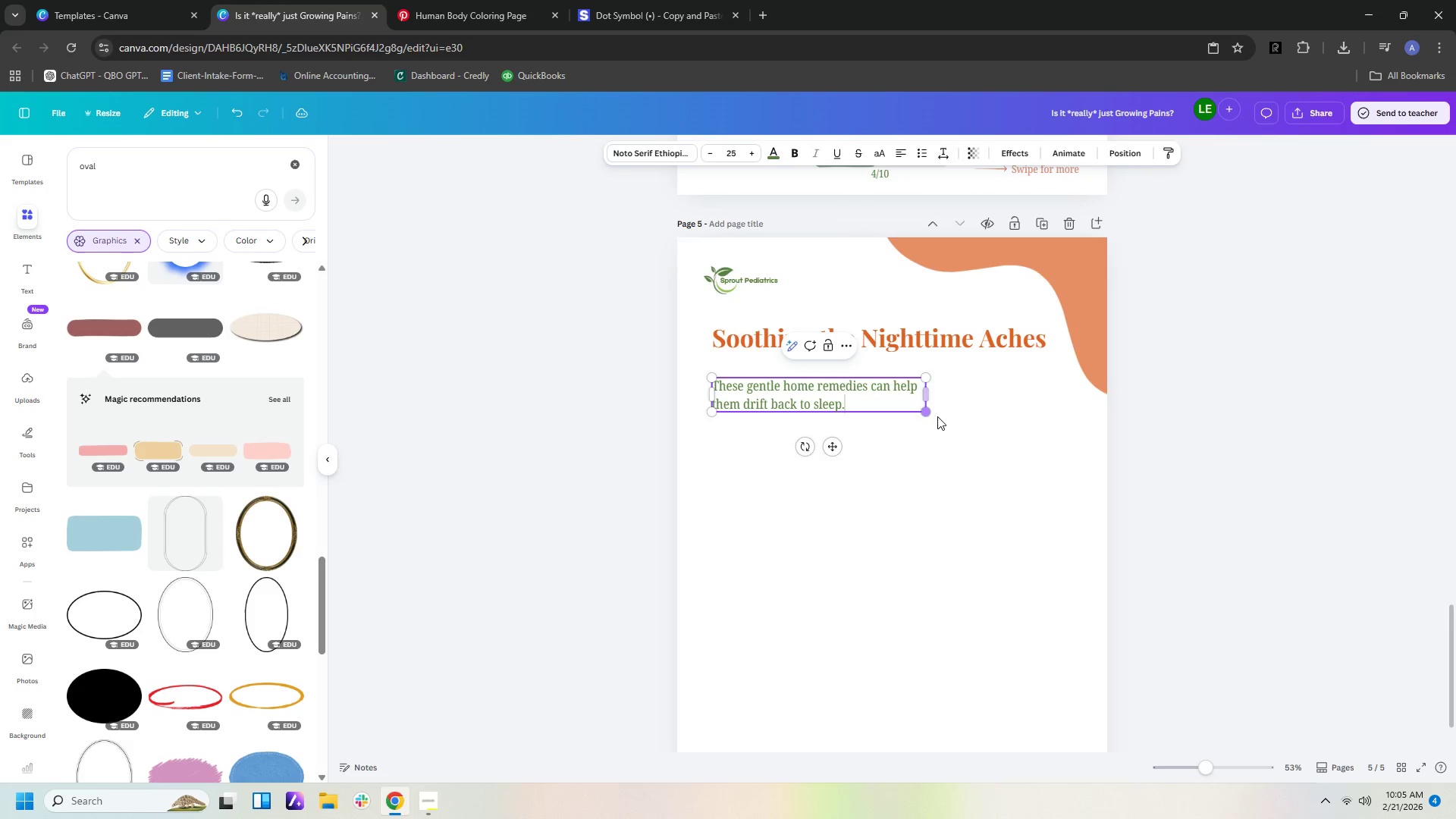 
left_click([940, 416])
 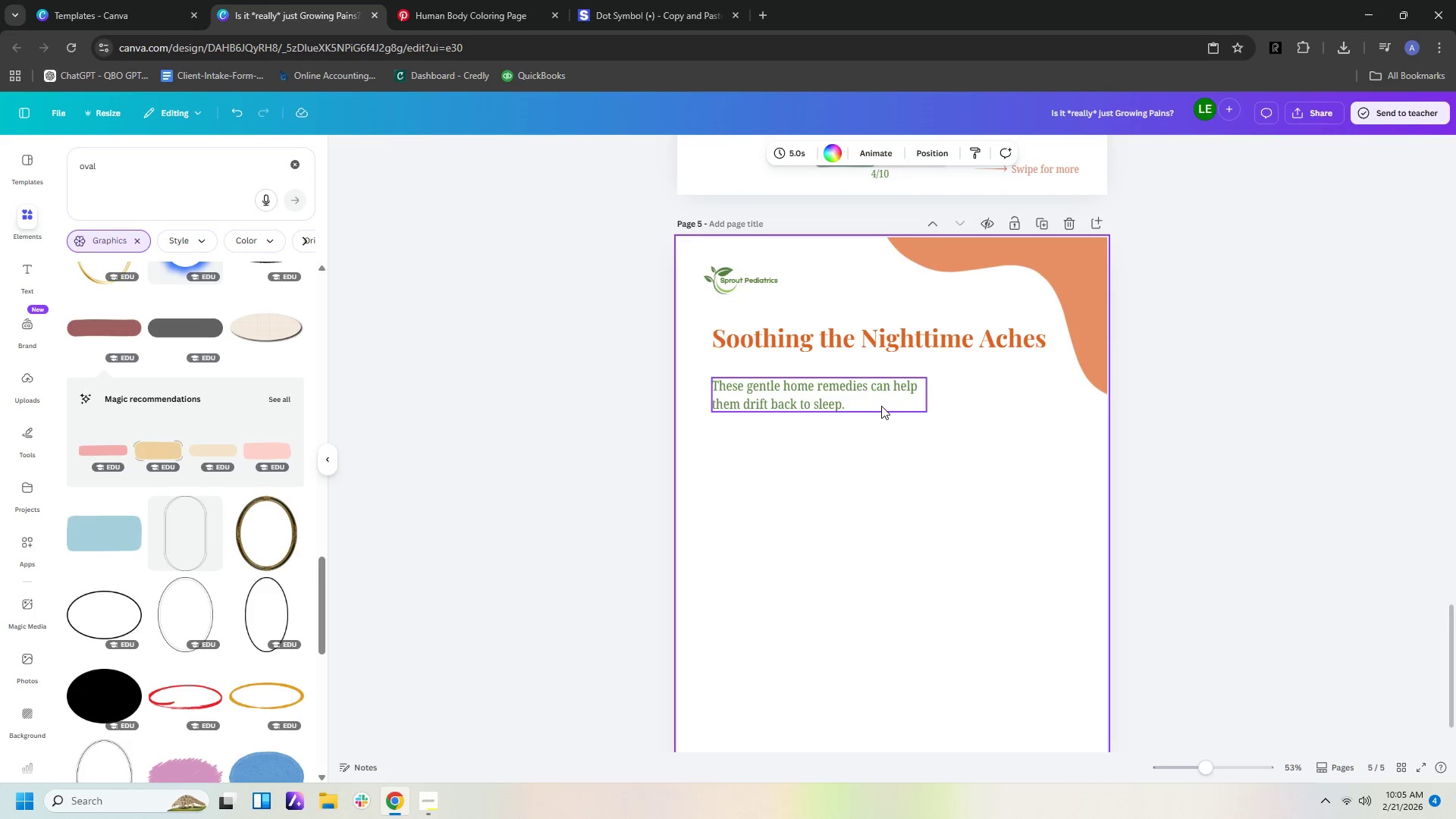 
left_click_drag(start_coordinate=[881, 406], to_coordinate=[881, 399])
 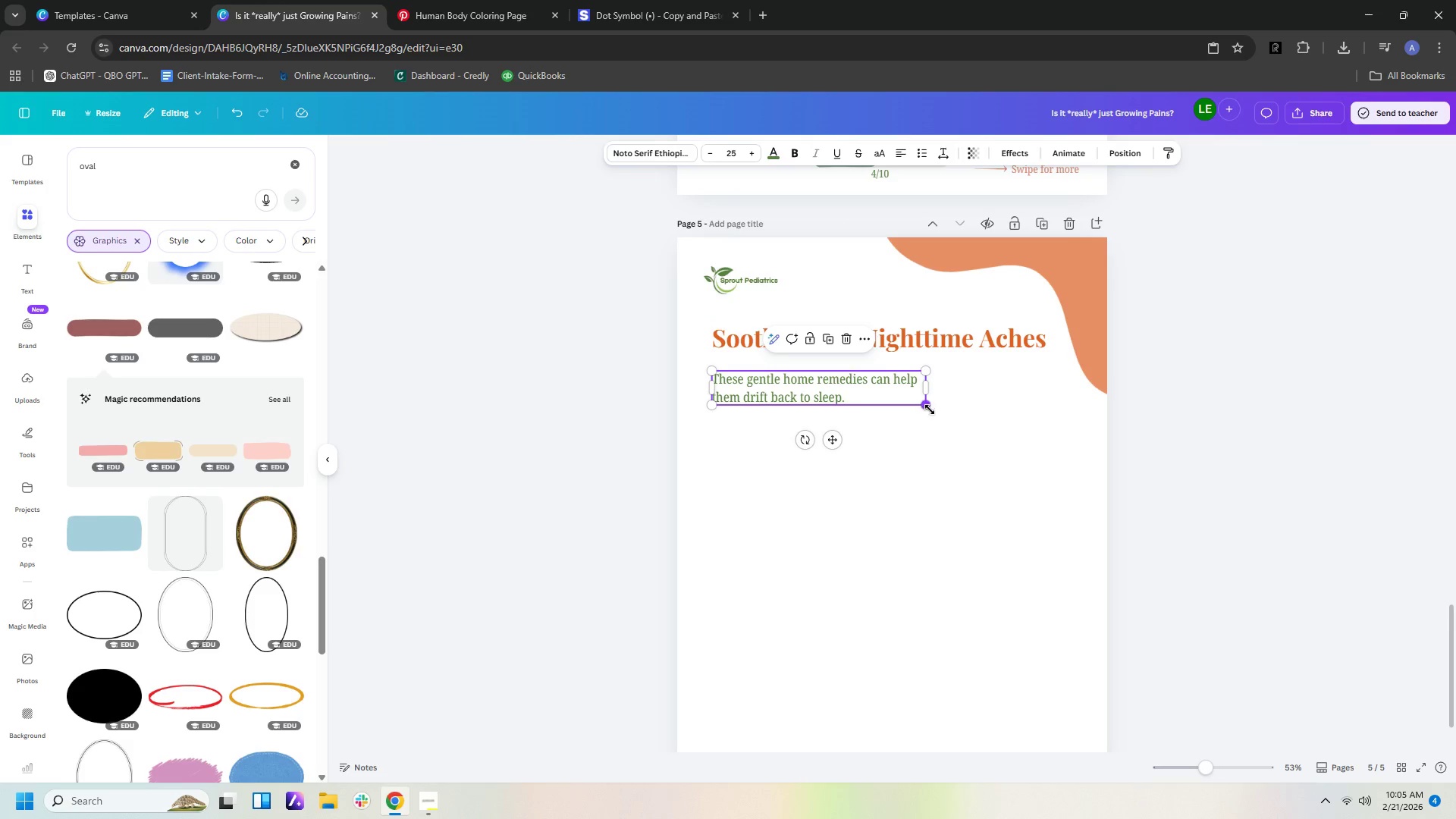 
left_click_drag(start_coordinate=[930, 410], to_coordinate=[976, 429])
 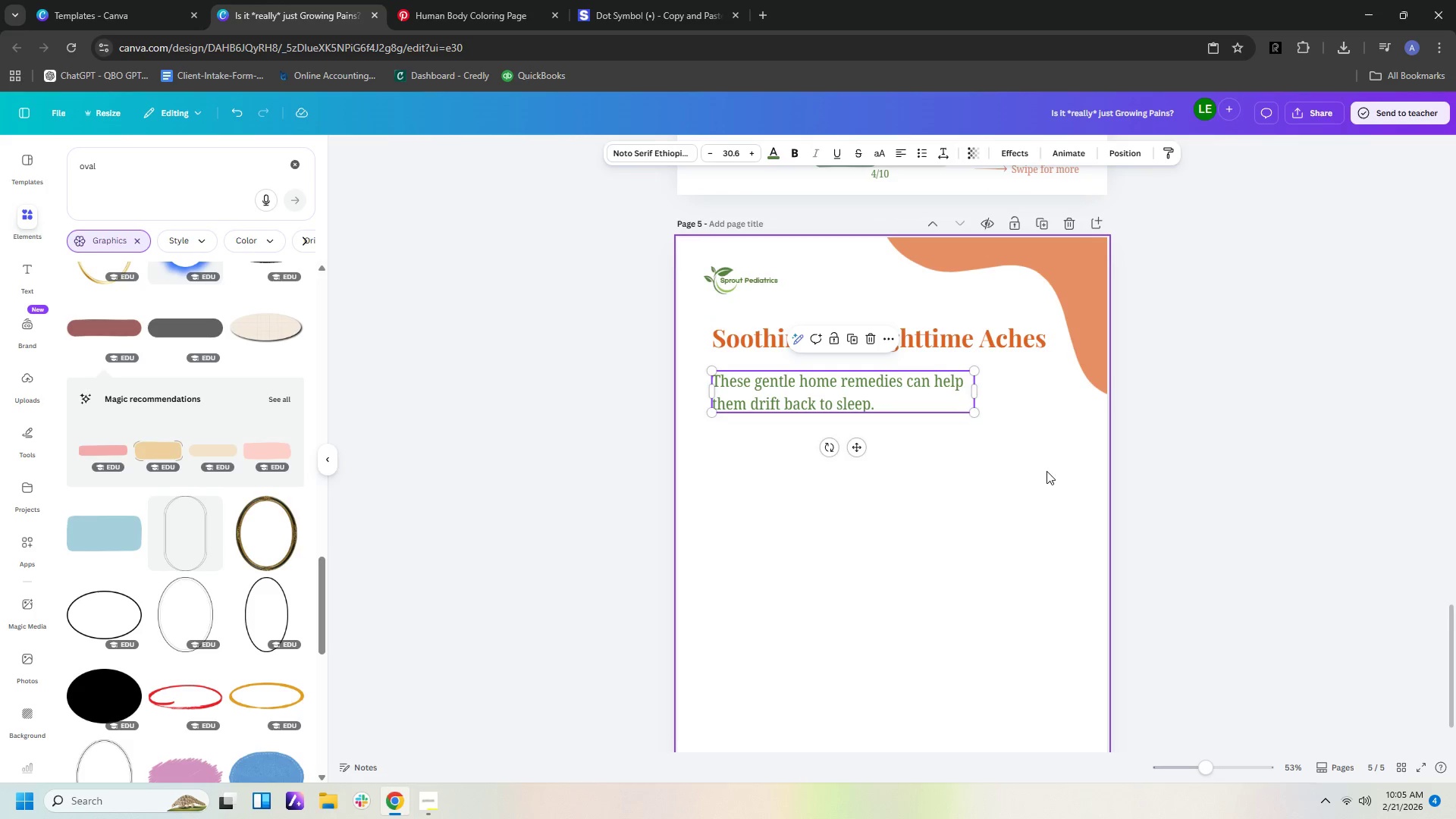 
left_click([1046, 471])
 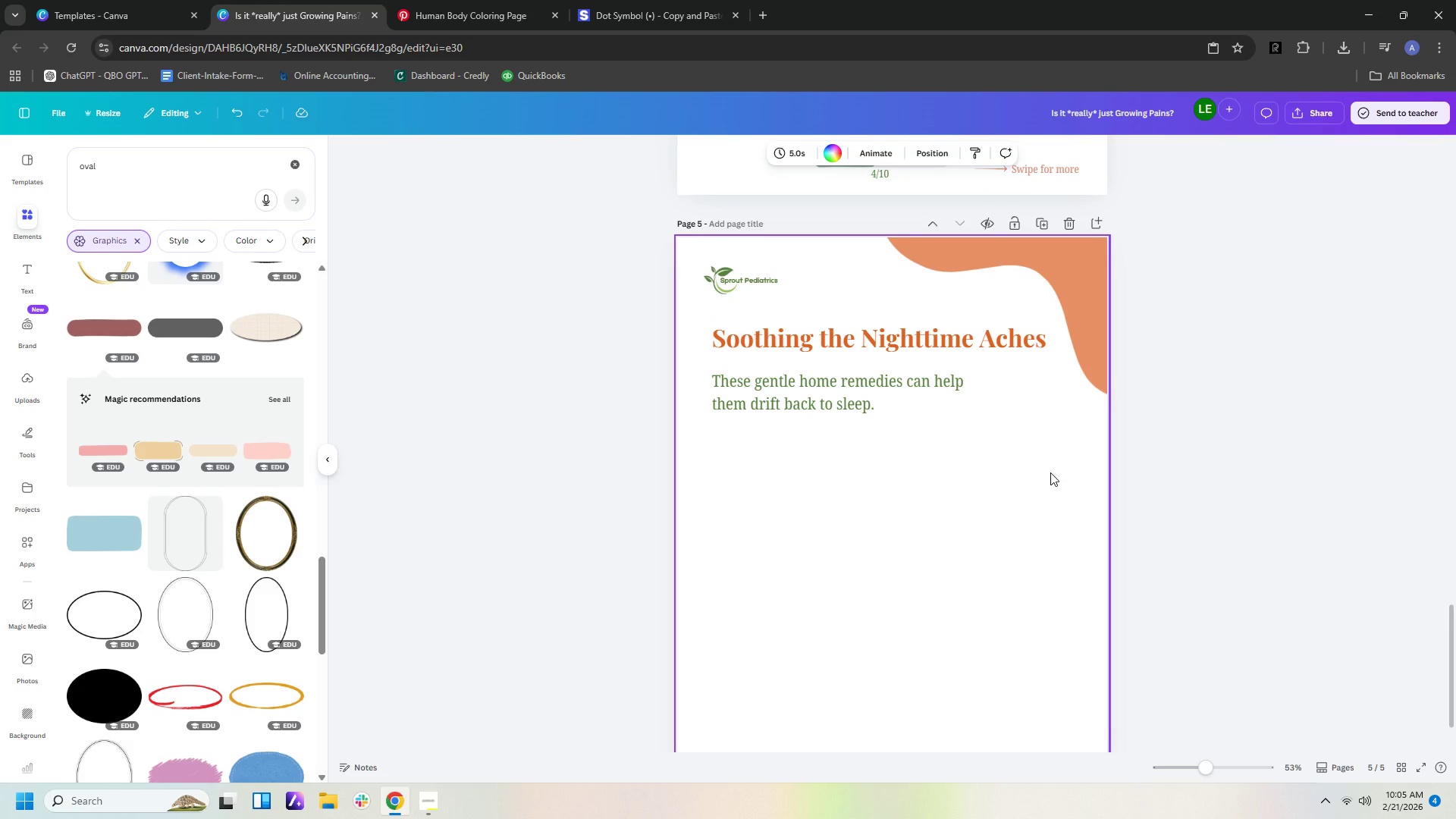 
wait(9.16)
 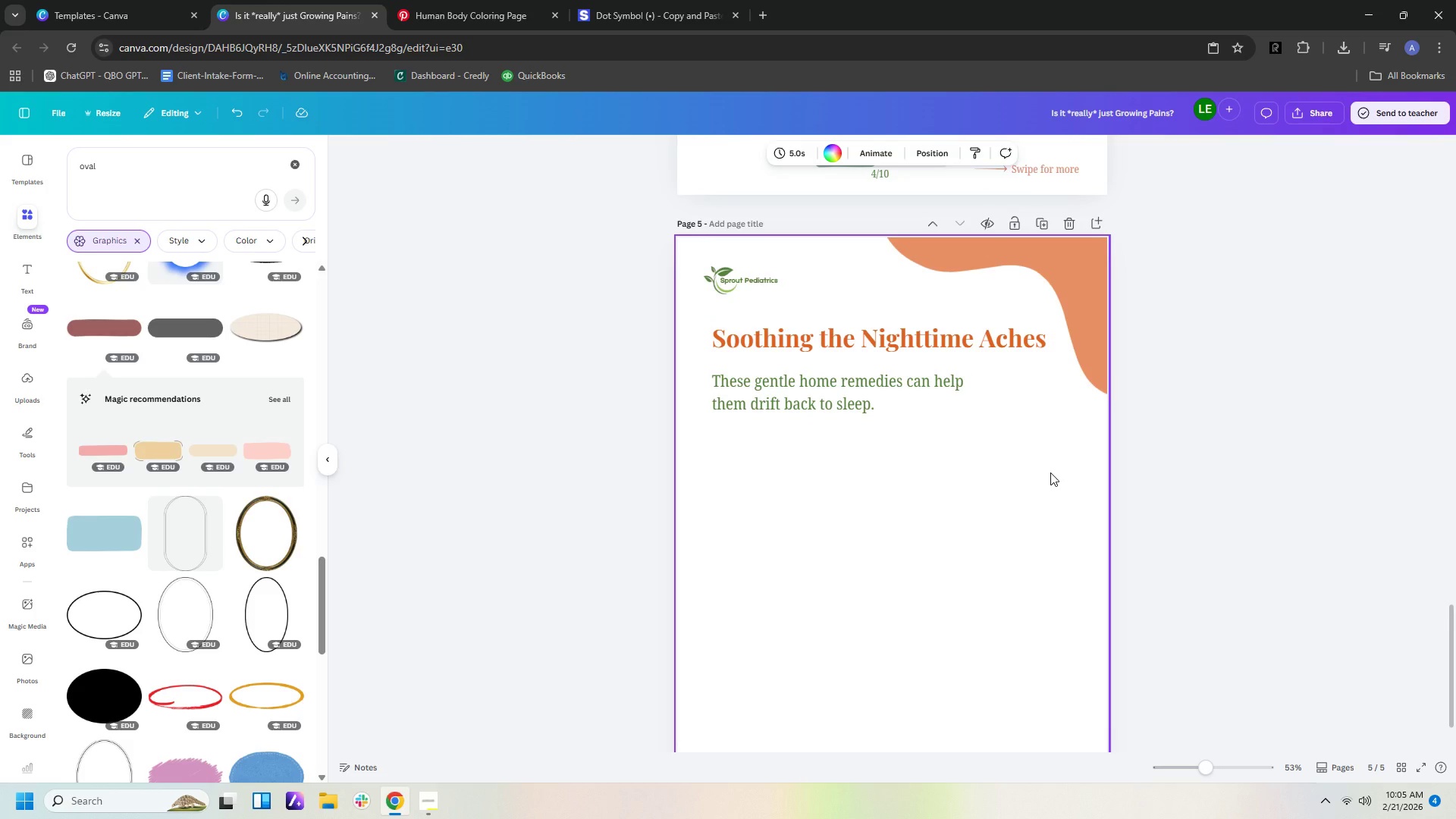 
left_click([1081, 306])
 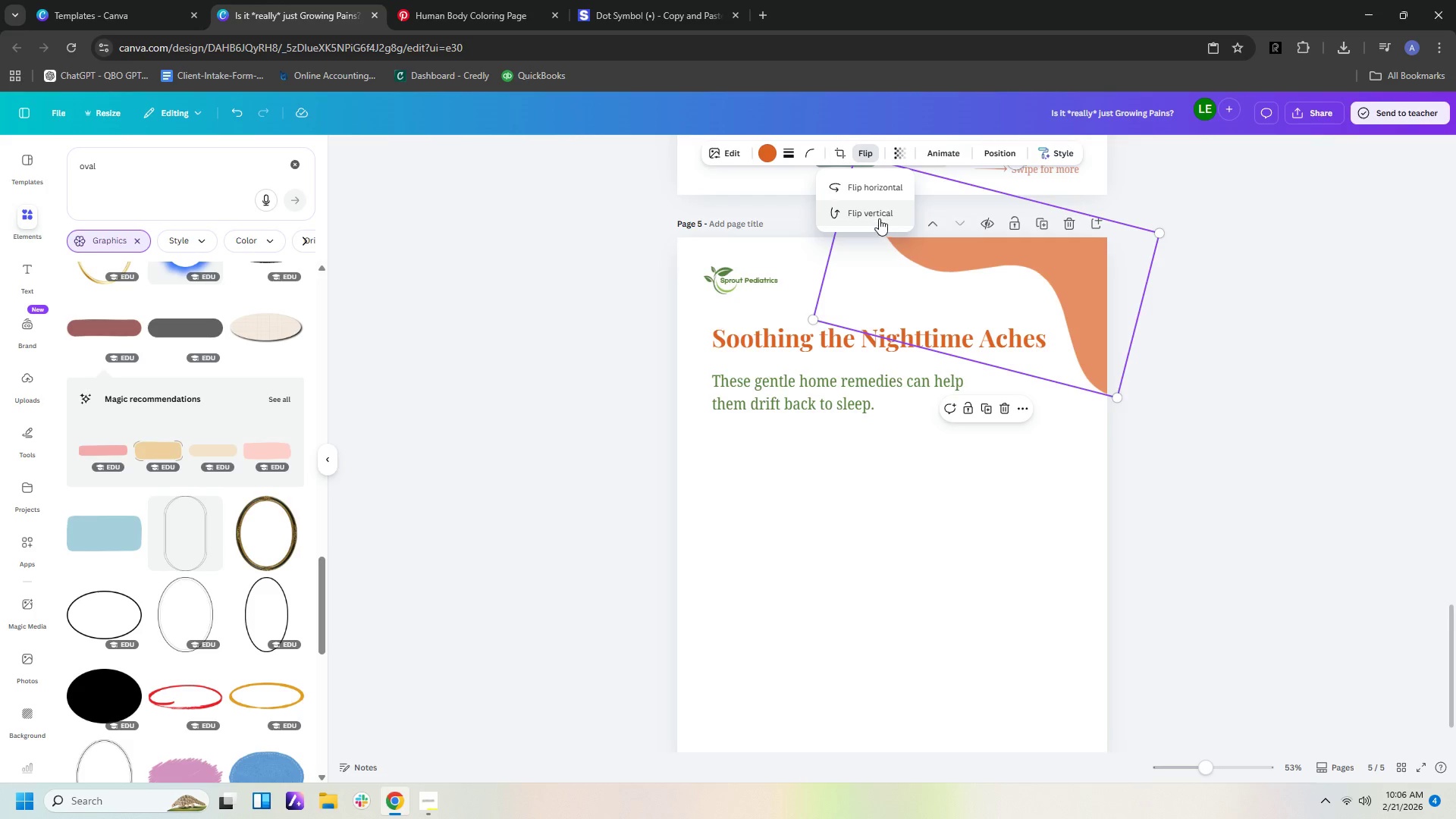 
wait(7.64)
 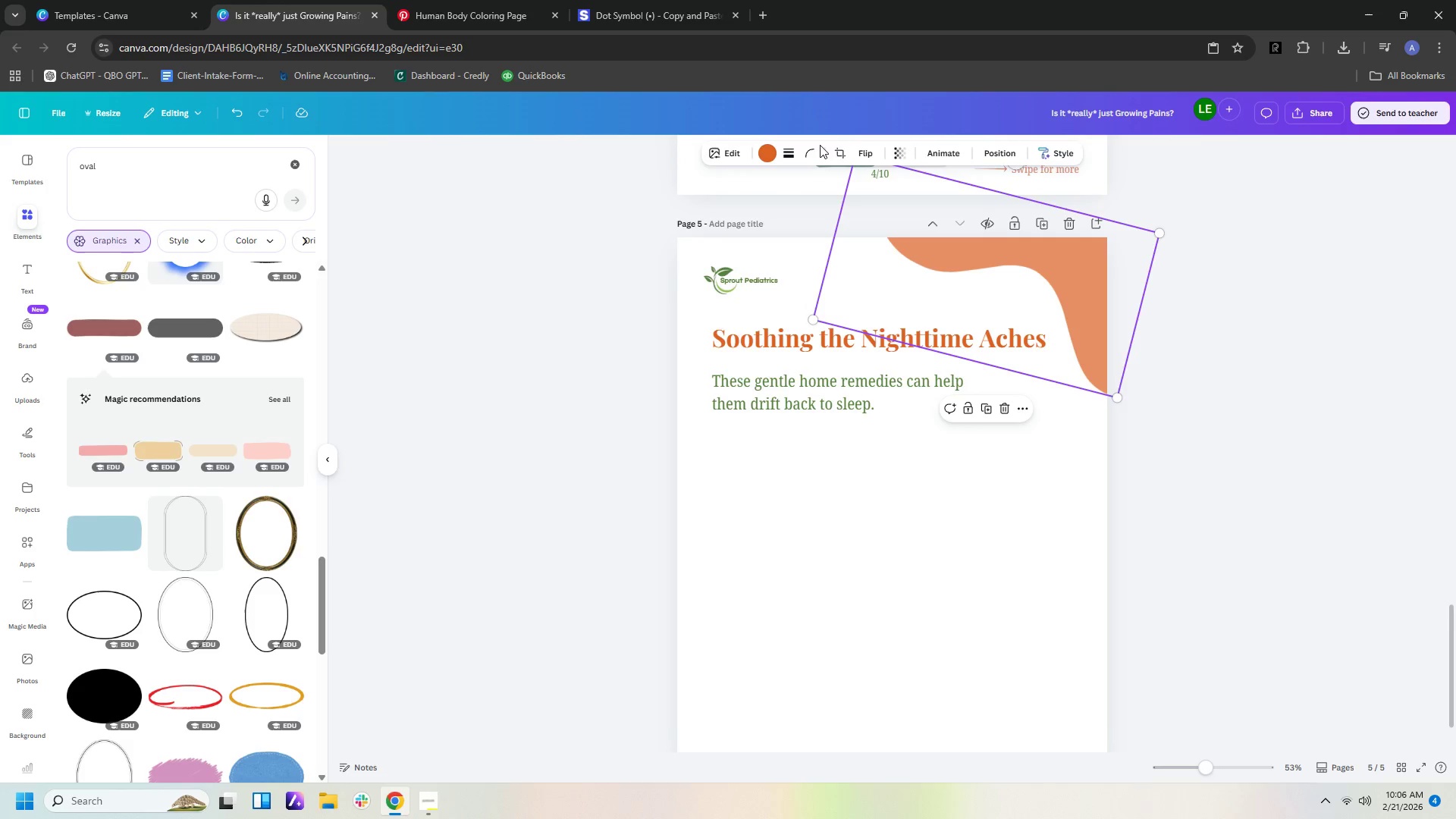 
left_click([880, 215])
 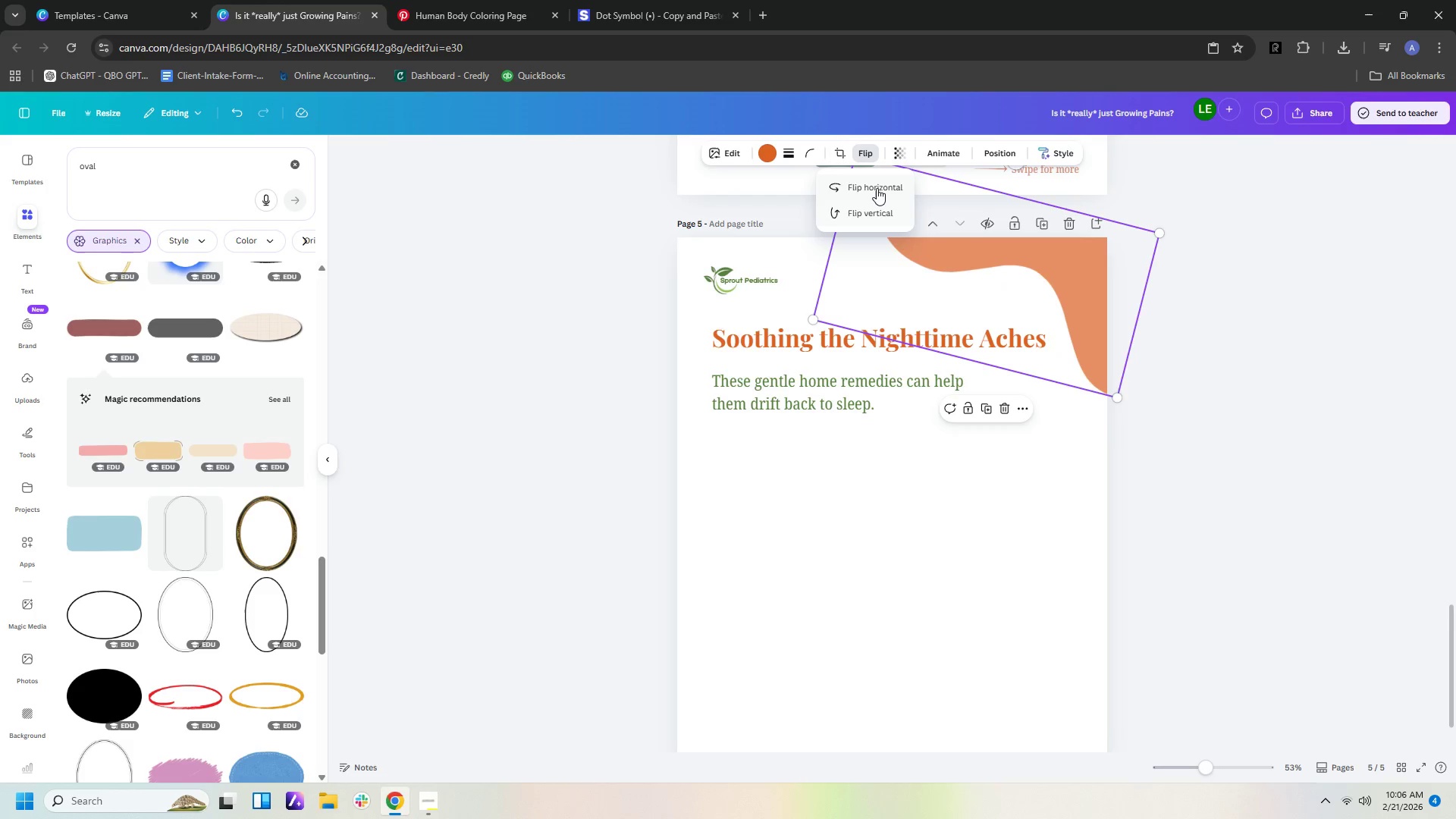 
left_click([877, 188])
 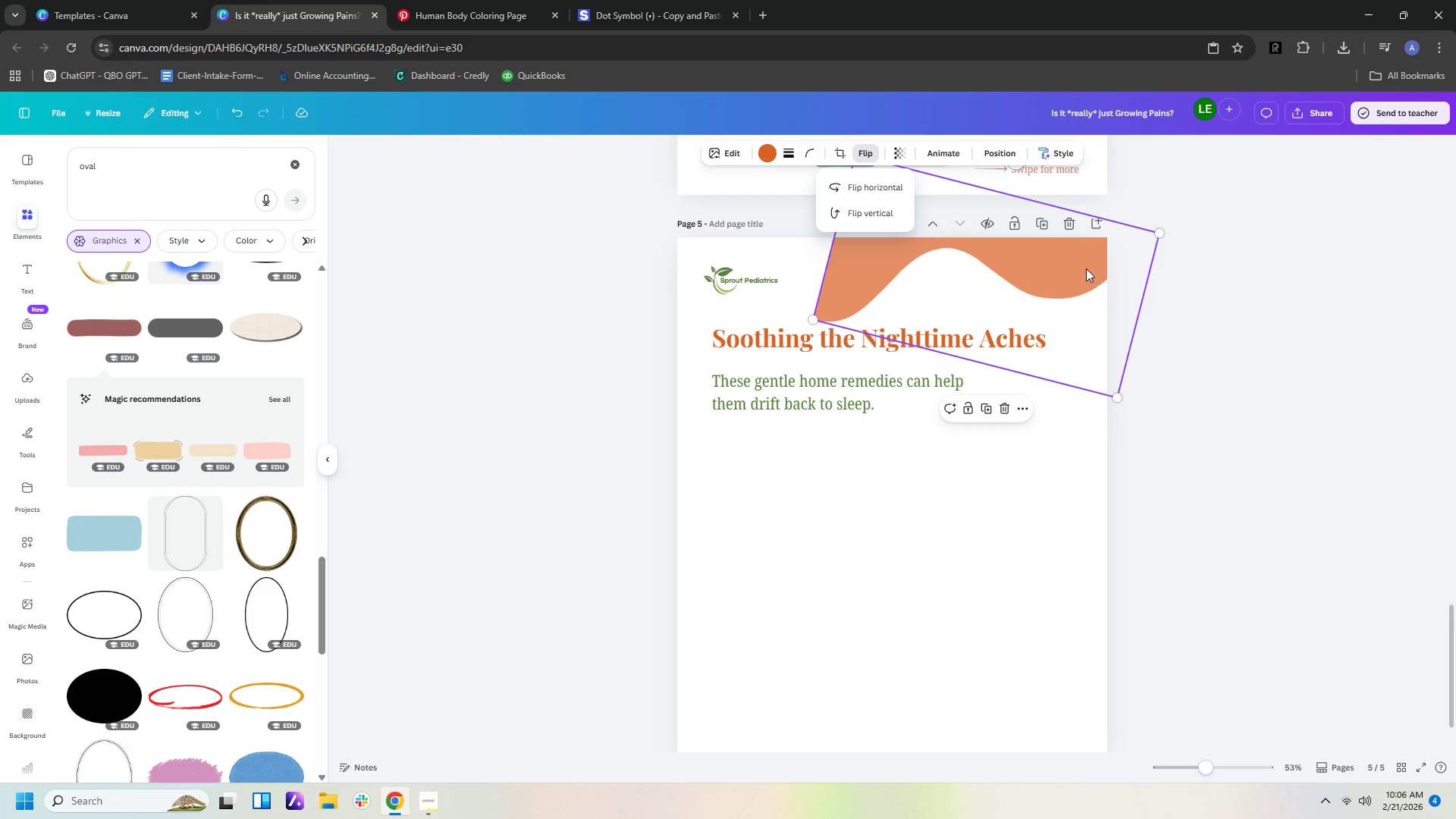 
left_click_drag(start_coordinate=[1082, 267], to_coordinate=[1084, 309])
 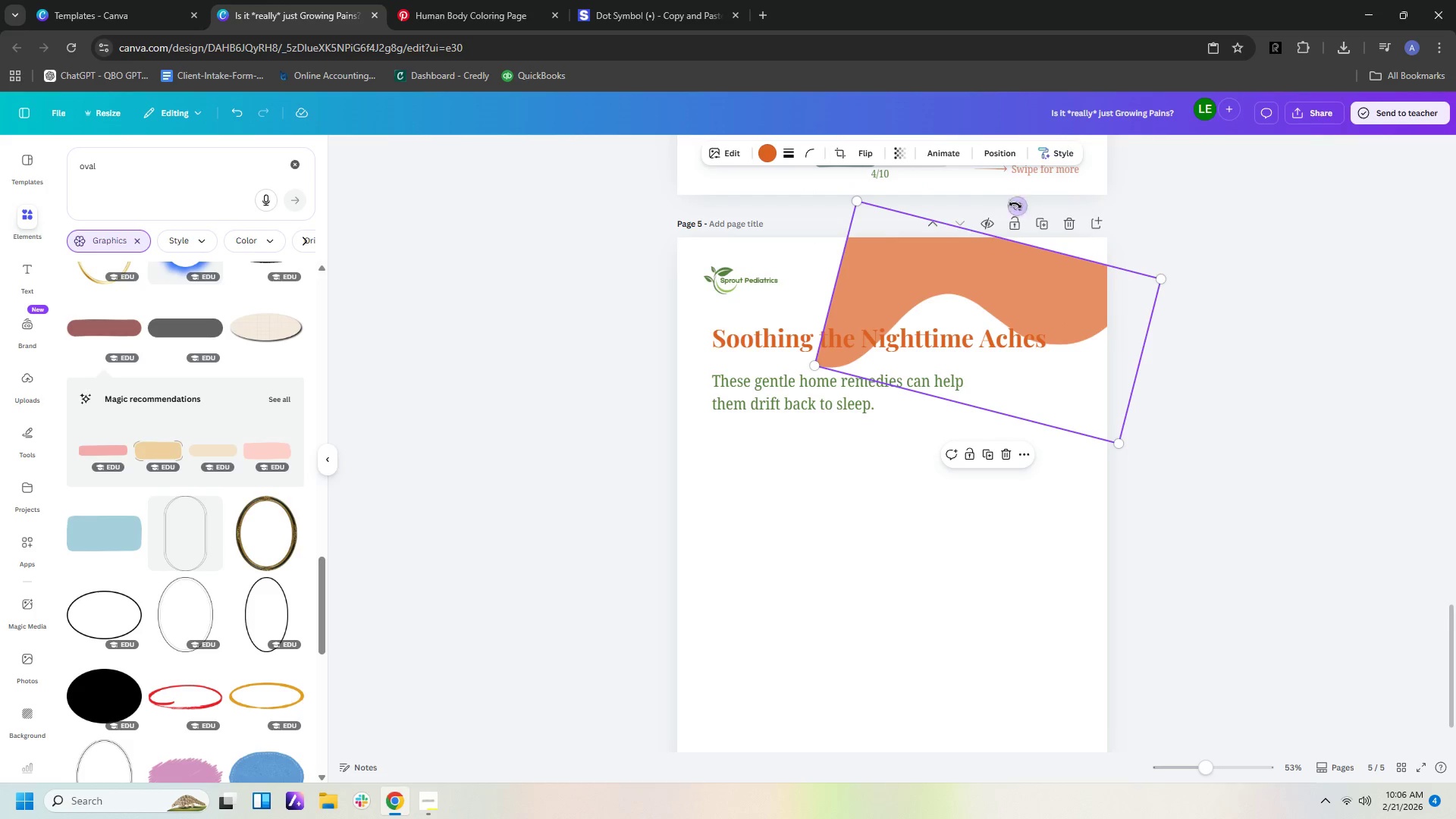 
left_click_drag(start_coordinate=[1015, 209], to_coordinate=[1104, 292])
 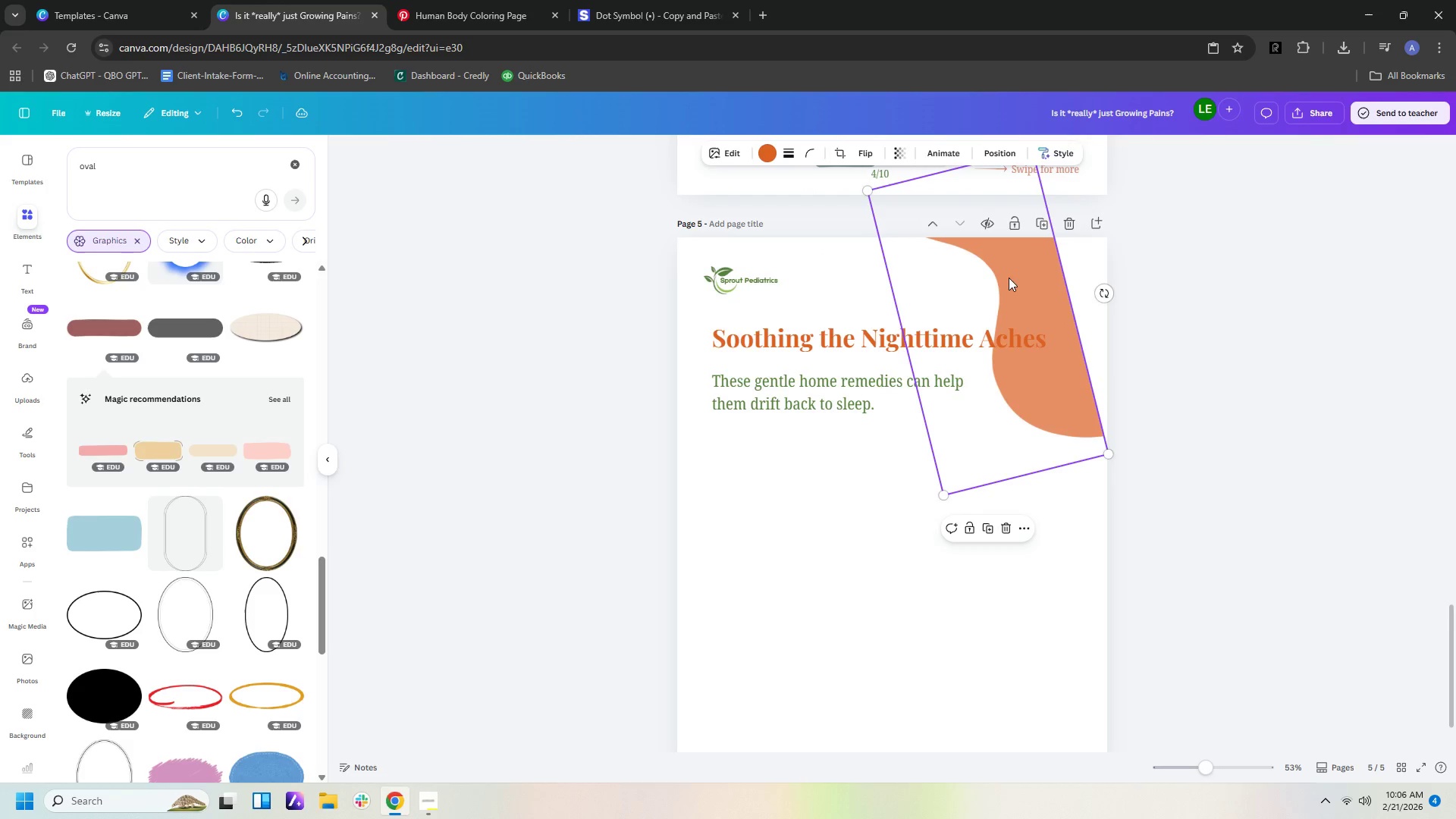 
left_click_drag(start_coordinate=[1009, 278], to_coordinate=[1075, 325])
 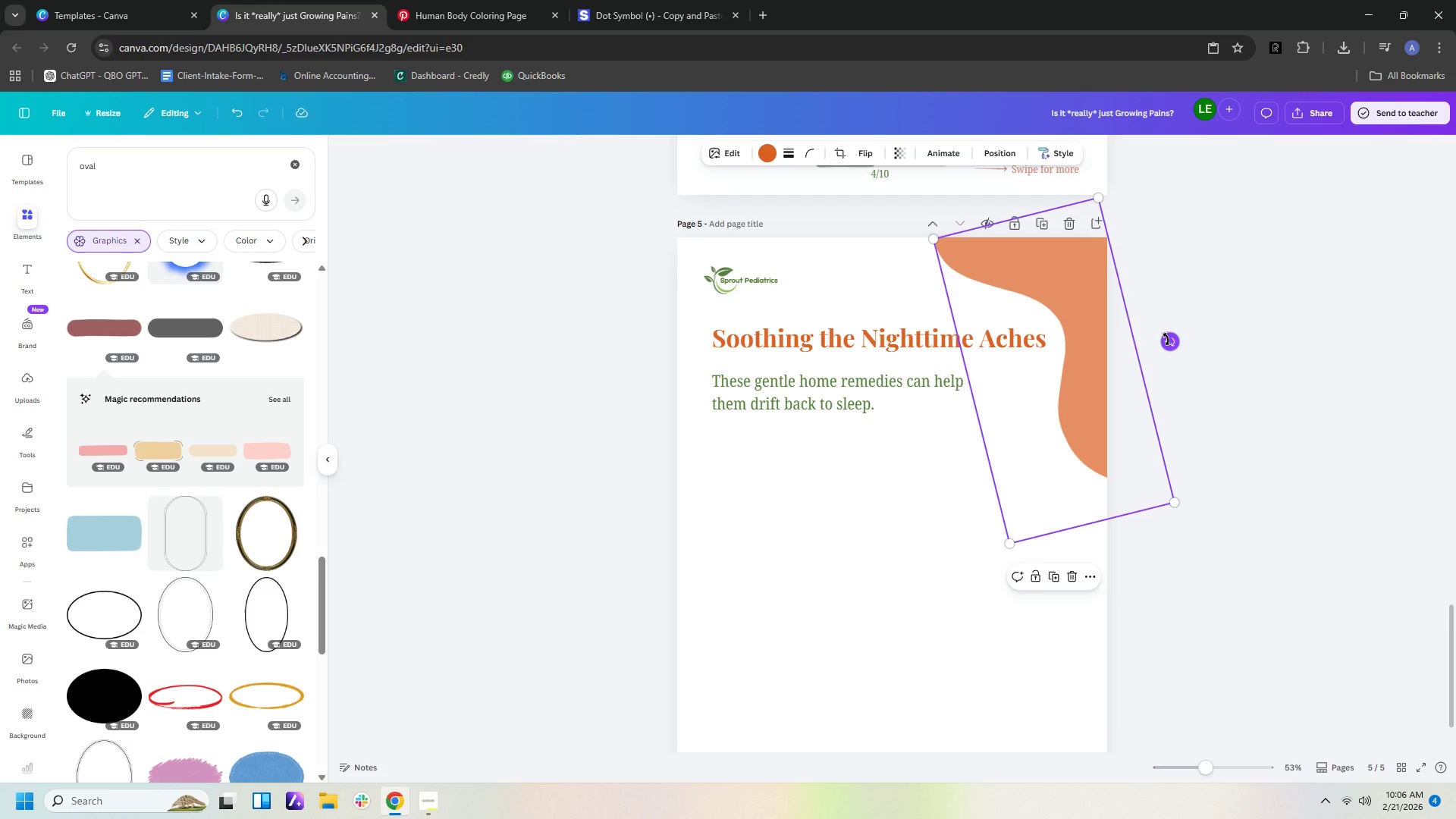 
left_click_drag(start_coordinate=[1169, 338], to_coordinate=[1169, 366])
 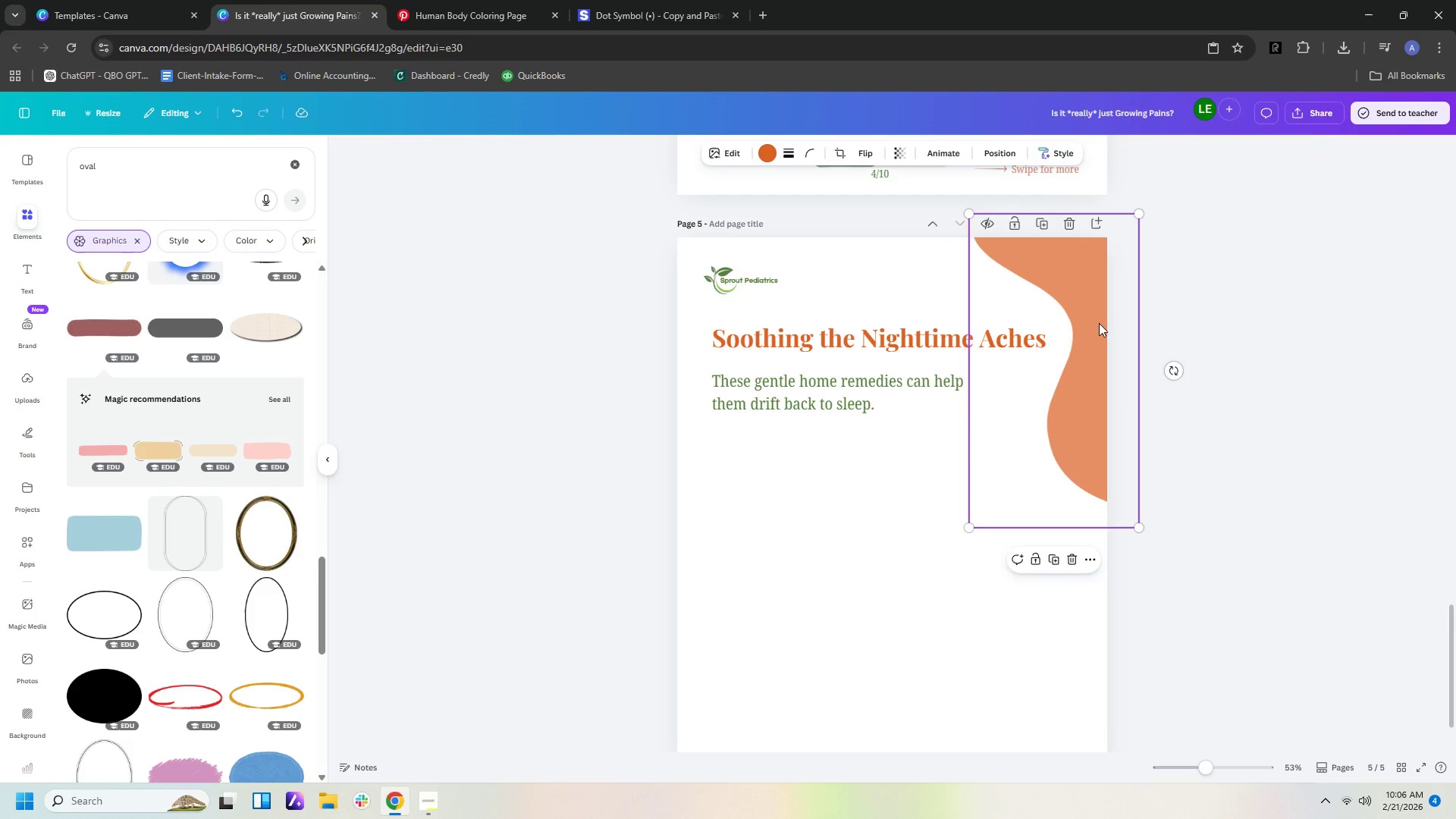 
left_click_drag(start_coordinate=[1099, 323], to_coordinate=[1100, 348])
 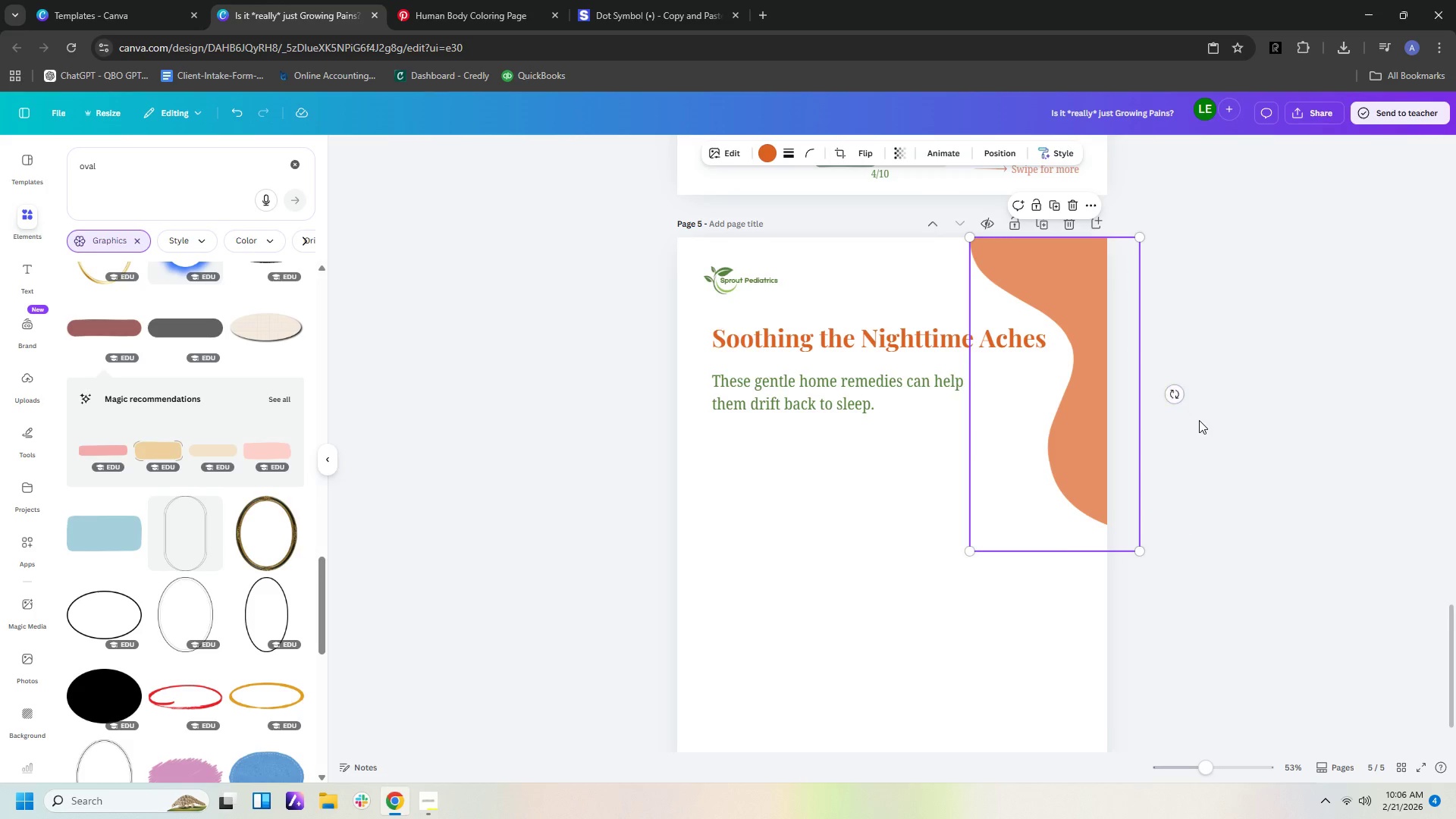 
left_click([1199, 420])
 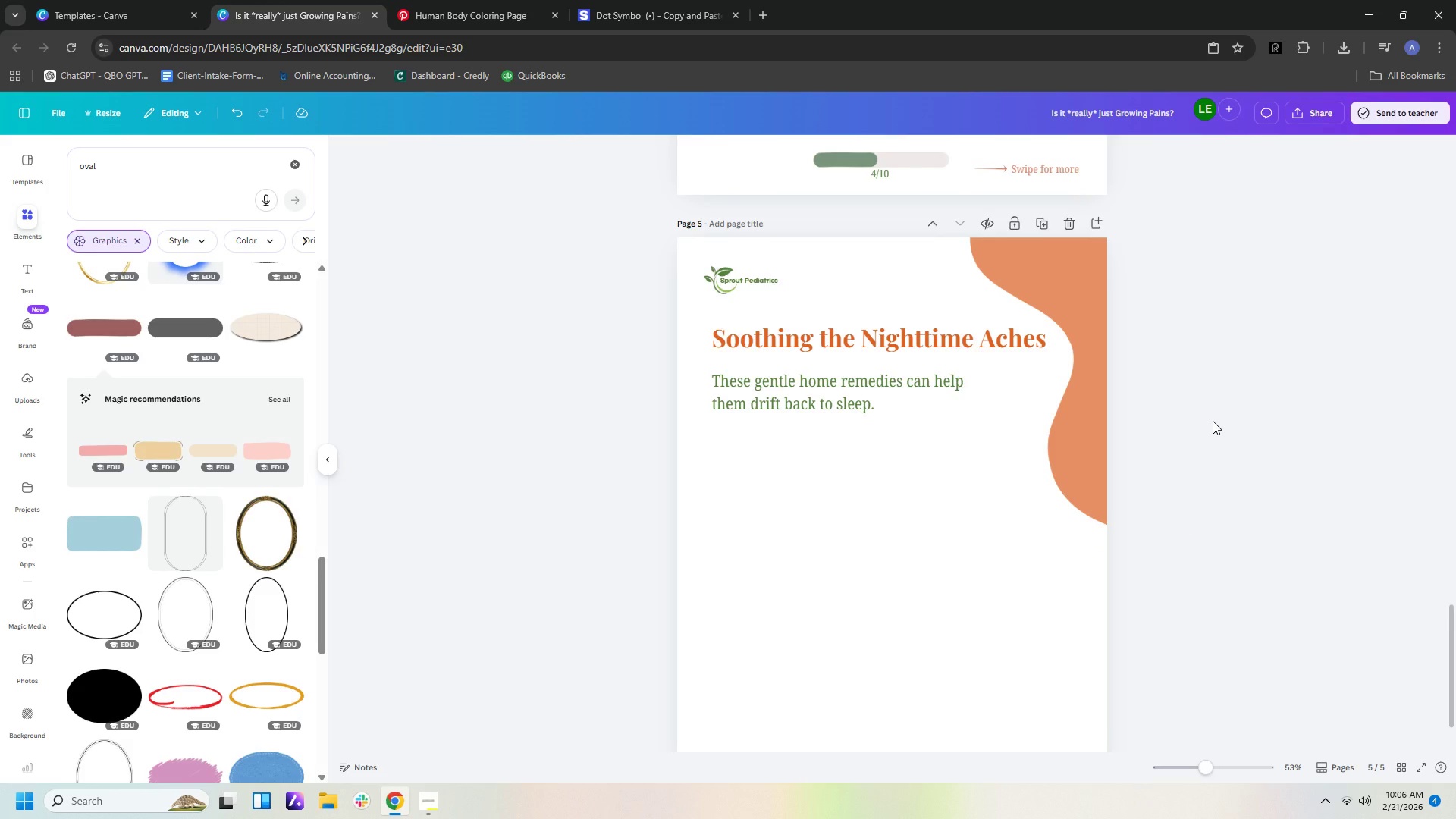 
left_click([1095, 416])
 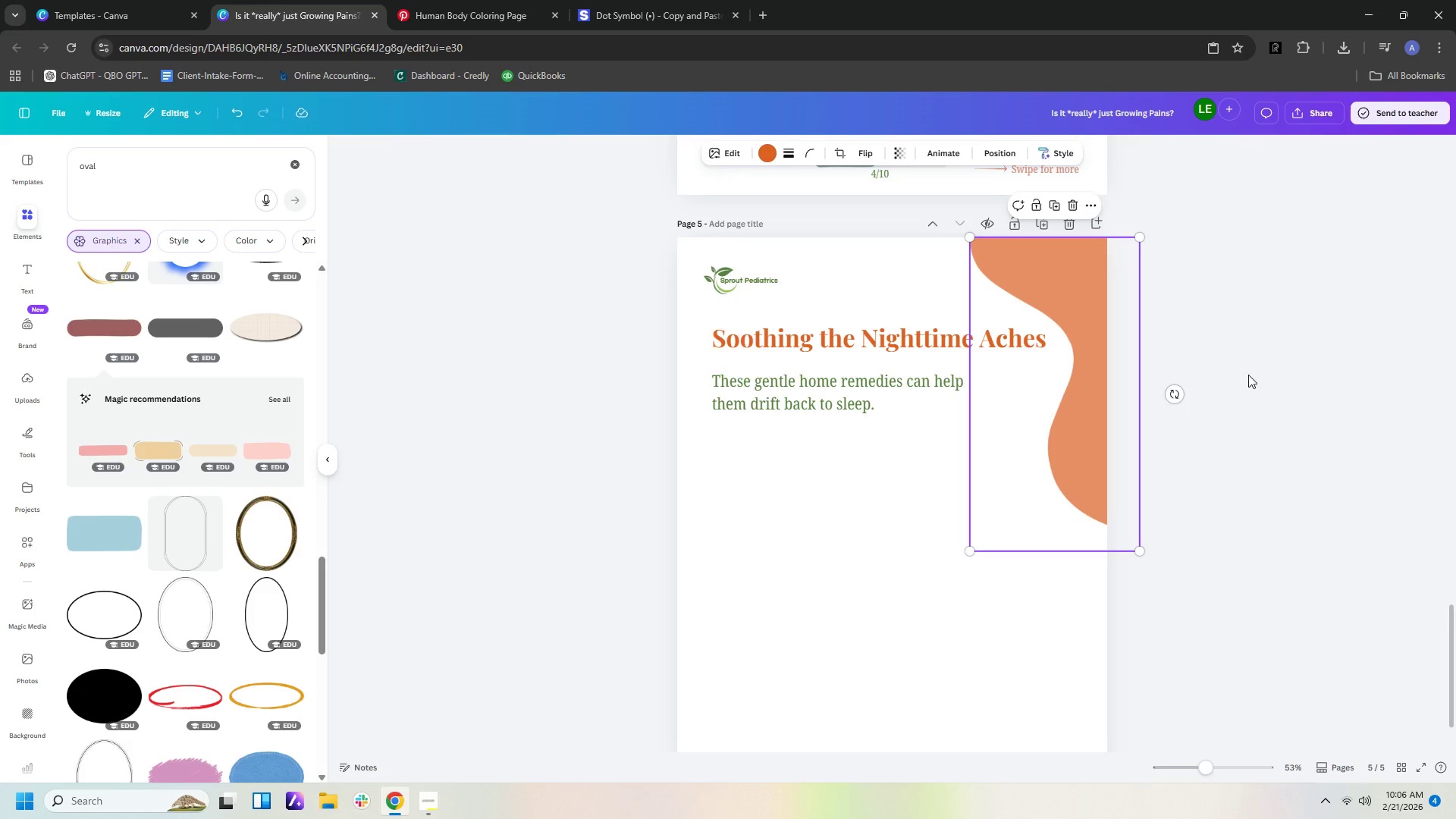 
left_click([1248, 375])
 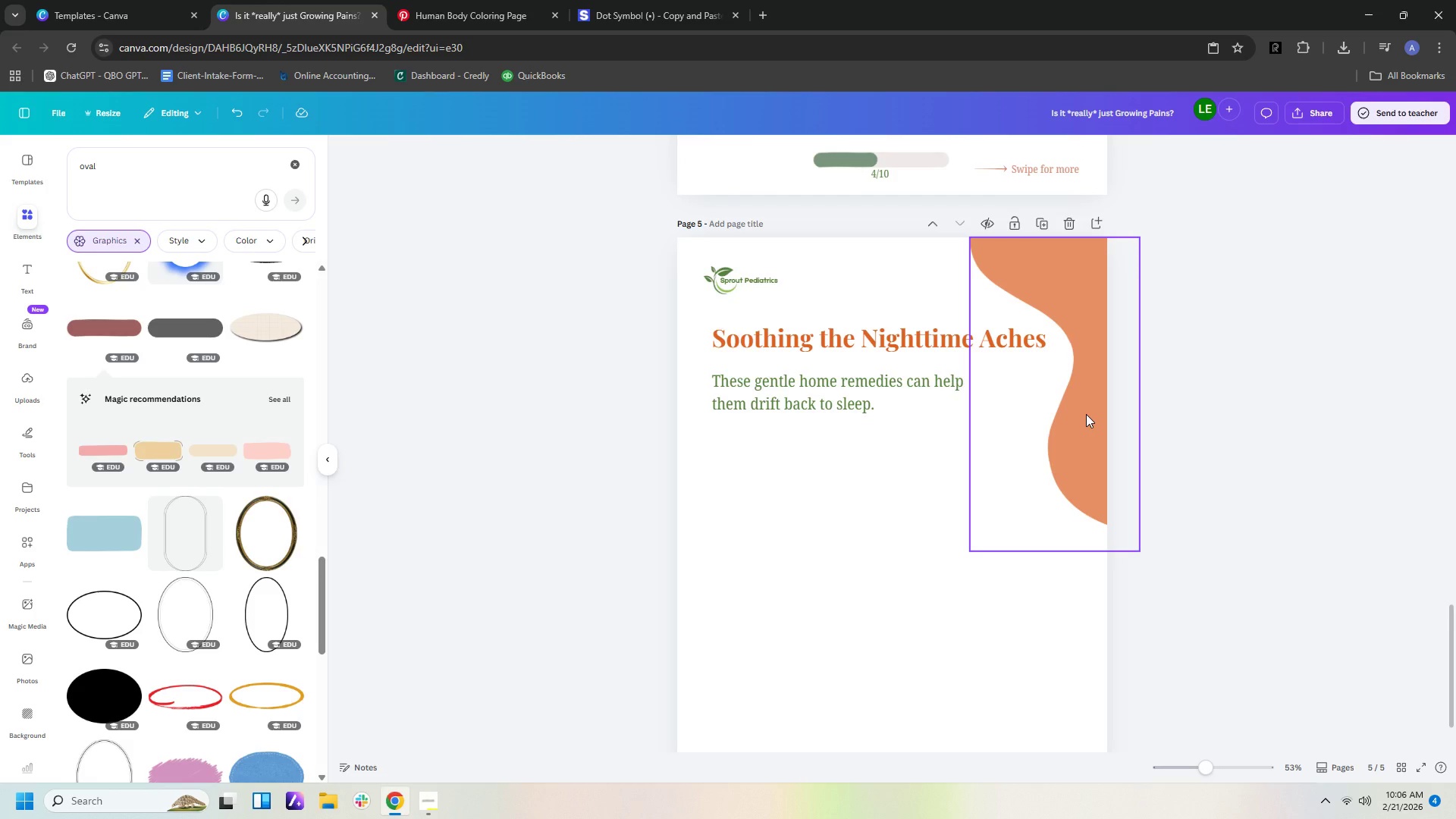 
left_click([1086, 414])
 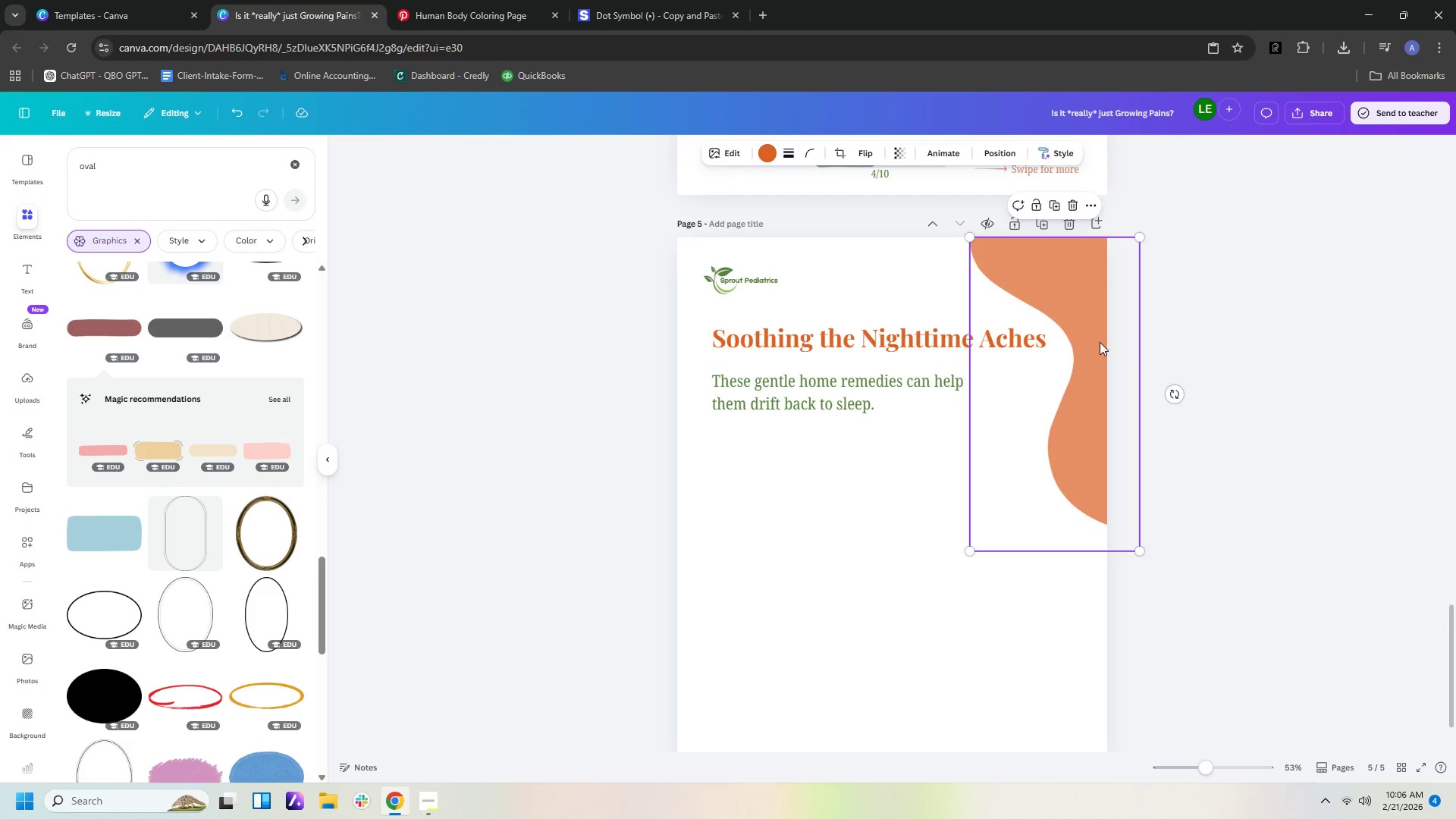 
left_click_drag(start_coordinate=[1092, 342], to_coordinate=[1091, 338])
 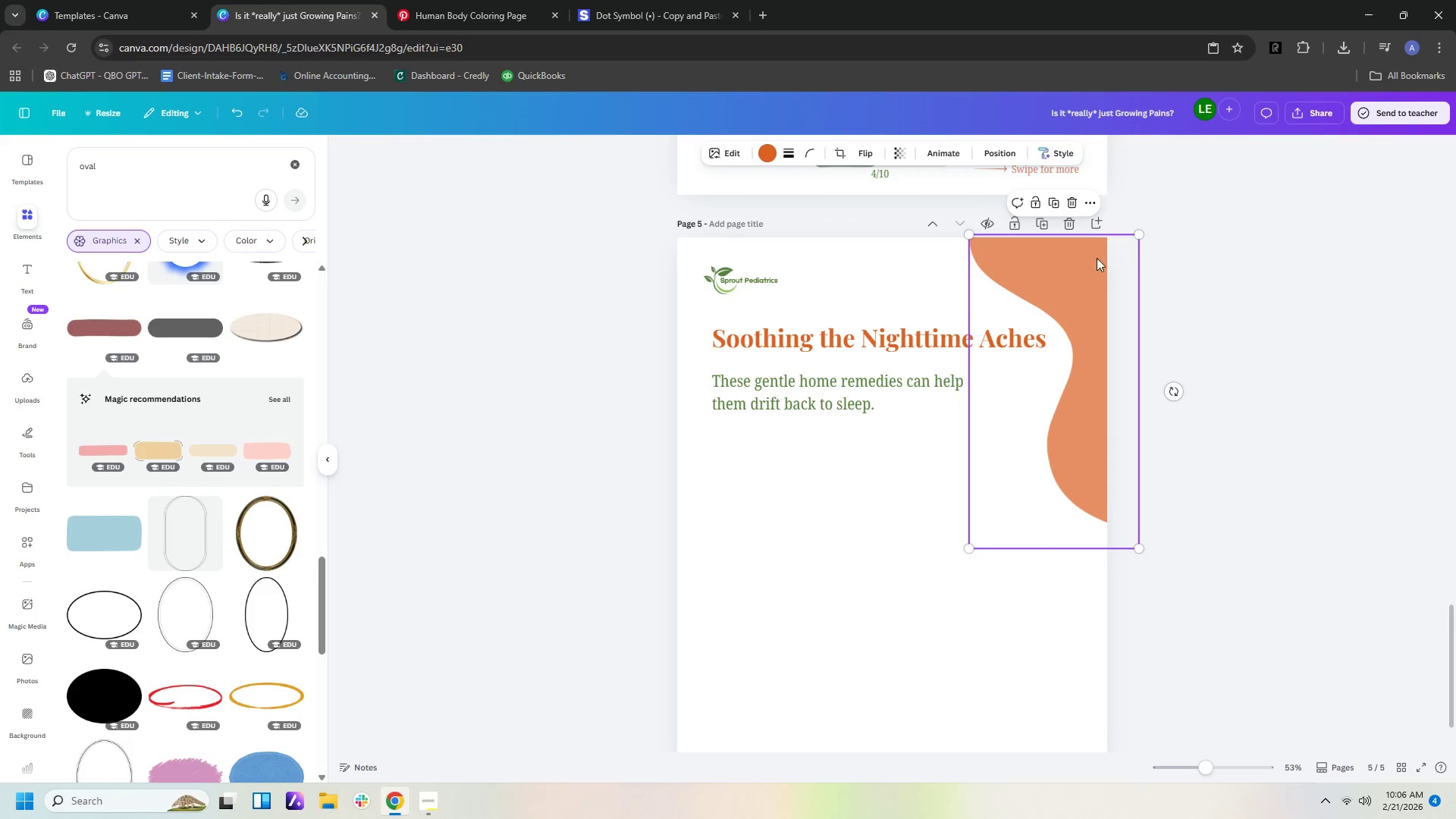 
left_click([1094, 262])
 